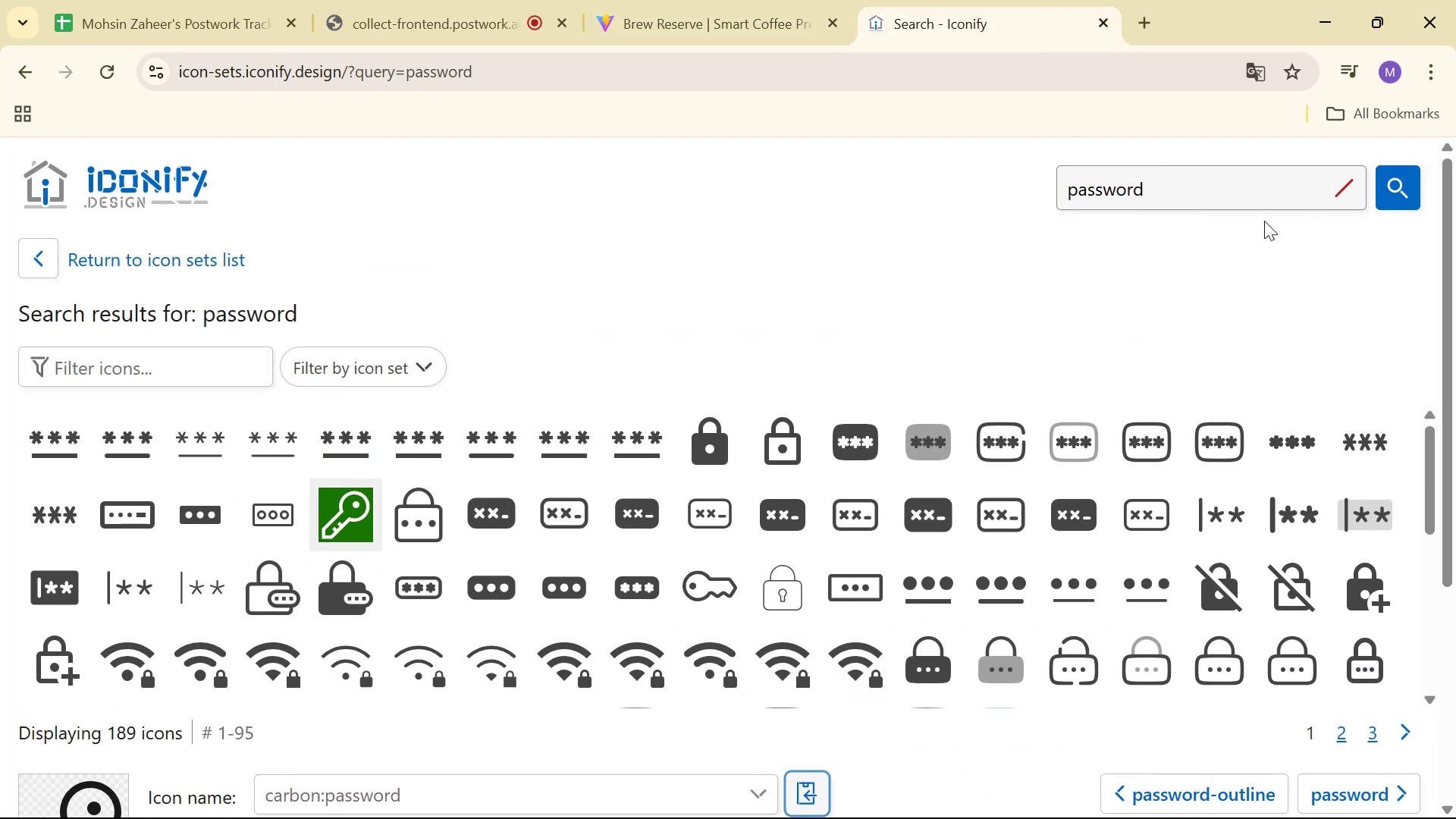 
key(Alt+AltLeft)
 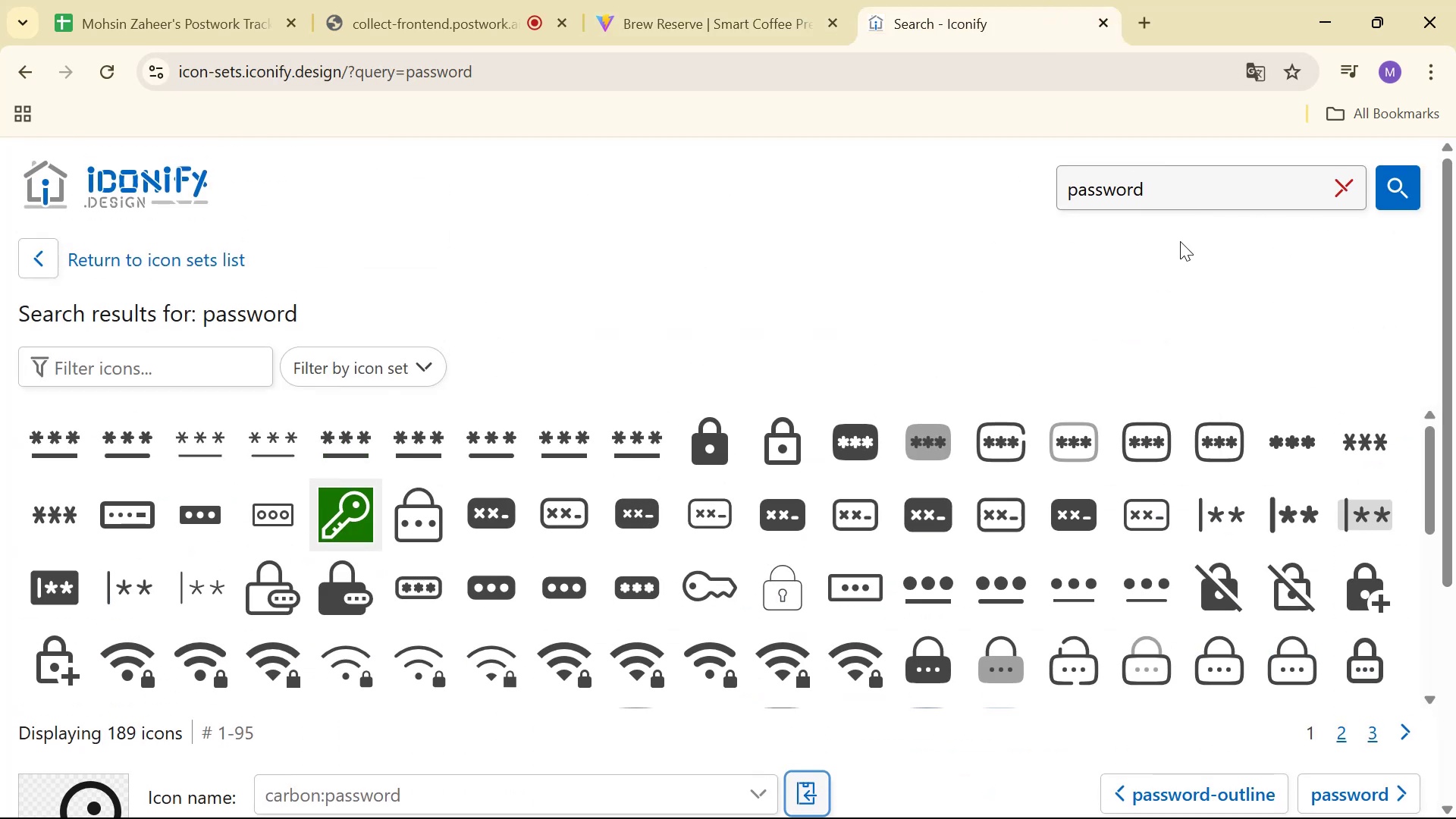 
key(Alt+Tab)
 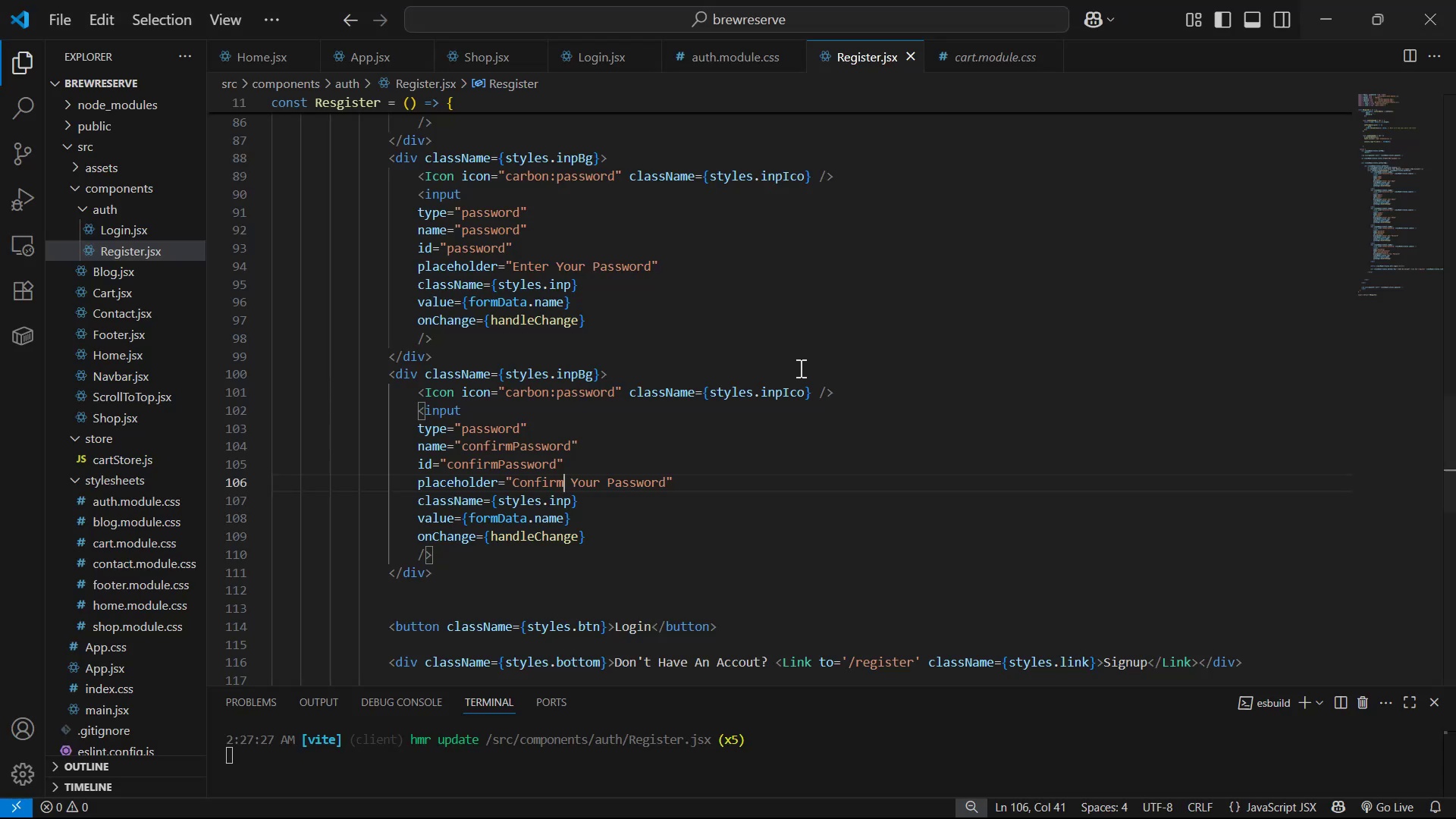 
key(Alt+Tab)
 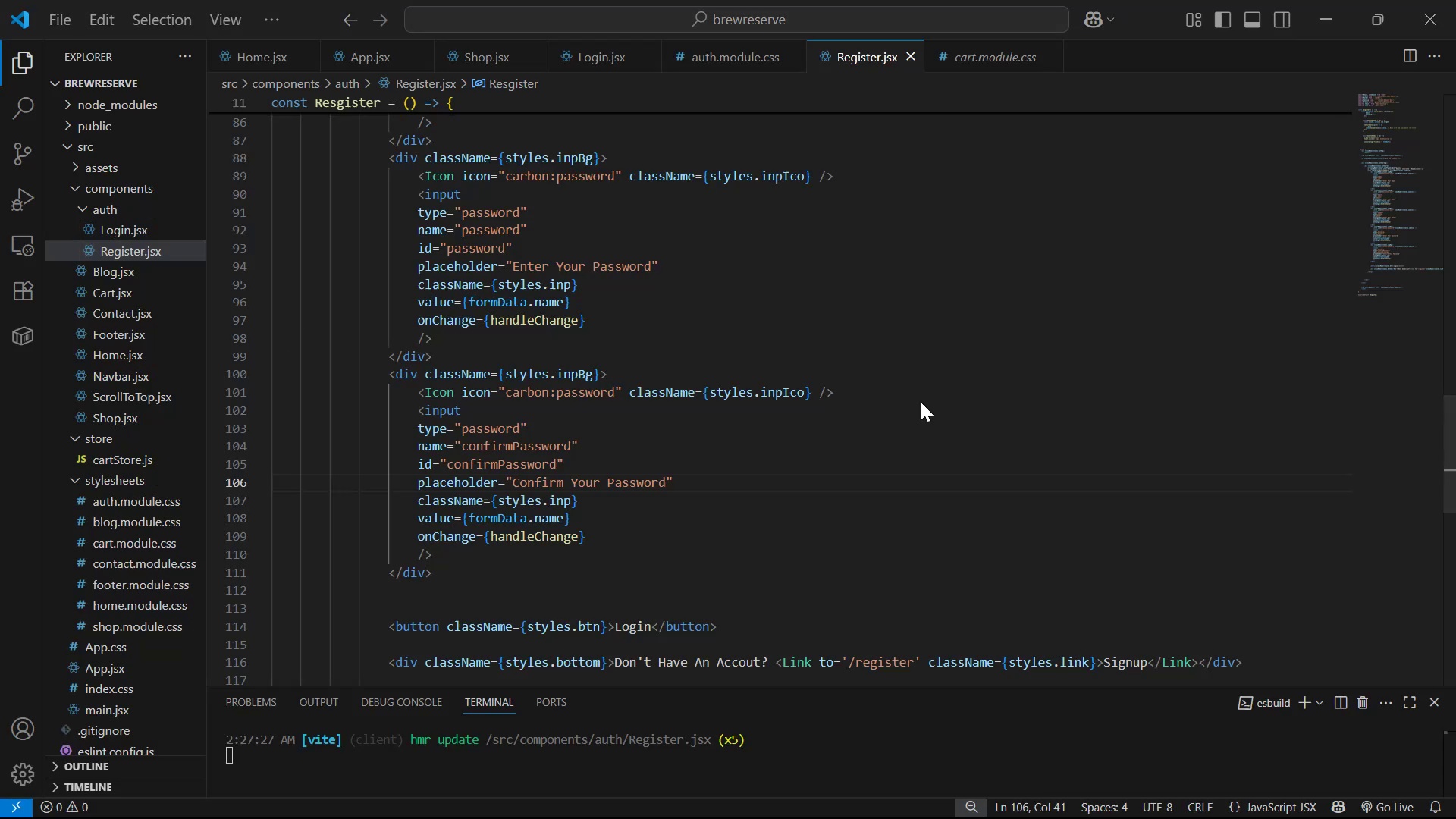 
left_click_drag(start_coordinate=[1211, 187], to_coordinate=[1199, 184])
 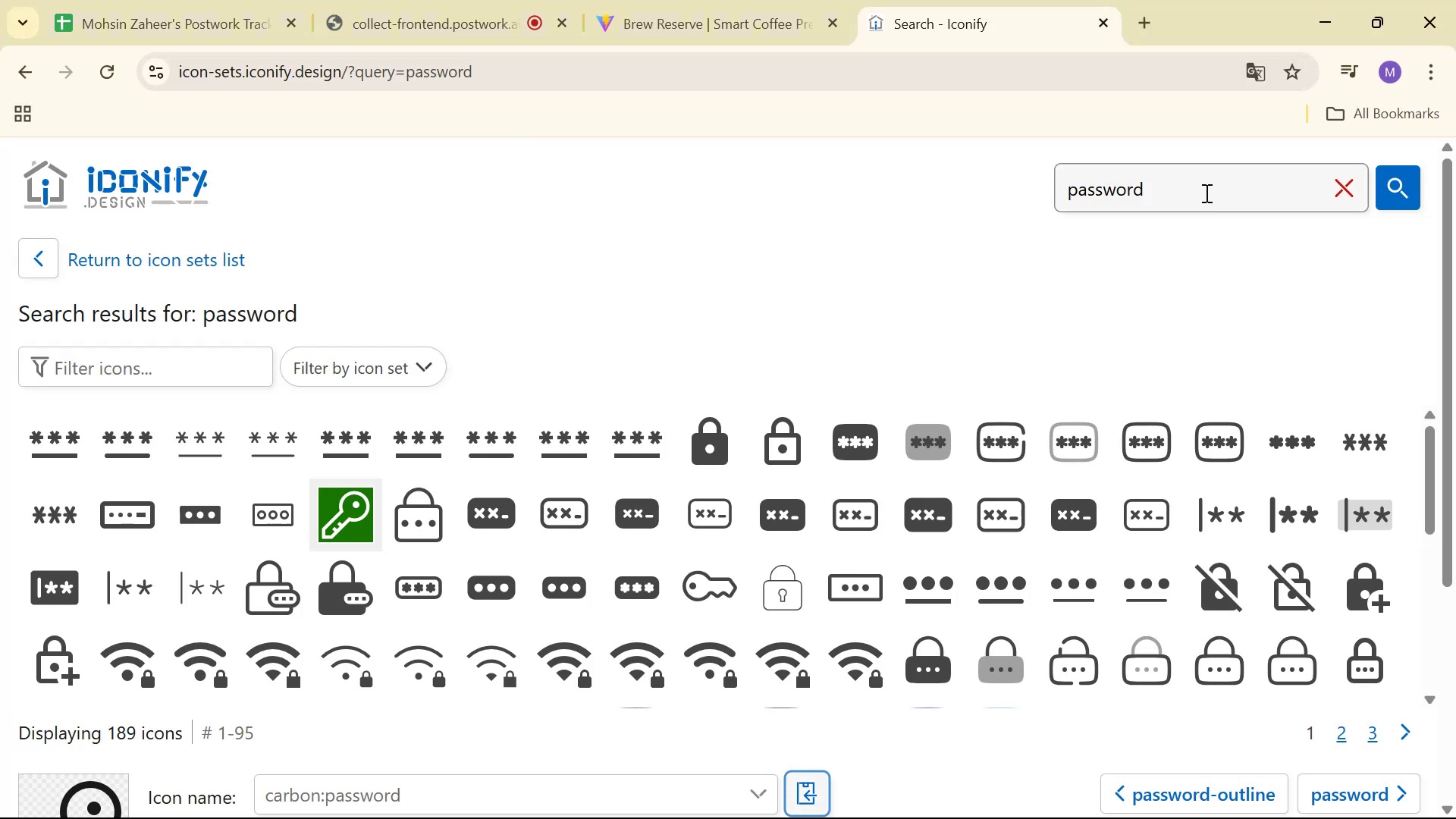 
left_click_drag(start_coordinate=[1196, 180], to_coordinate=[1205, 178])
 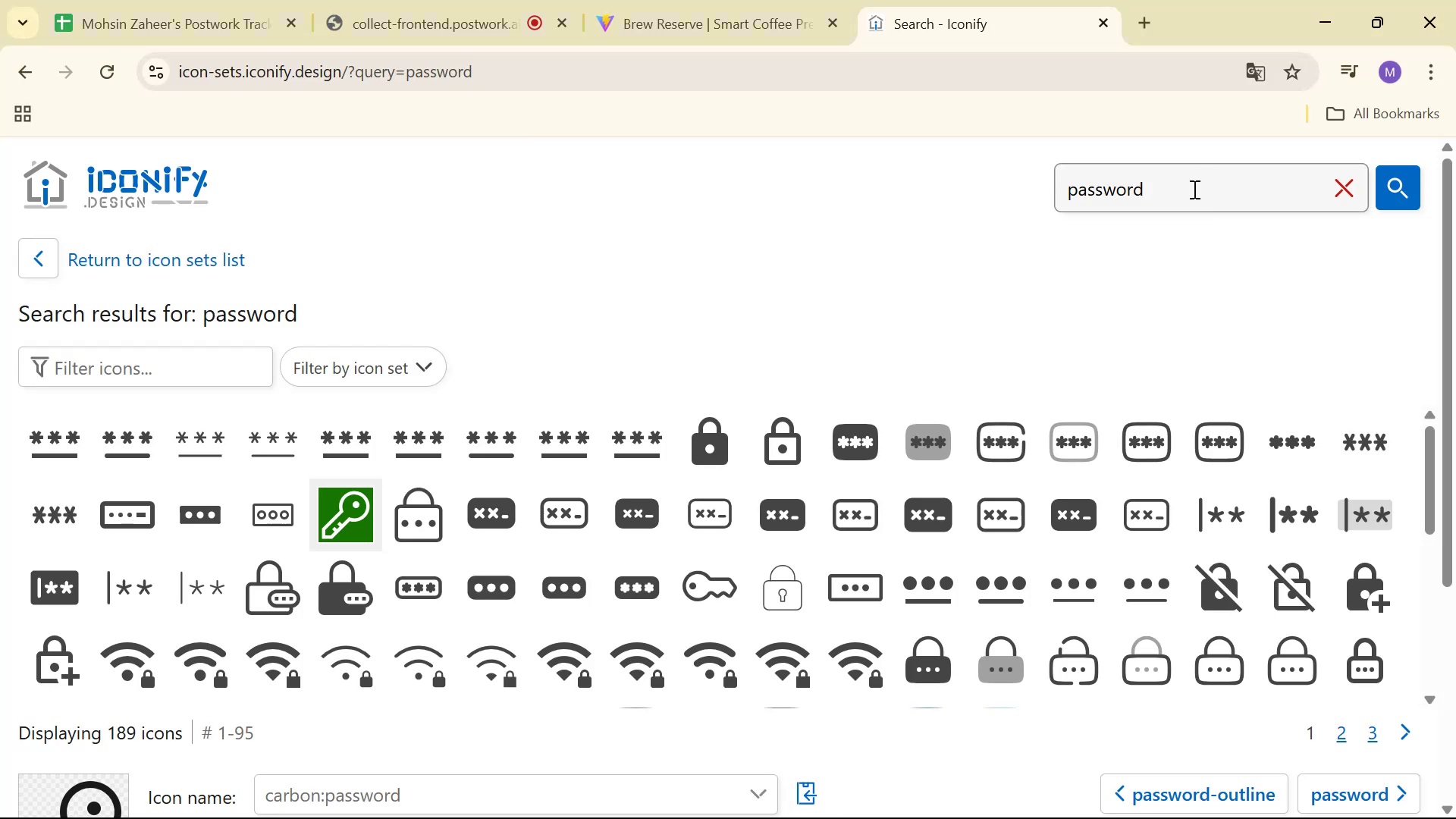 
triple_click([1194, 190])
 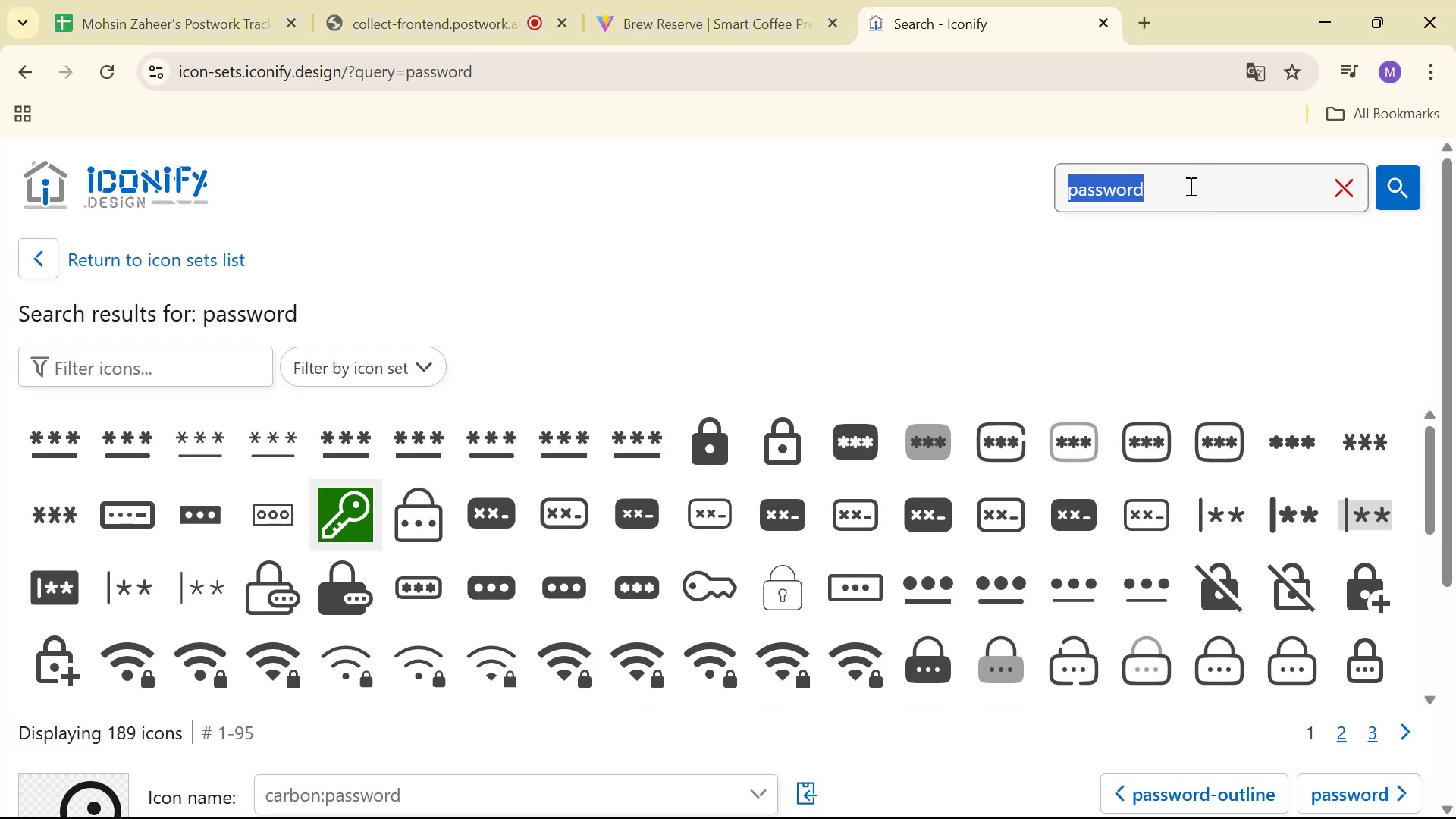 
type(emal)
key(Backspace)
type(il)
 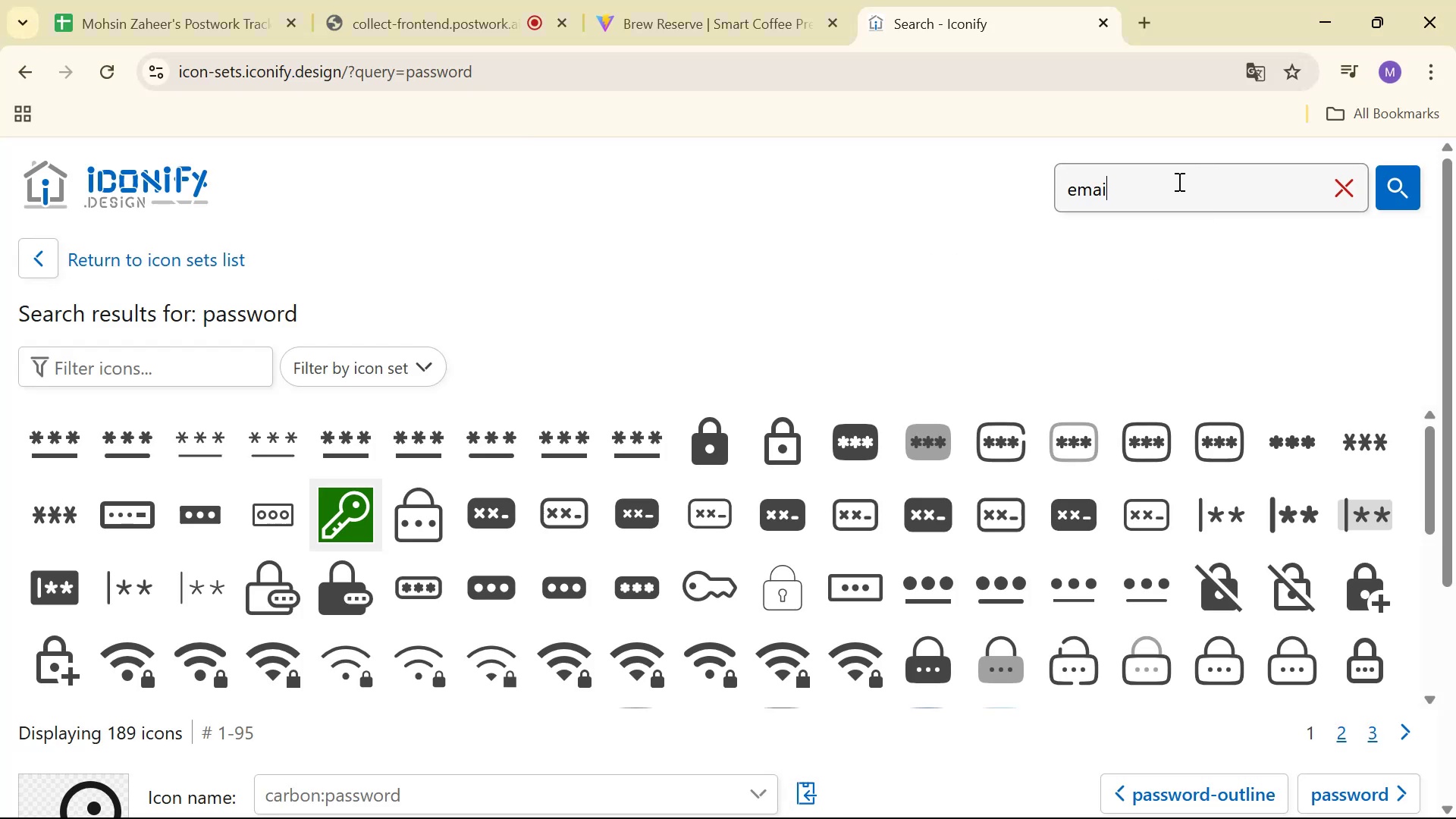 
key(Enter)
 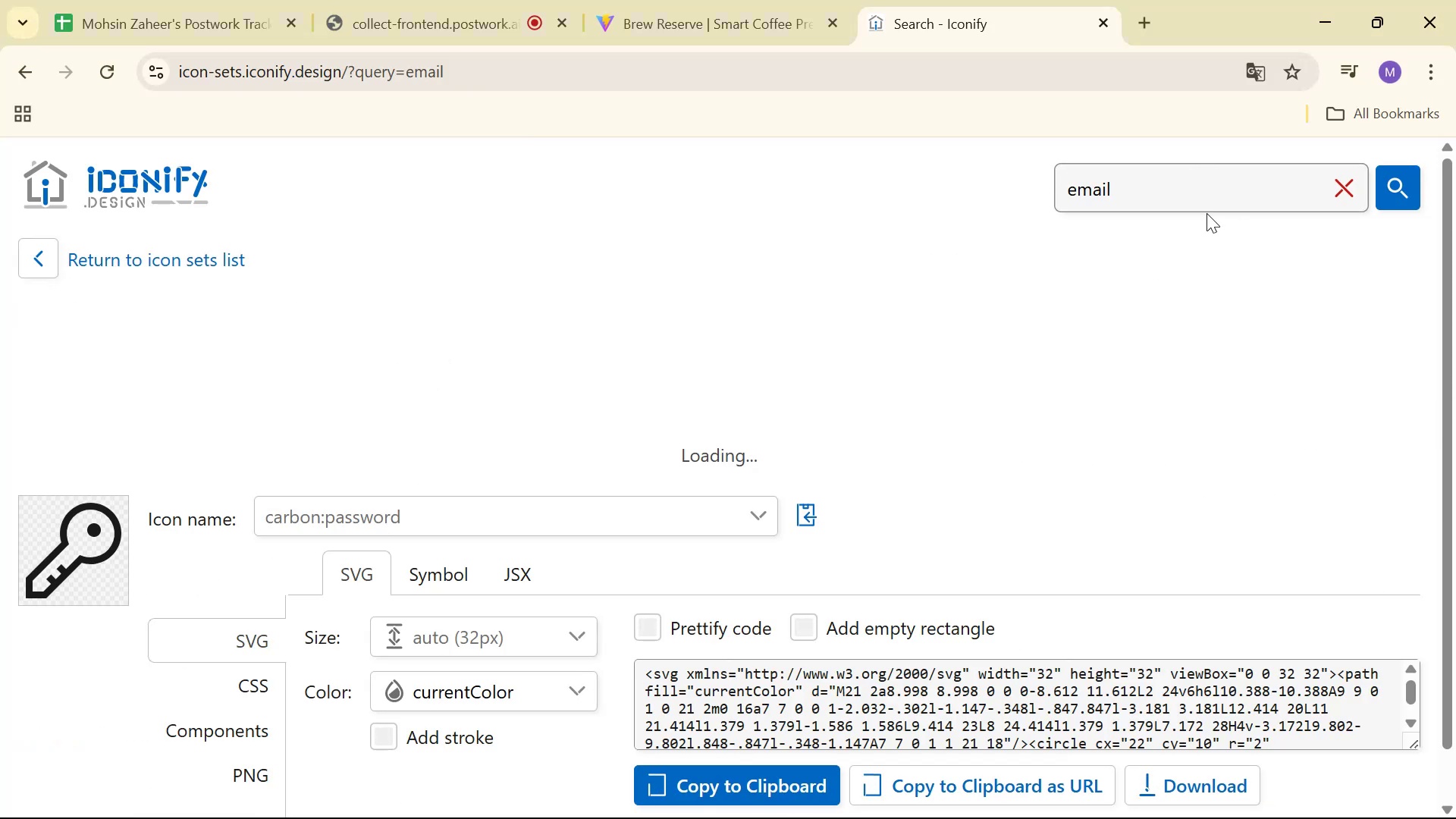 
scroll: coordinate [1455, 295], scroll_direction: up, amount: 11.0
 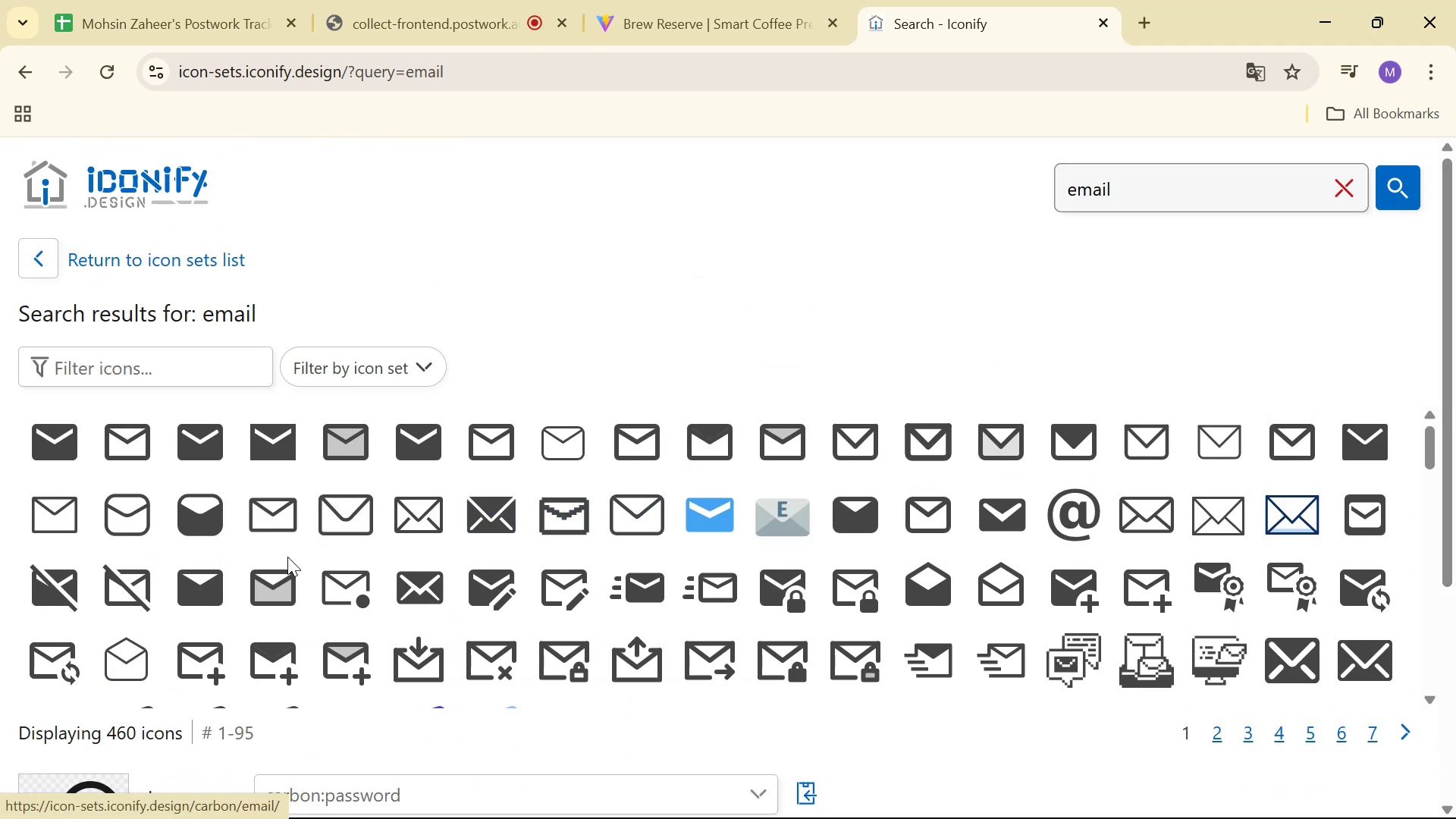 
left_click([342, 522])
 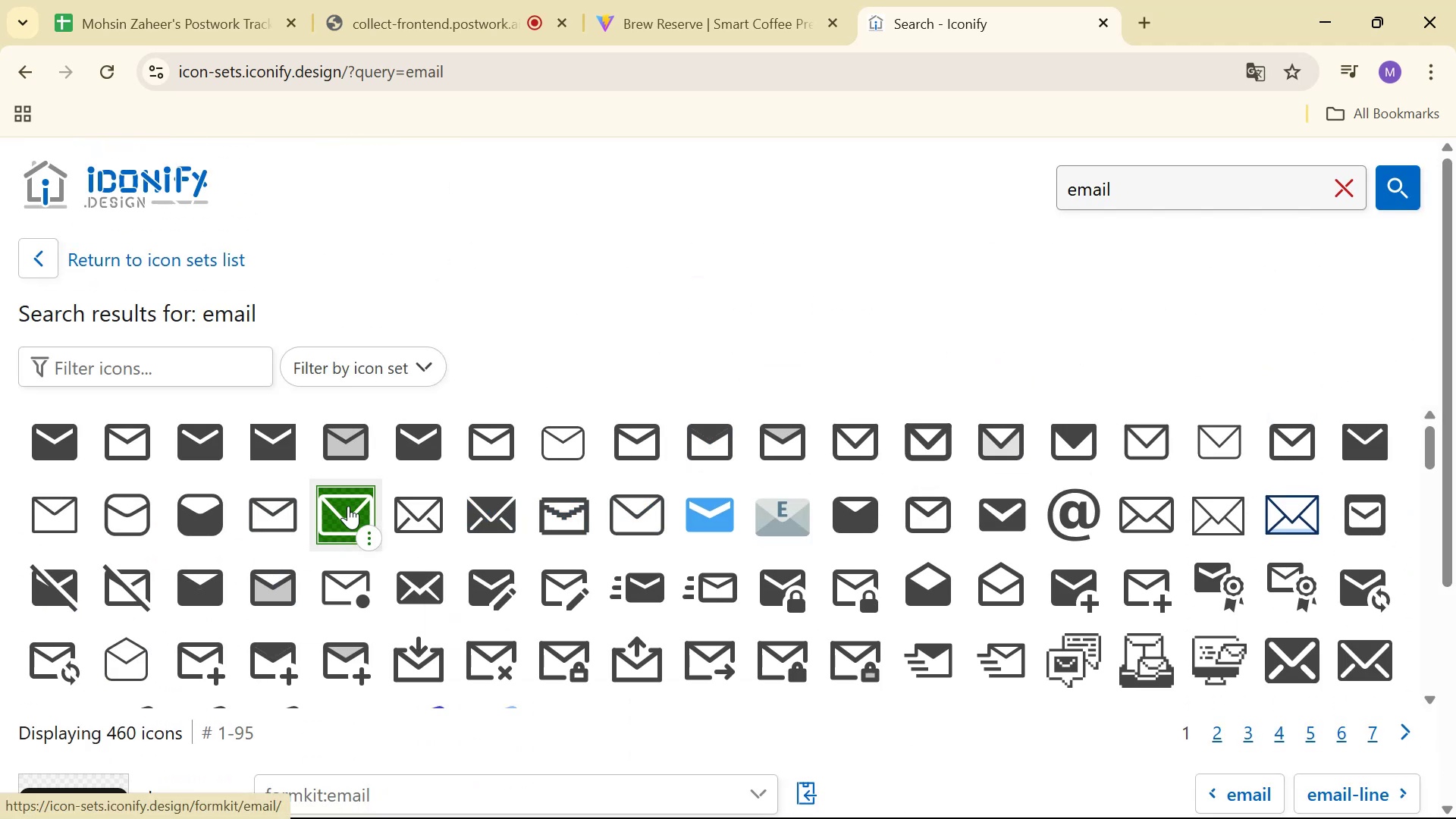 
scroll: coordinate [486, 491], scroll_direction: up, amount: 1.0
 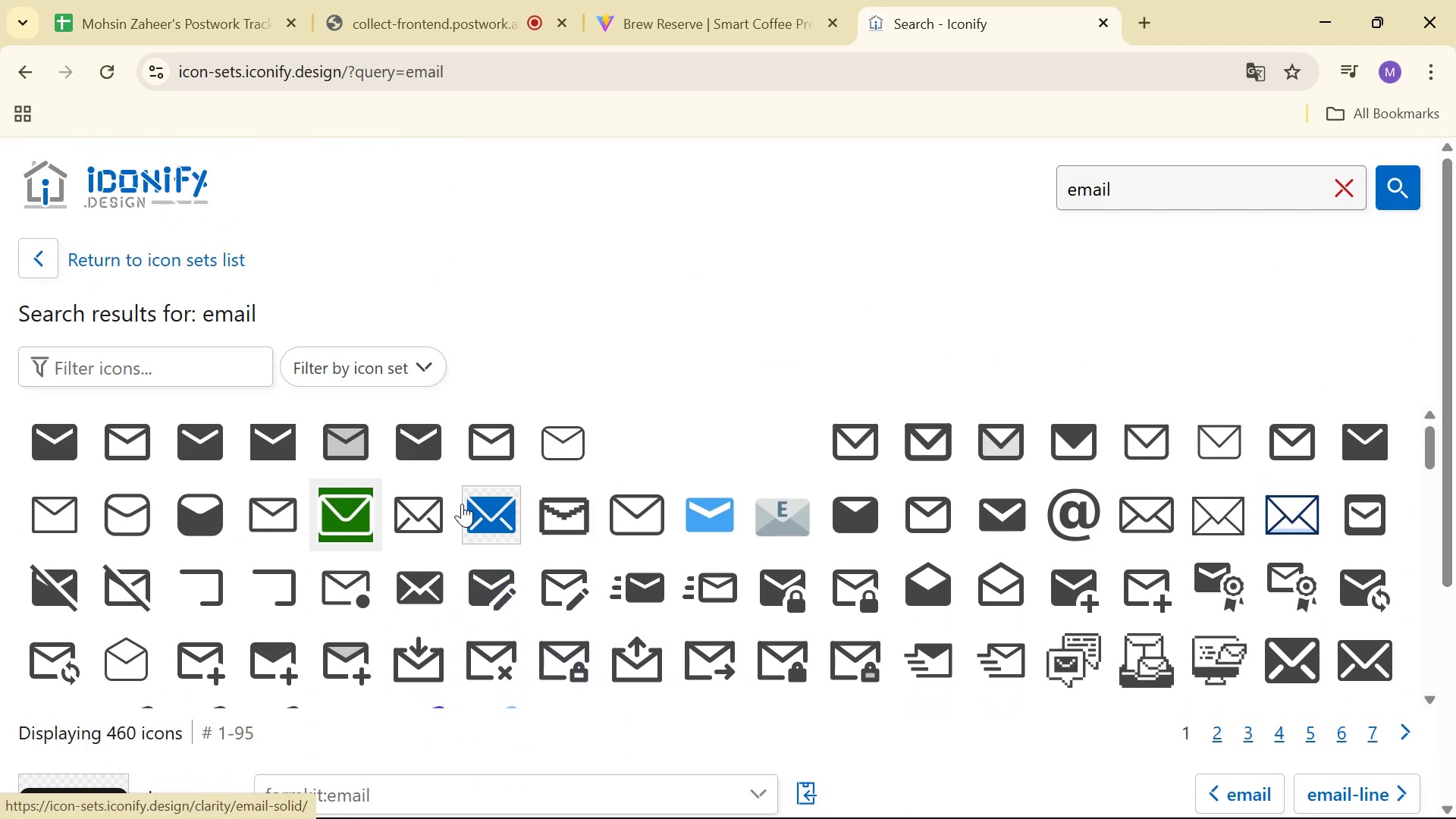 
left_click([428, 504])
 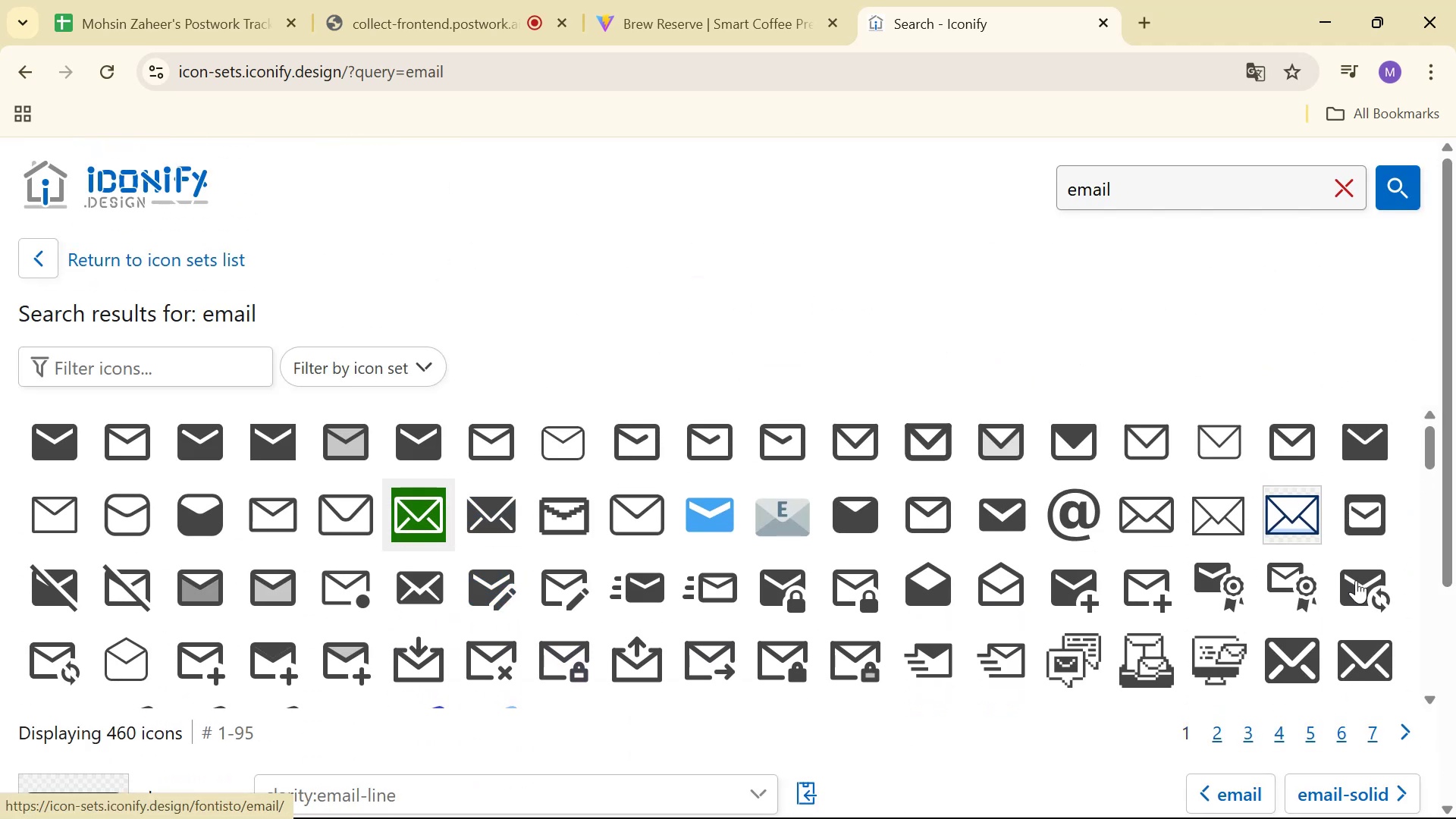 
scroll: coordinate [1455, 456], scroll_direction: down, amount: 2.0
 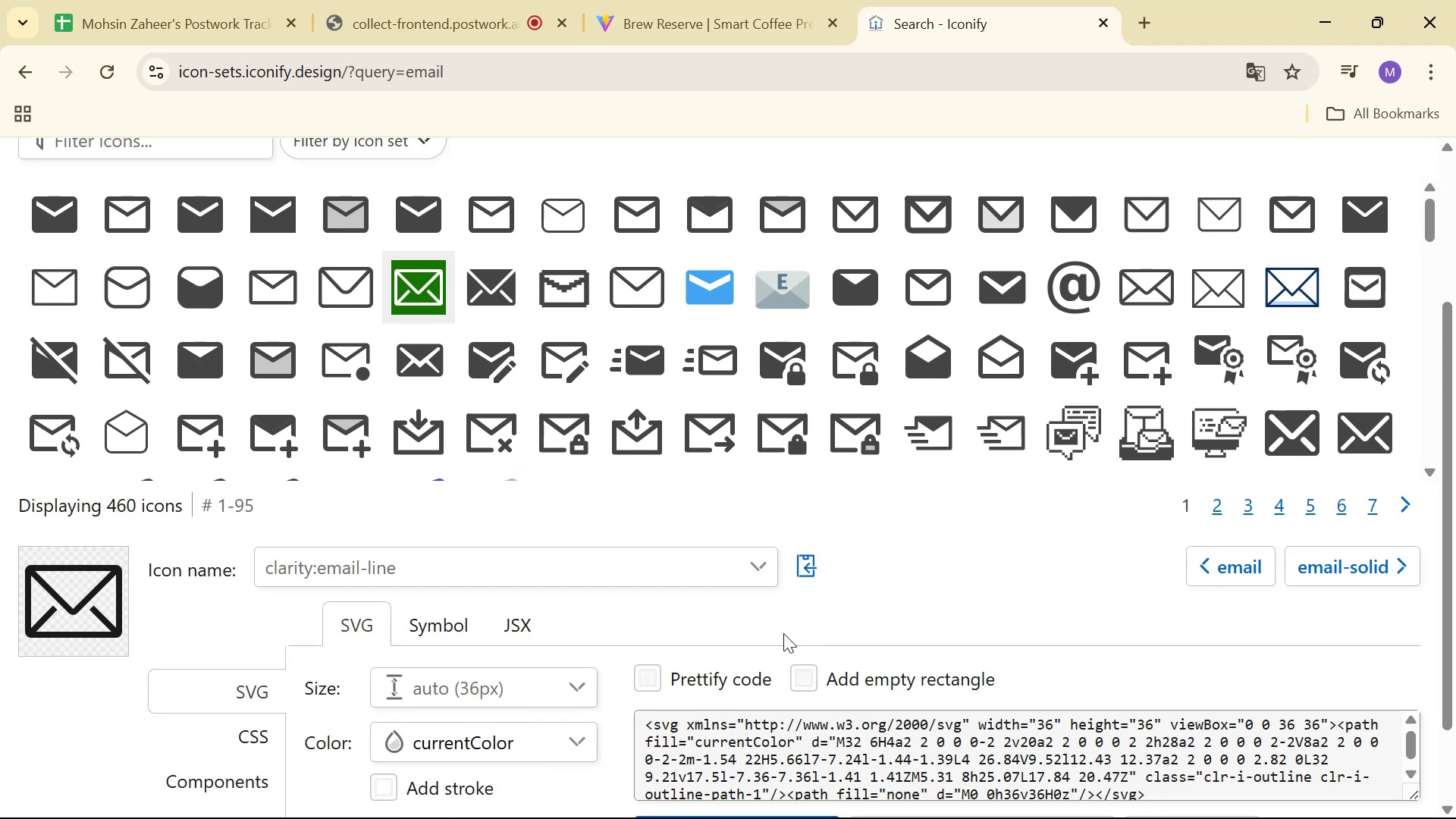 
left_click([808, 565])
 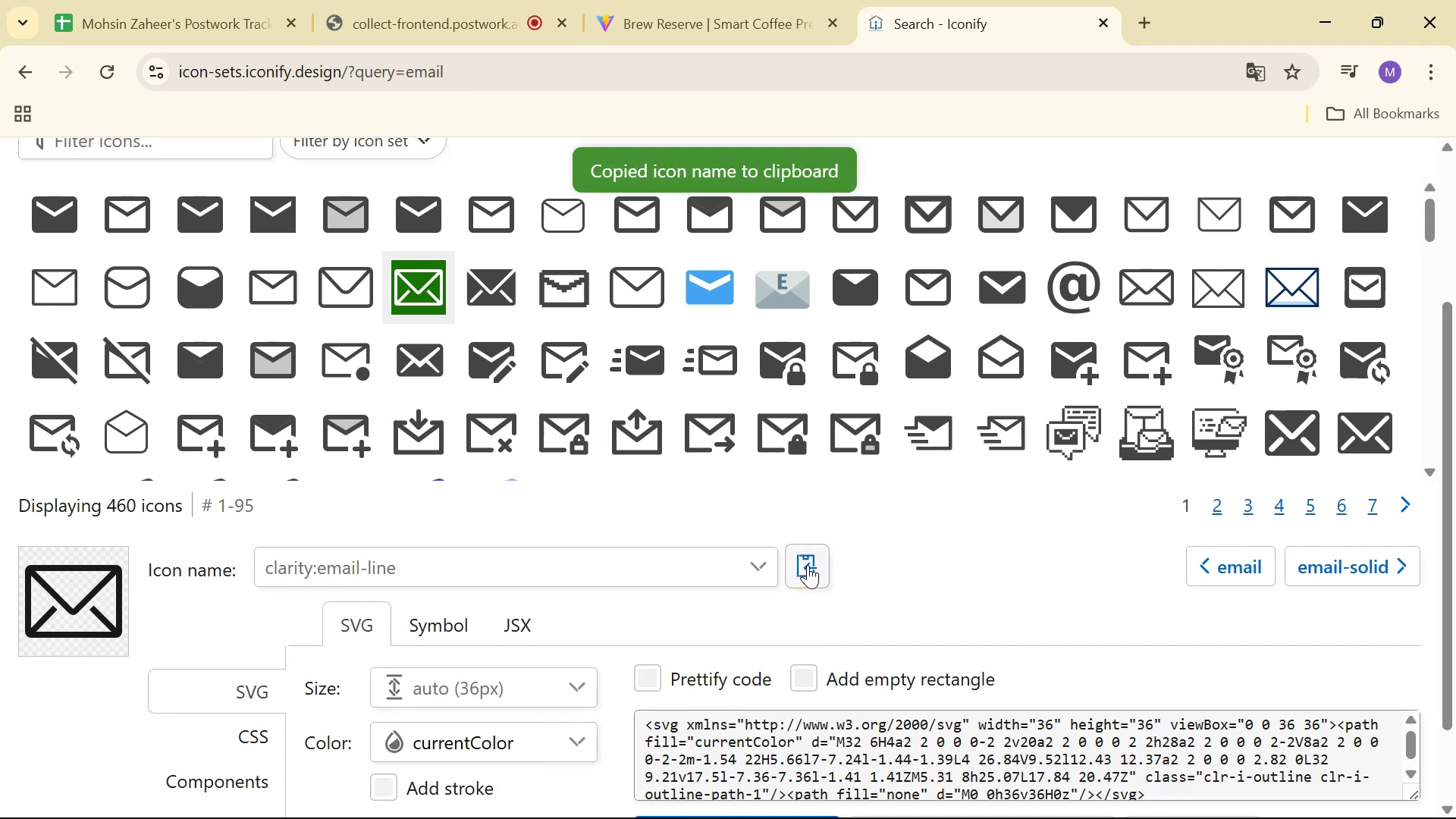 
key(Alt+Tab)
 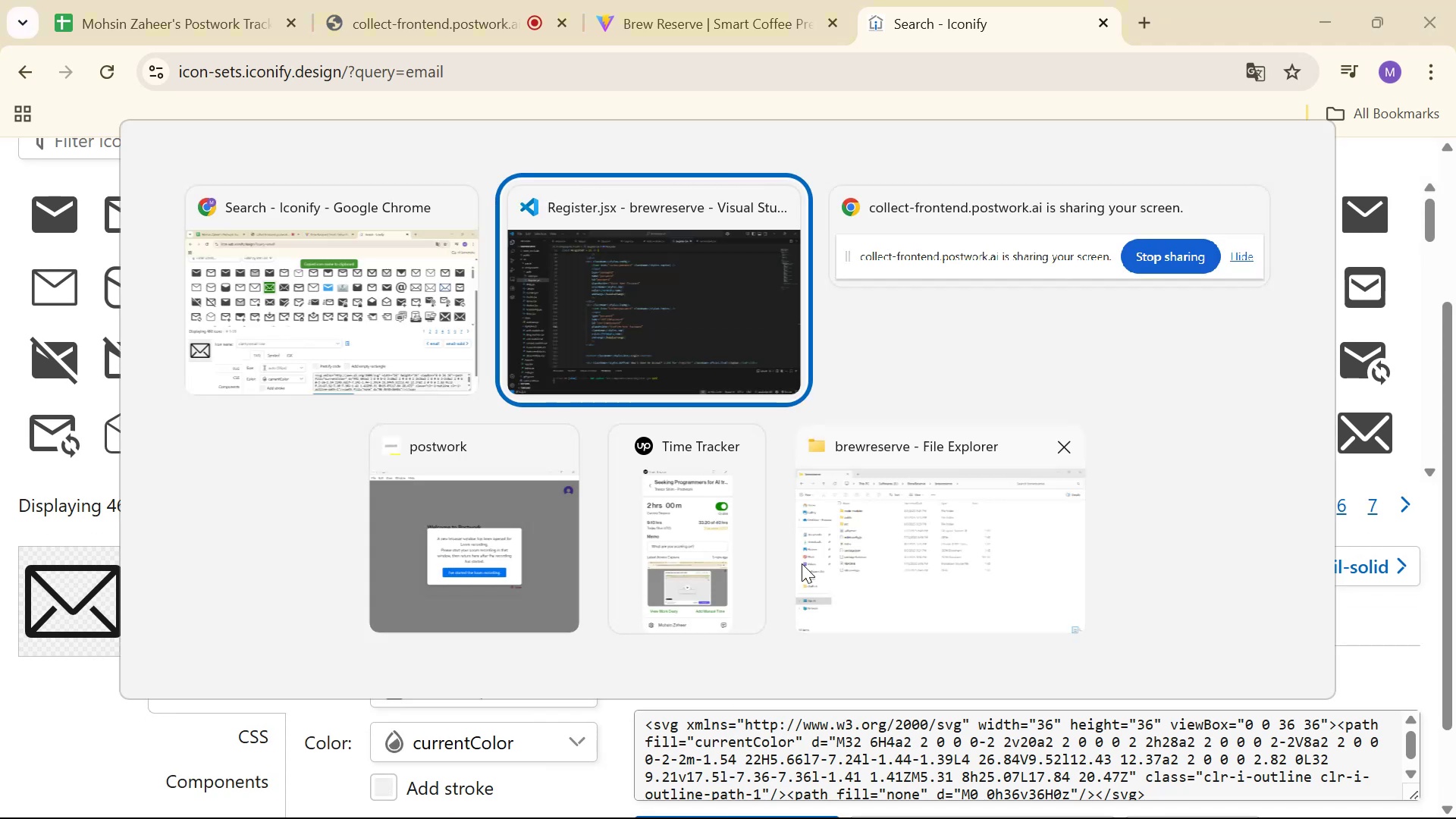 
scroll: coordinate [699, 432], scroll_direction: up, amount: 11.0
 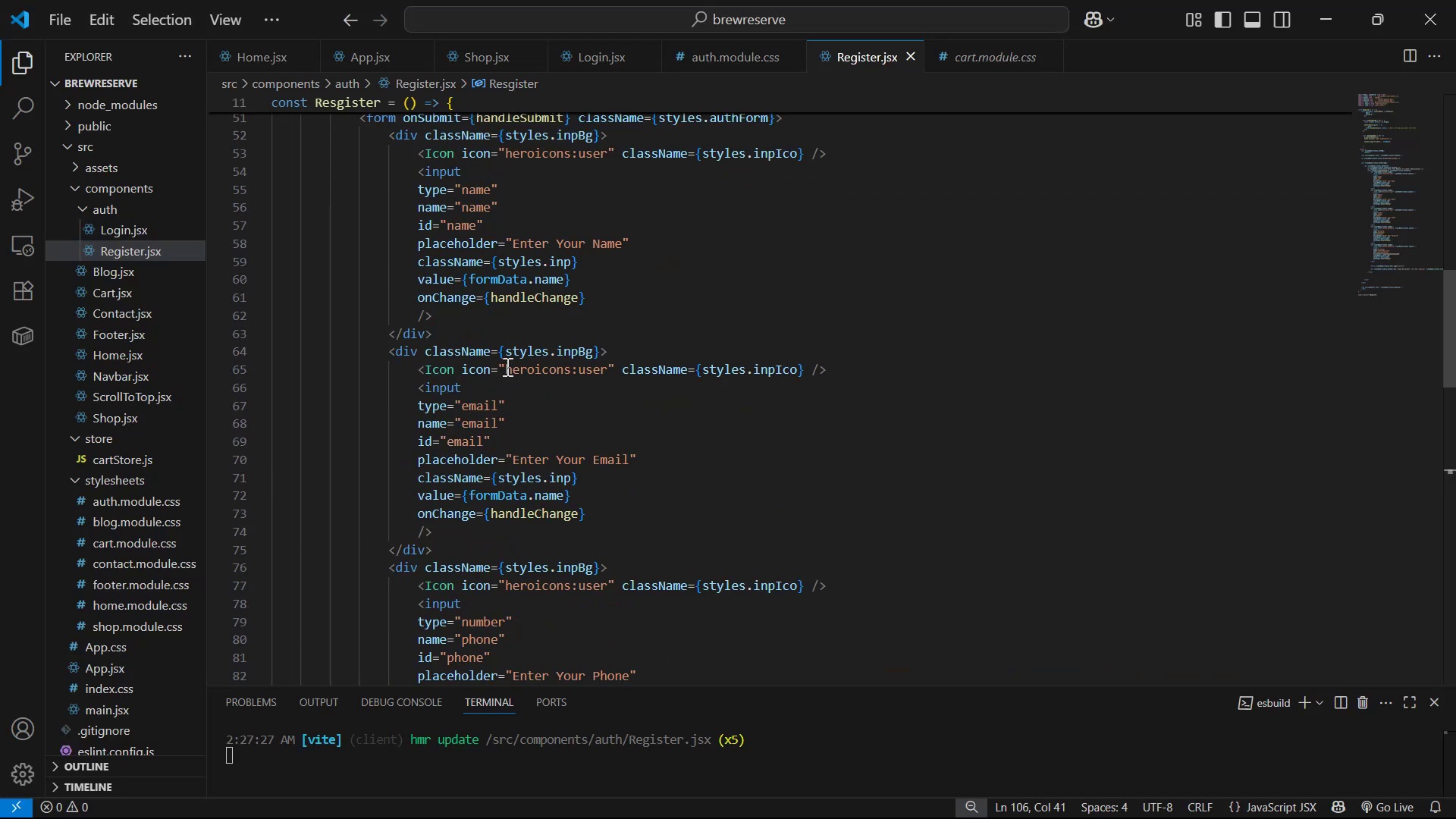 
left_click_drag(start_coordinate=[507, 369], to_coordinate=[604, 369])
 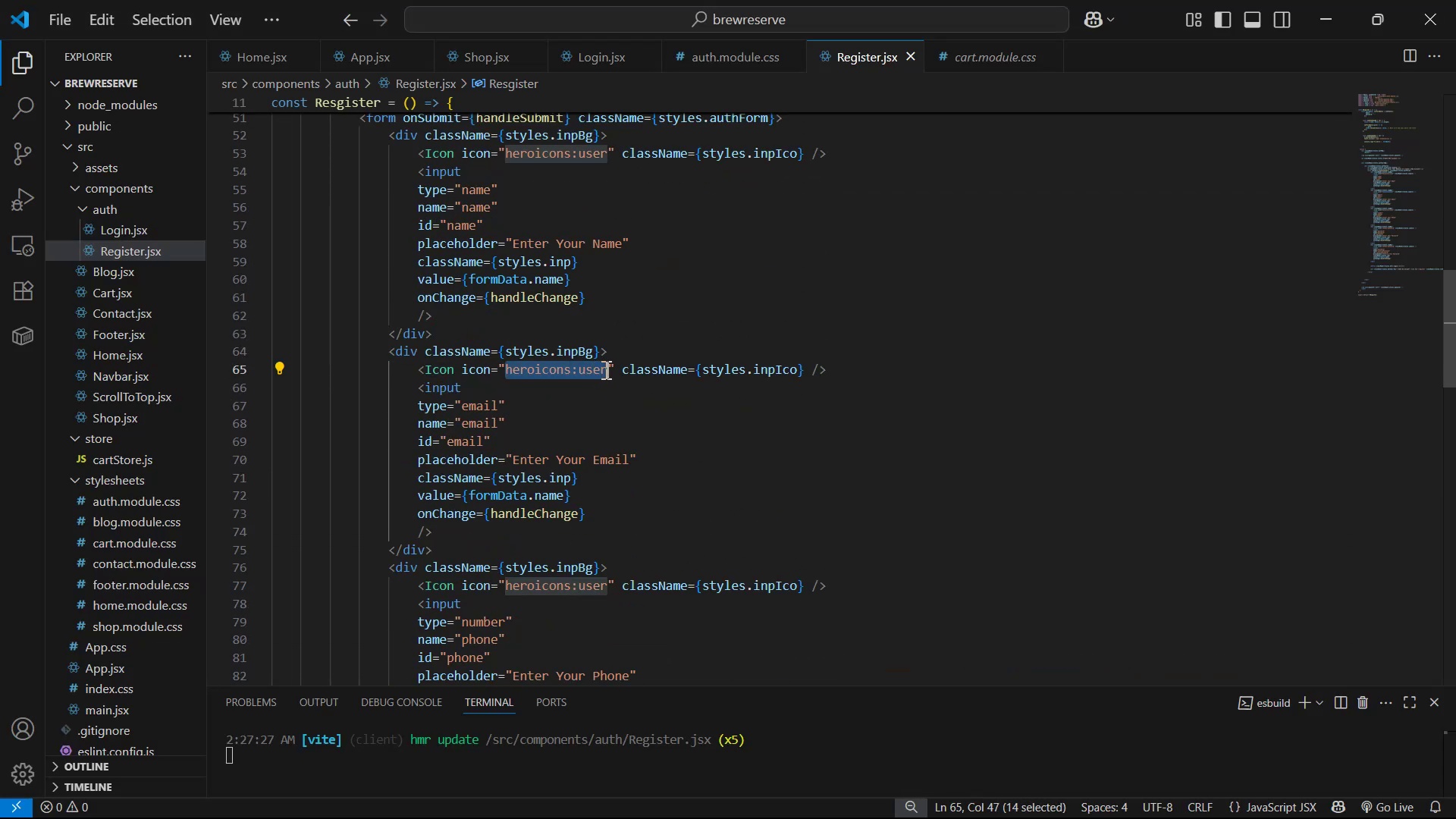 
key(Control+V)
 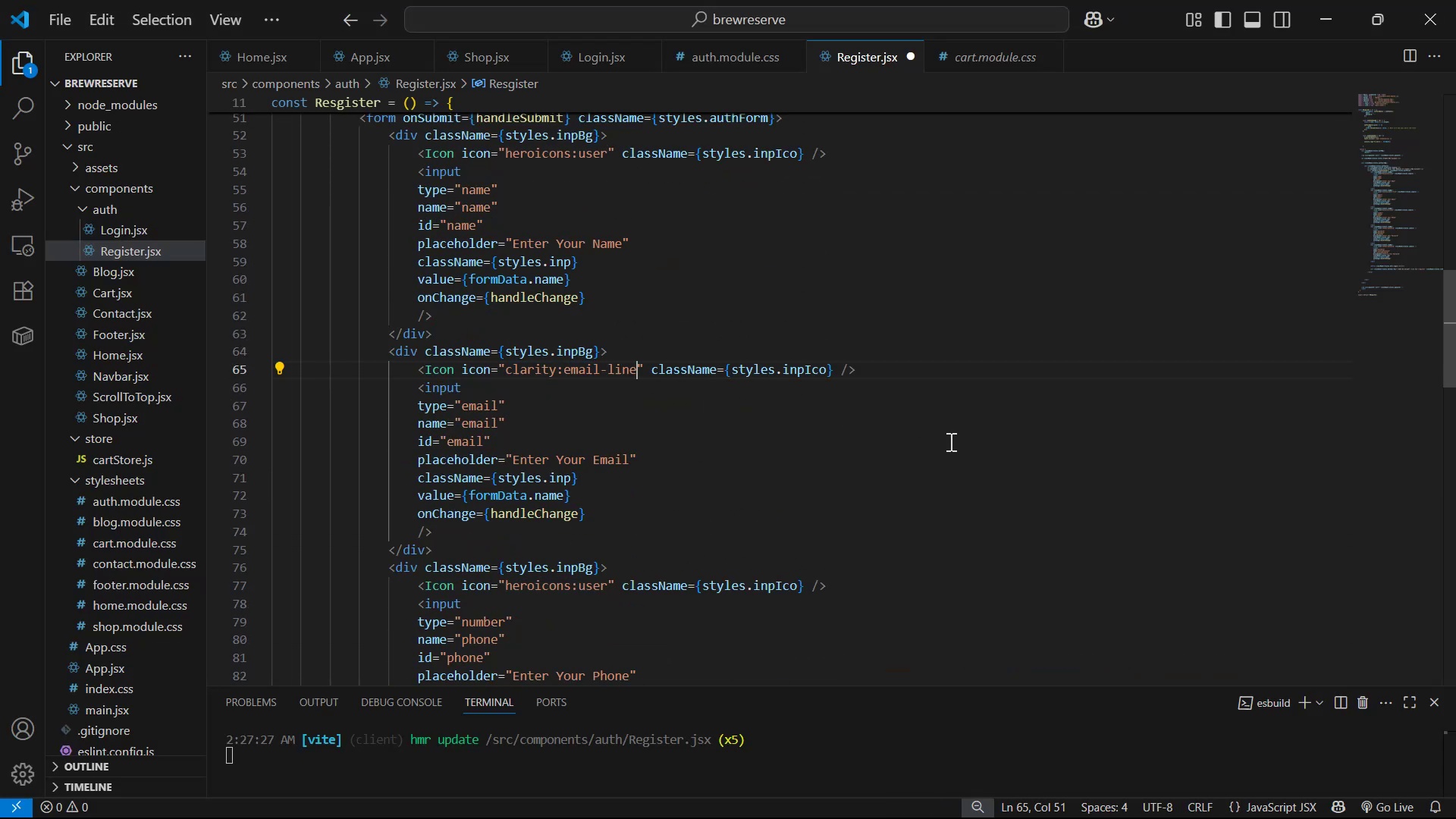 
key(Control+S)
 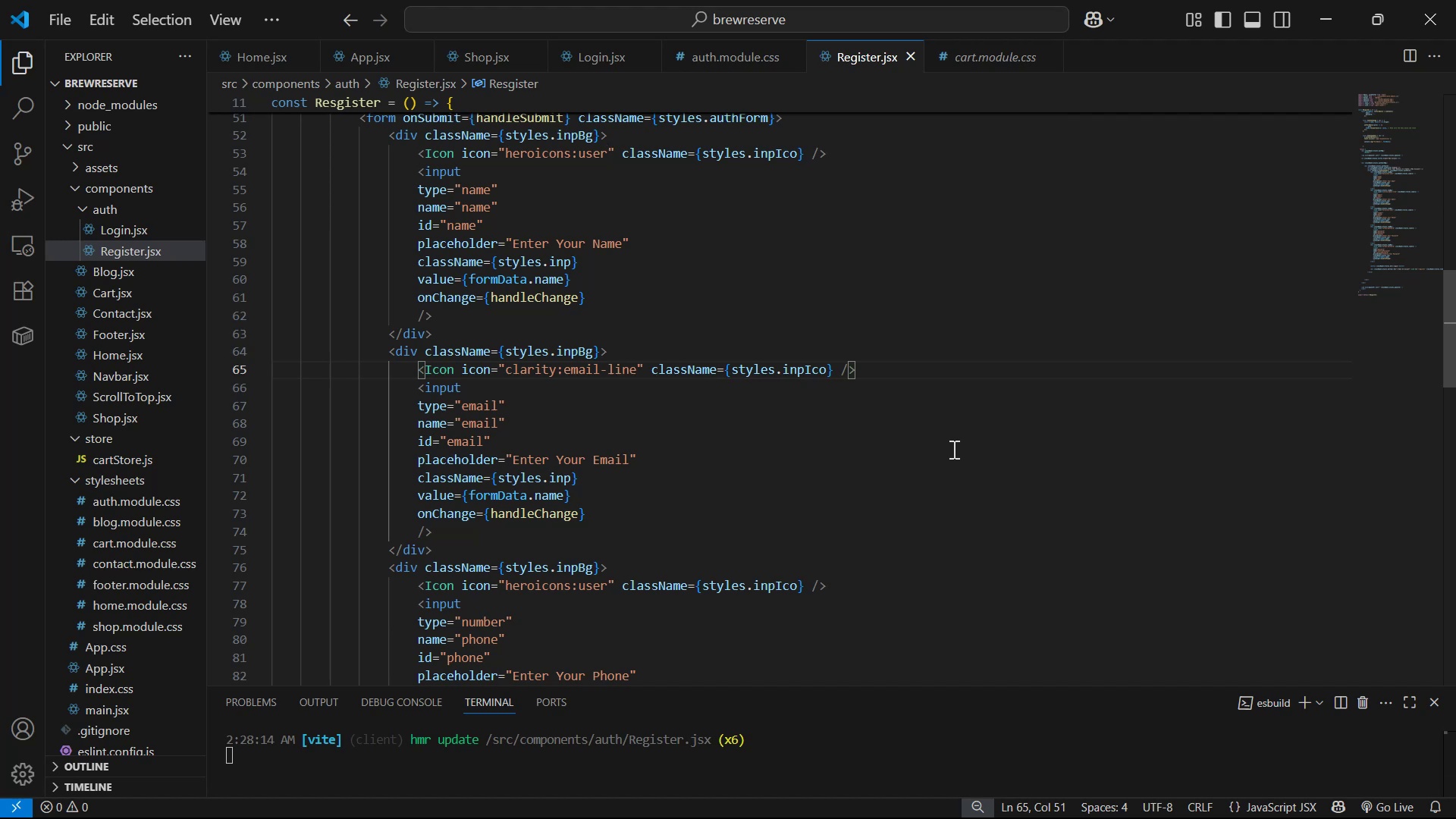 
key(Alt+Tab)
 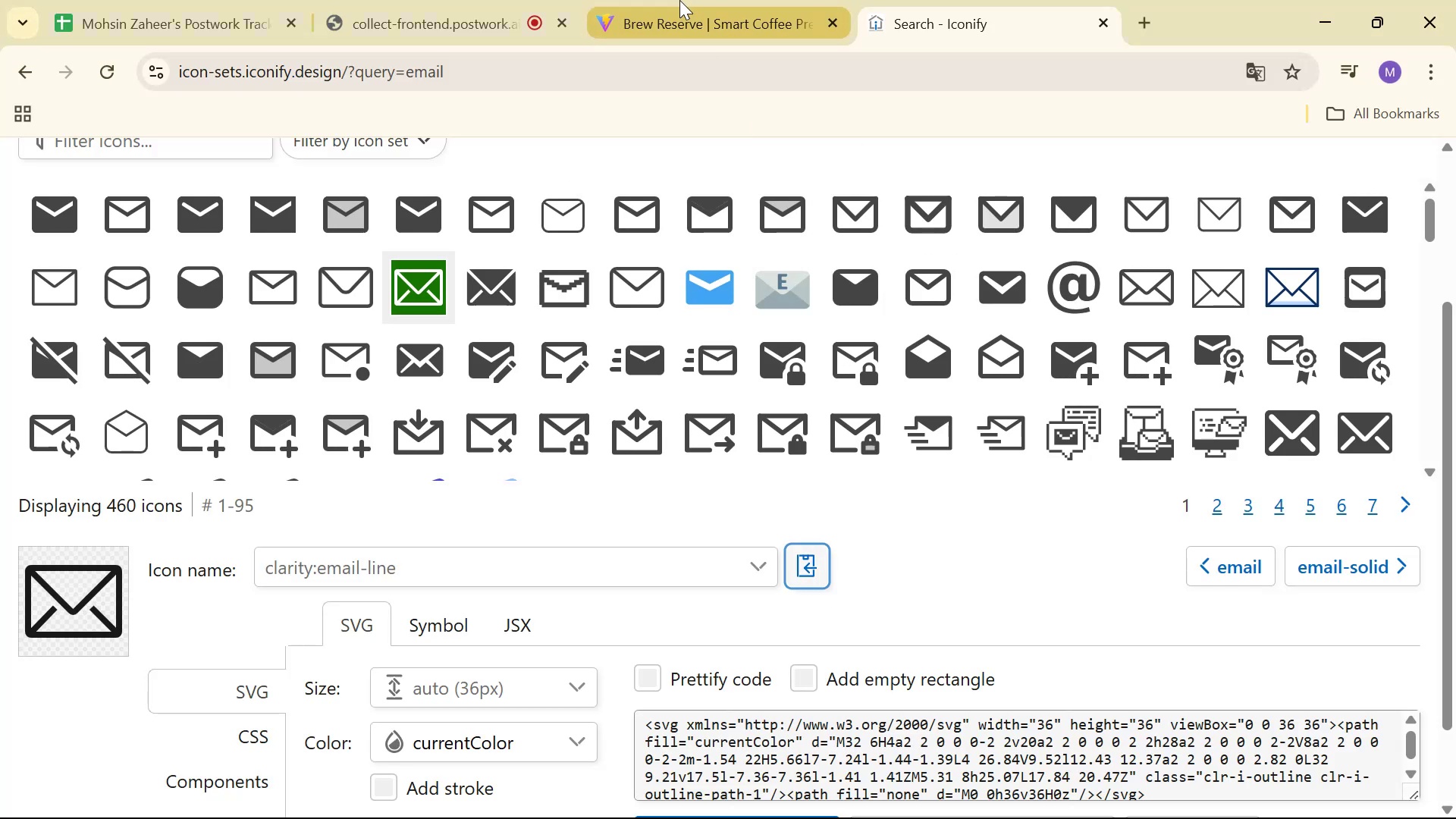 
left_click([670, 0])
 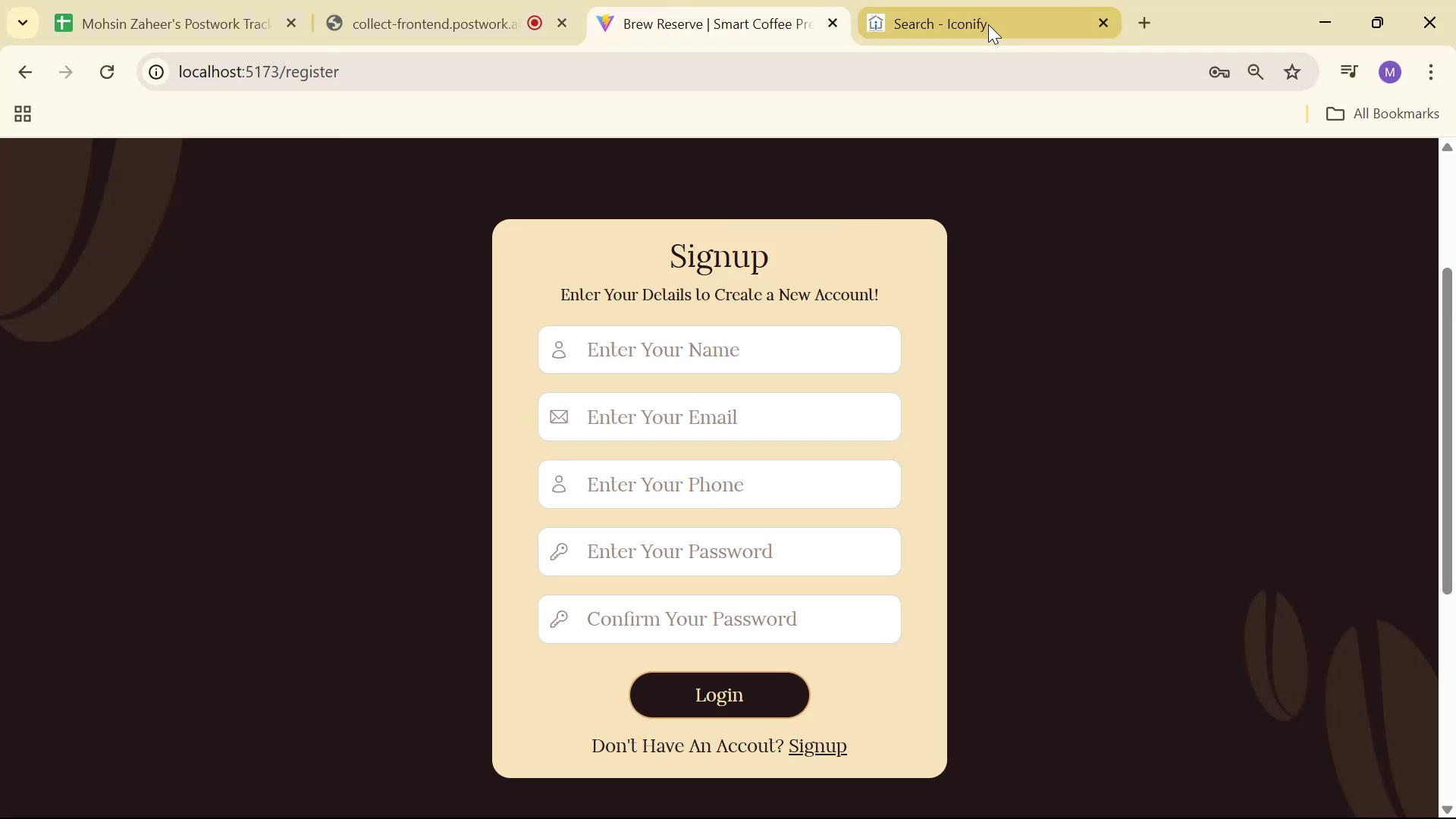 
left_click([999, 0])
 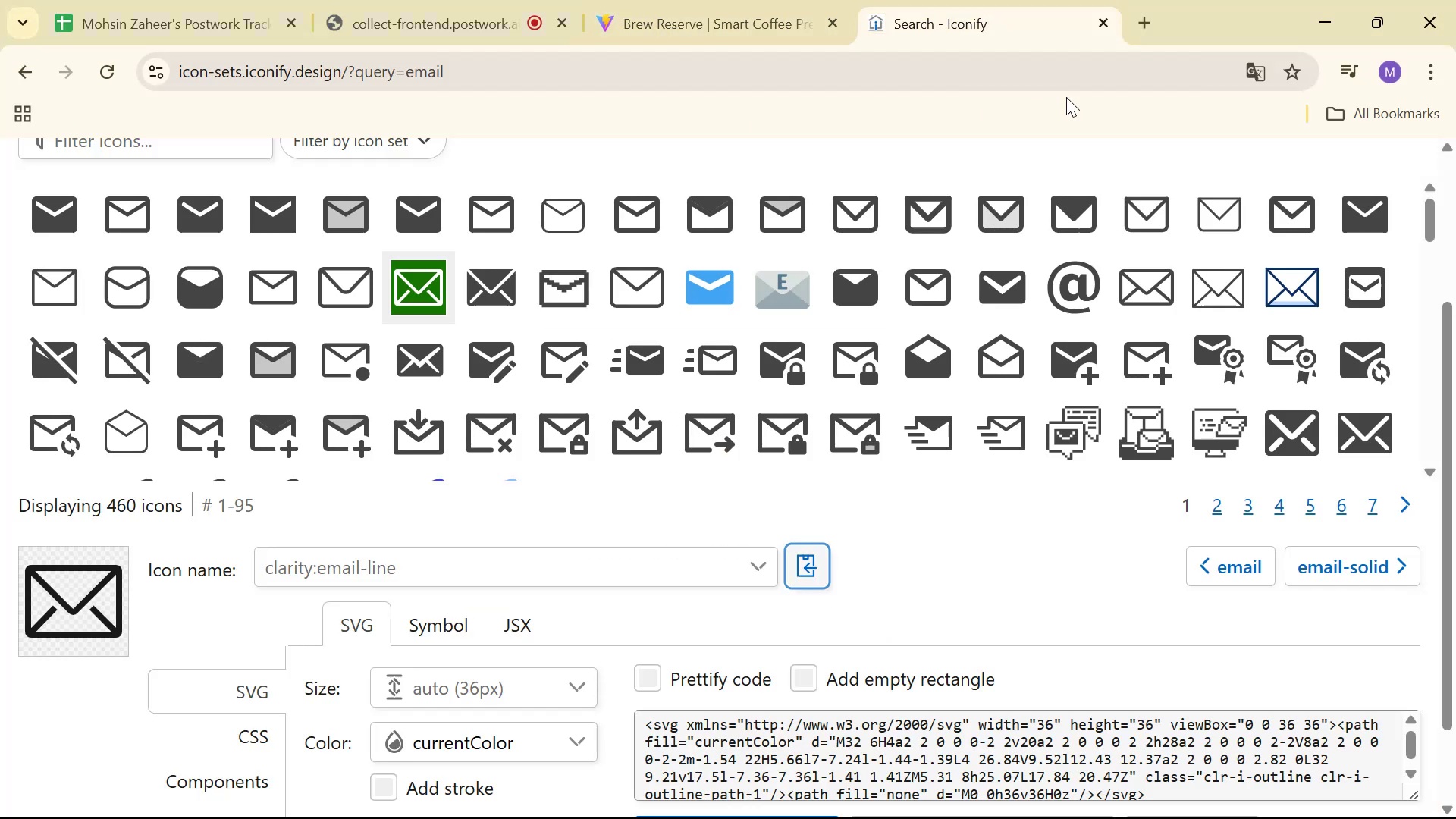 
scroll: coordinate [1449, 247], scroll_direction: up, amount: 10.0
 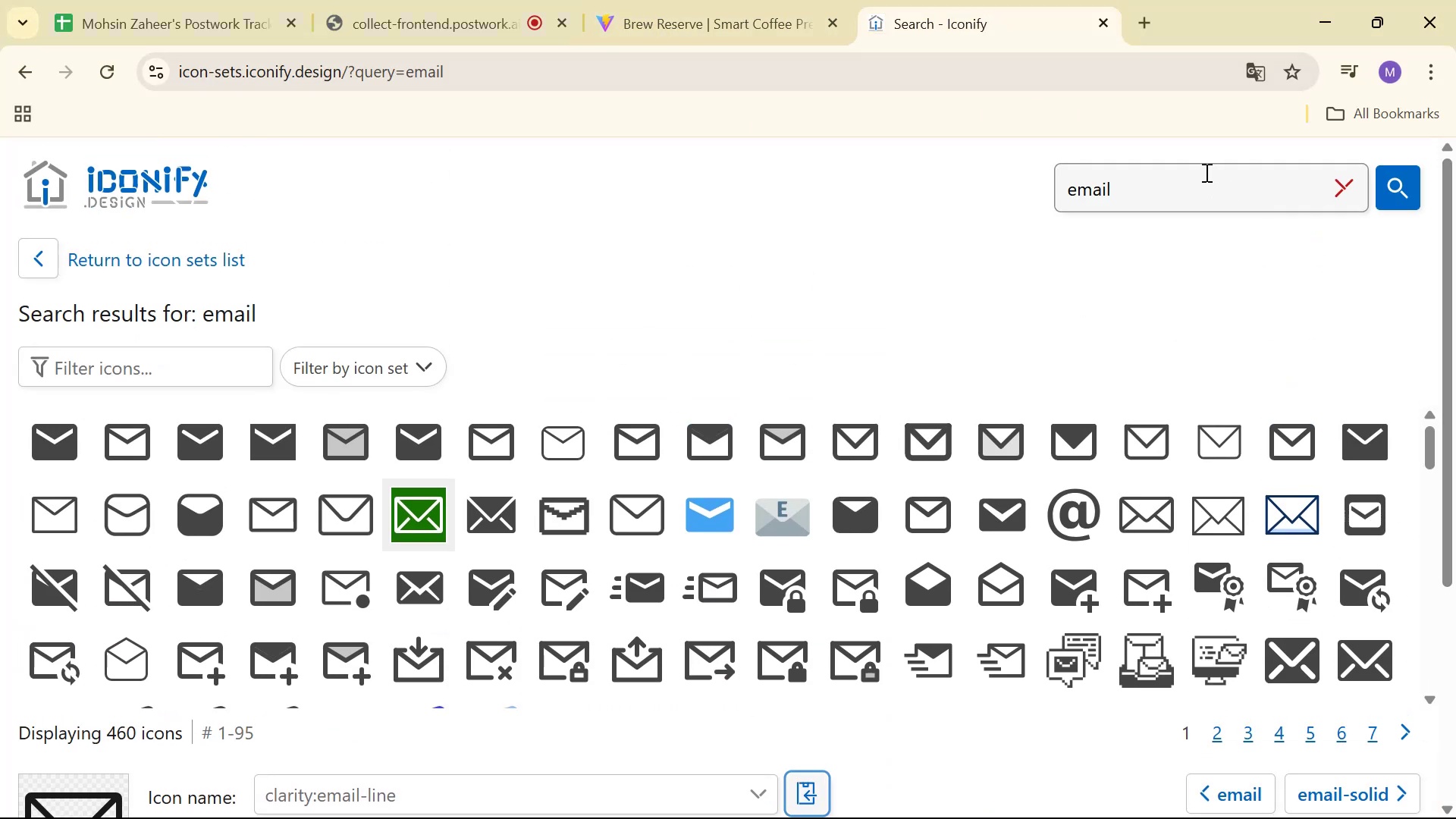 
double_click([1210, 178])
 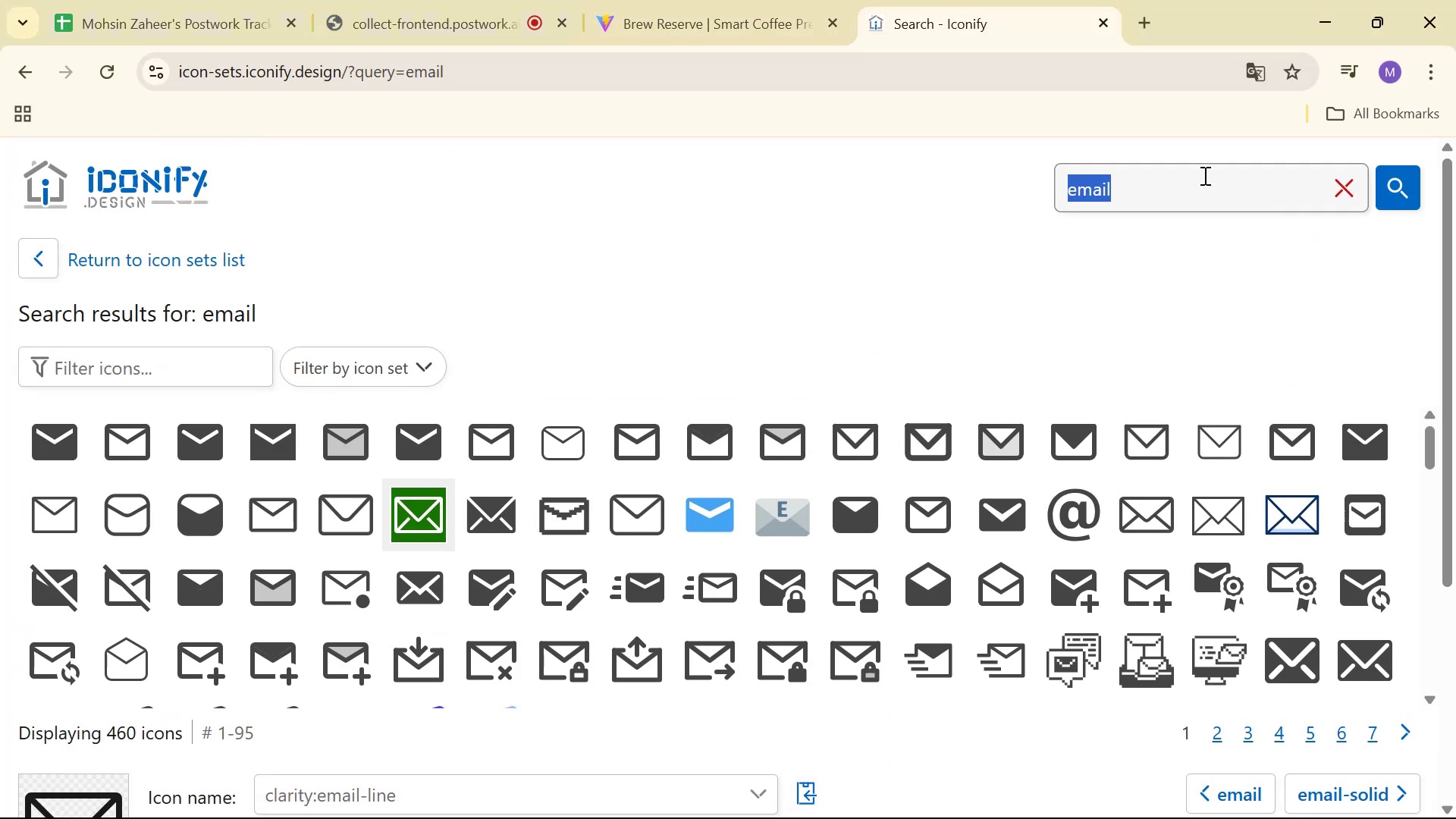 
type(phone)
 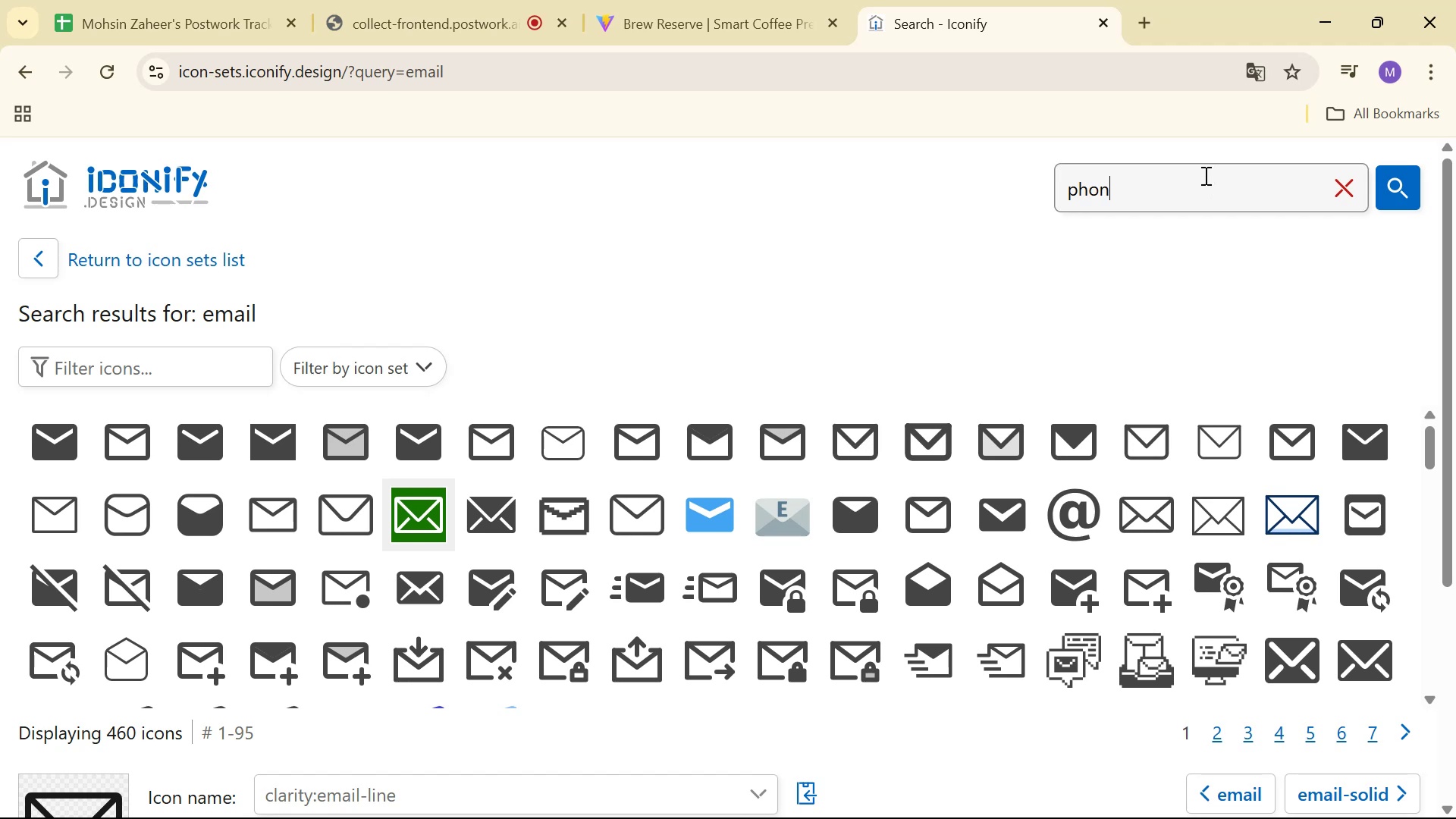 
key(Enter)
 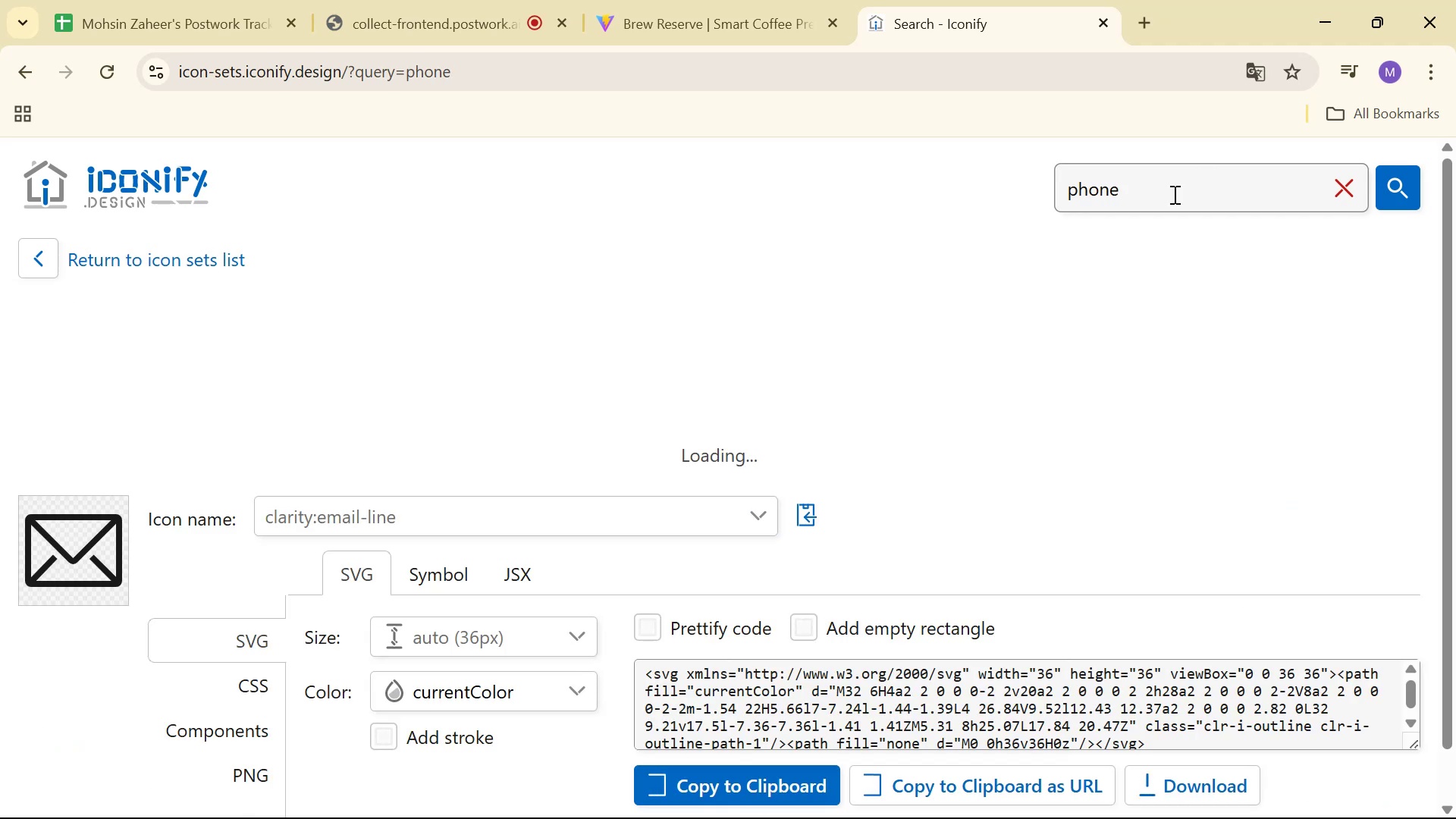 
scroll: coordinate [1455, 262], scroll_direction: down, amount: 1.0
 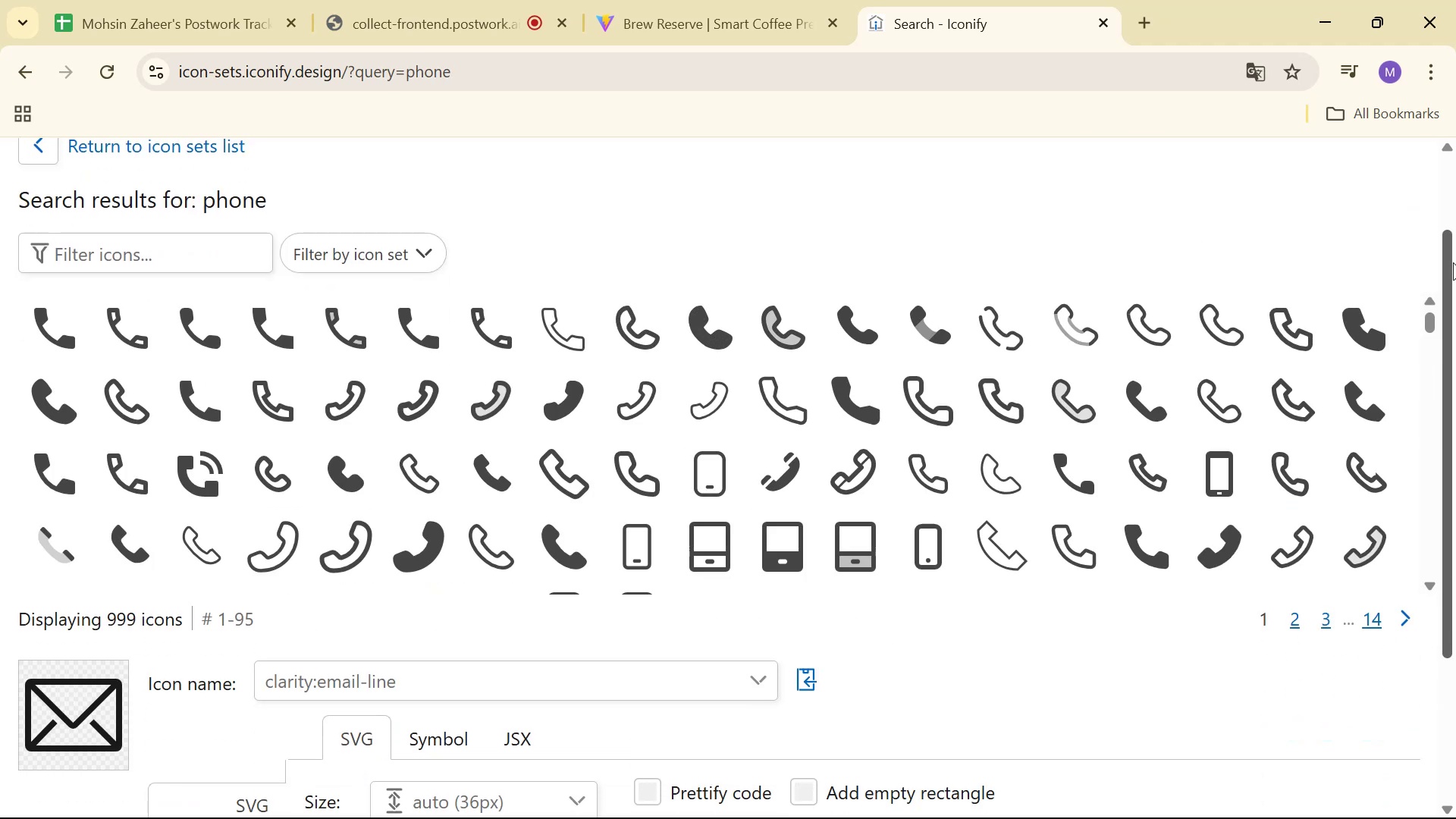 
wait(5.5)
 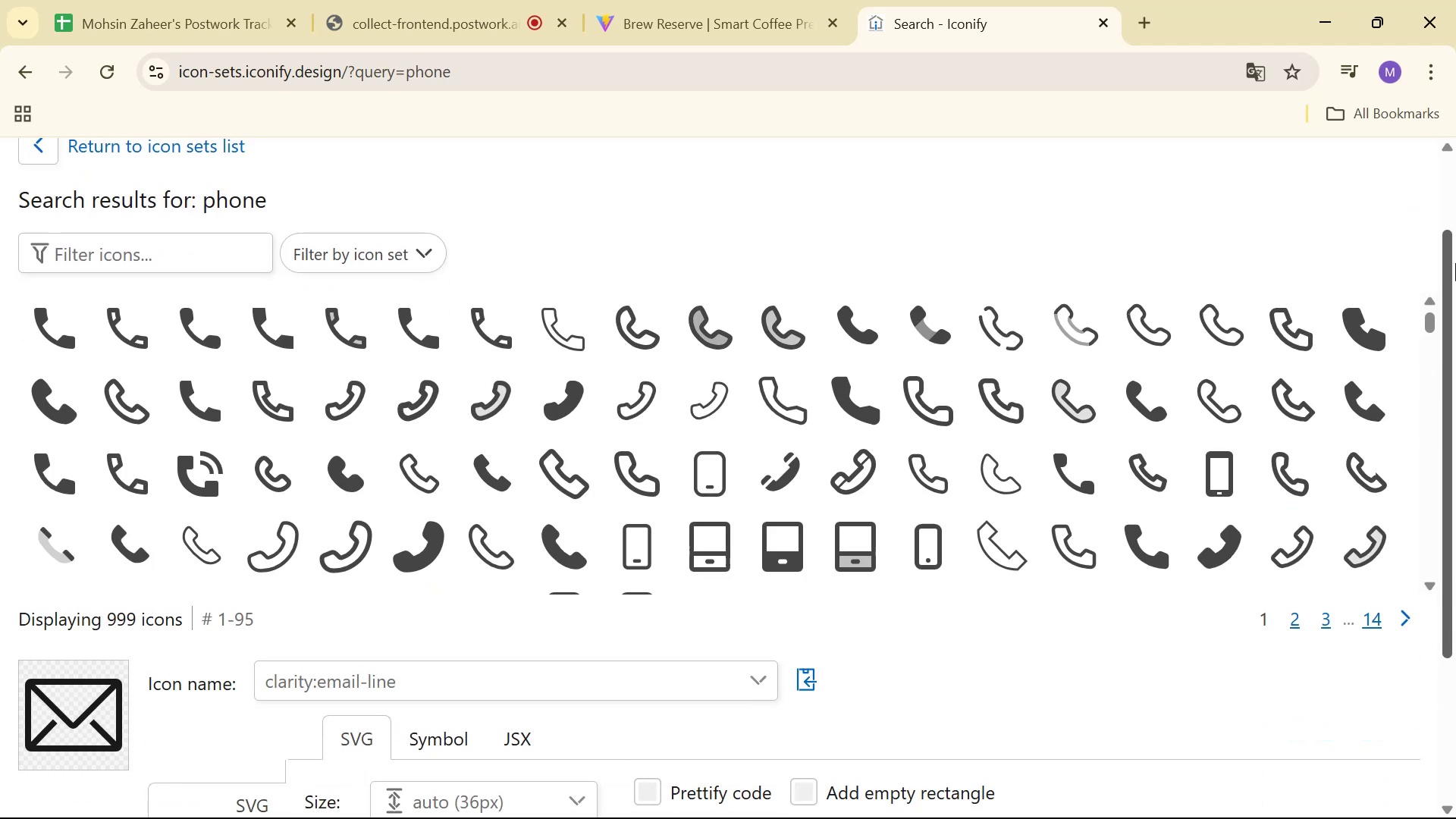 
scroll: coordinate [1339, 275], scroll_direction: down, amount: 3.0
 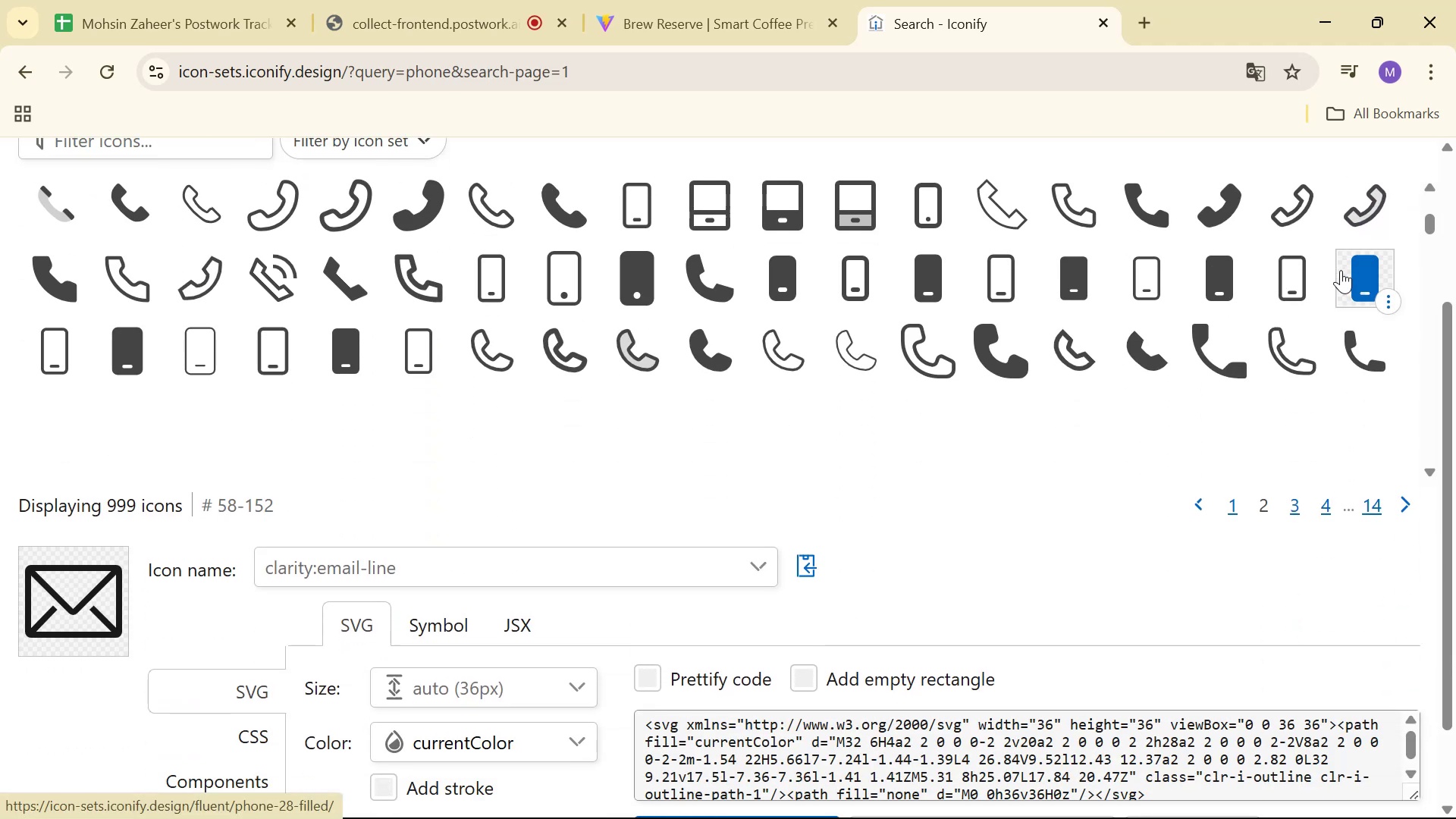 
mouse_move([1323, 284])
 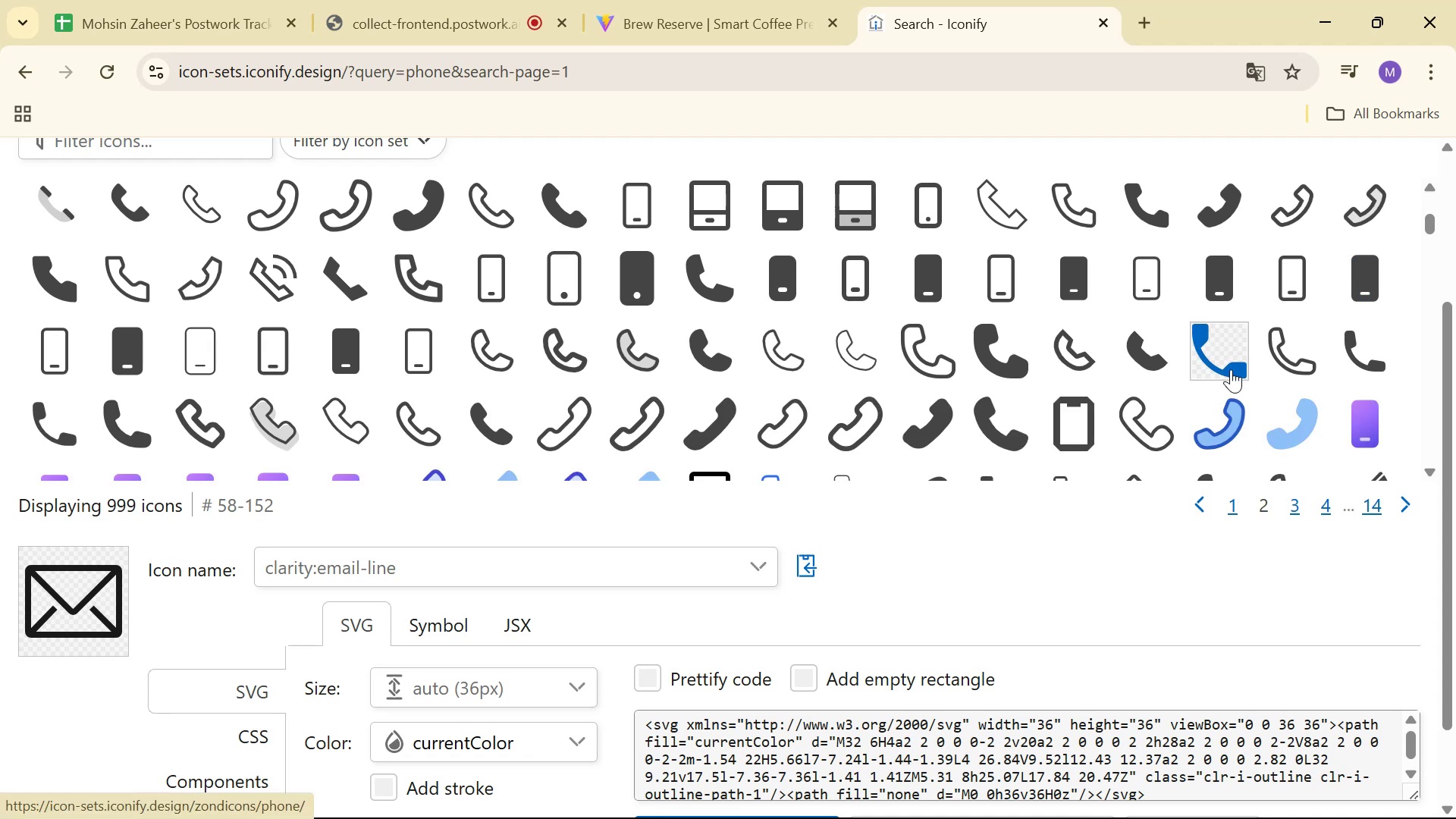 
scroll: coordinate [946, 572], scroll_direction: up, amount: 3.0
 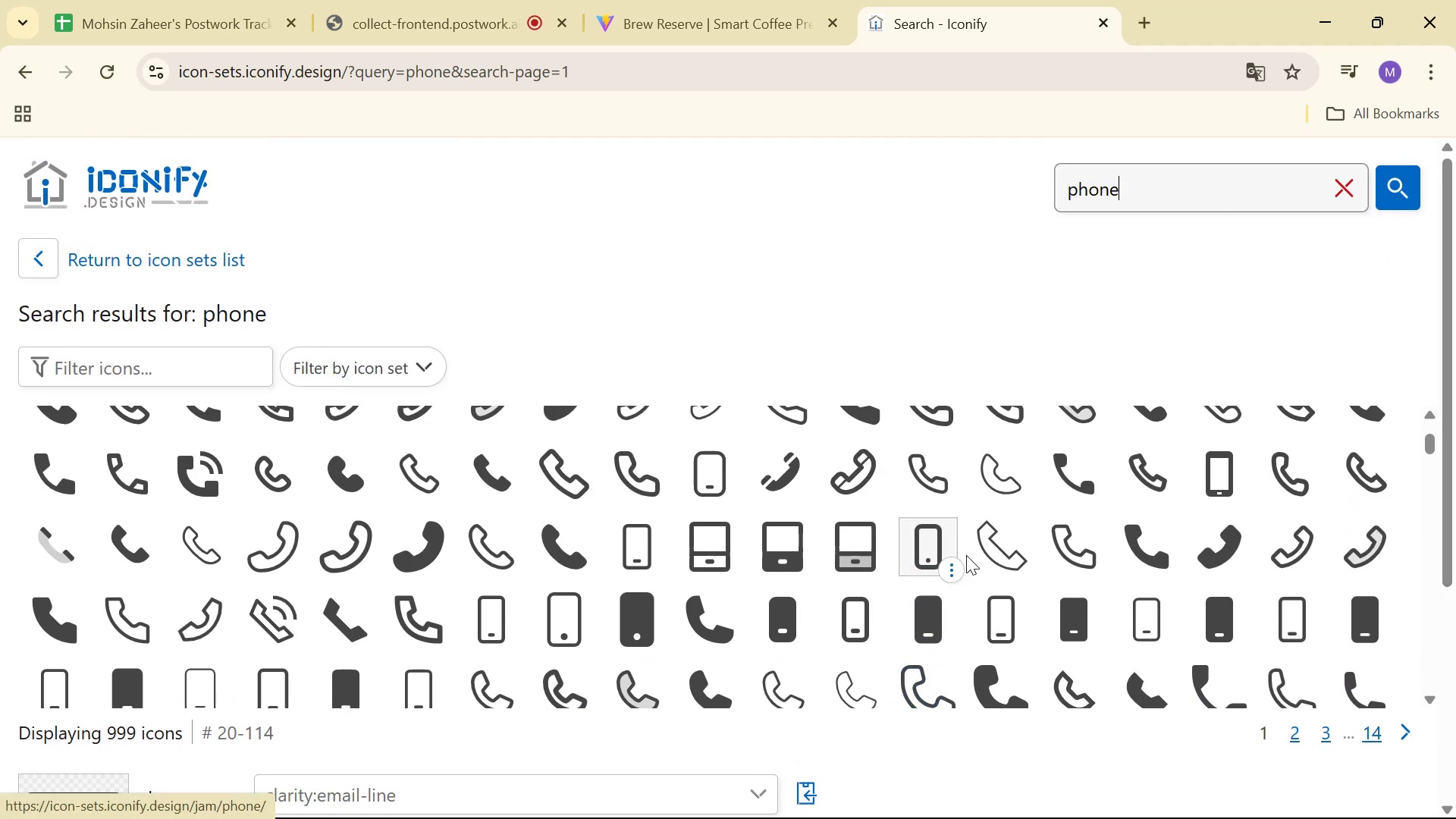 
scroll: coordinate [1025, 540], scroll_direction: down, amount: 1.0
 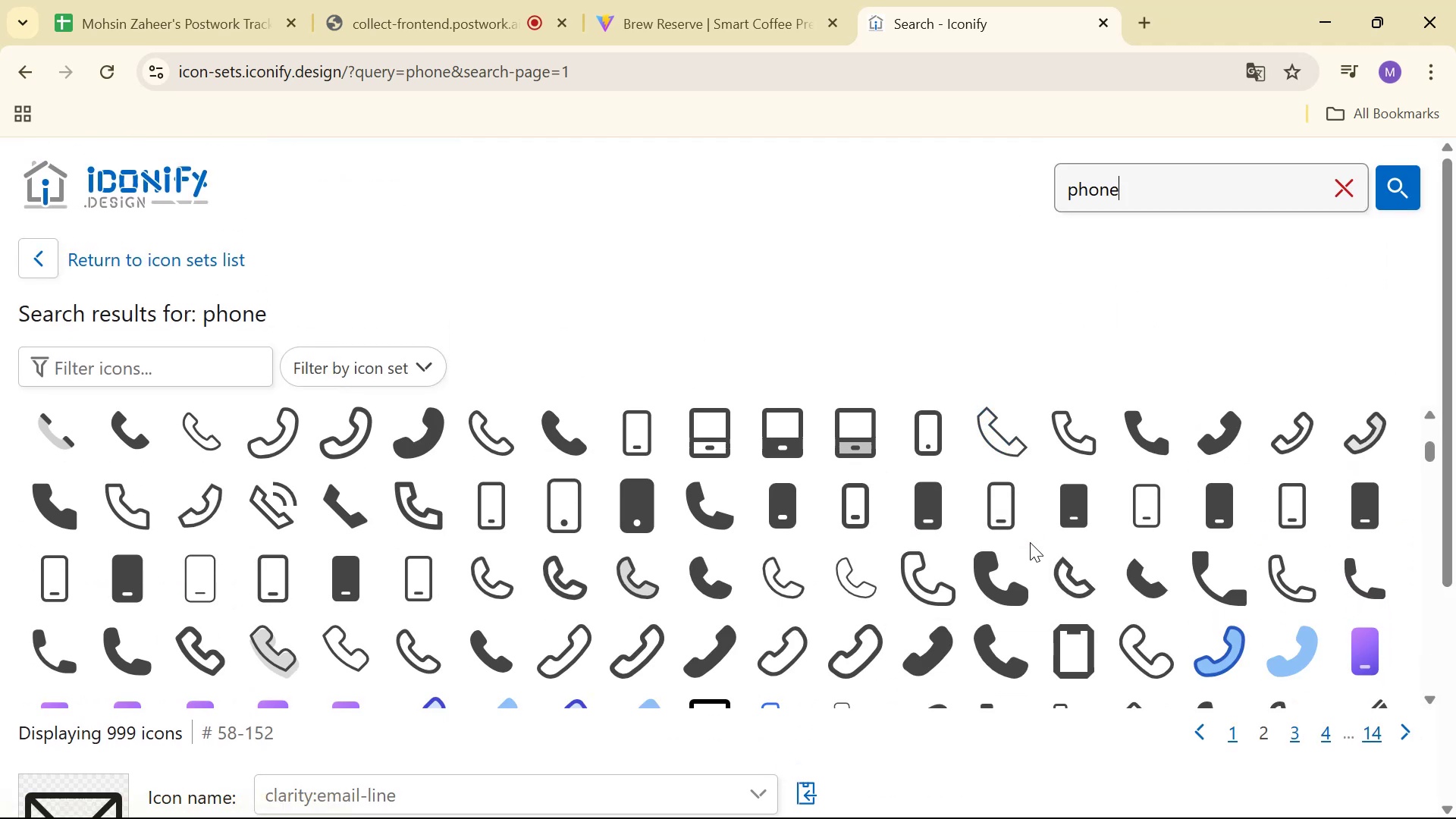 
scroll: coordinate [1043, 573], scroll_direction: up, amount: 4.0
 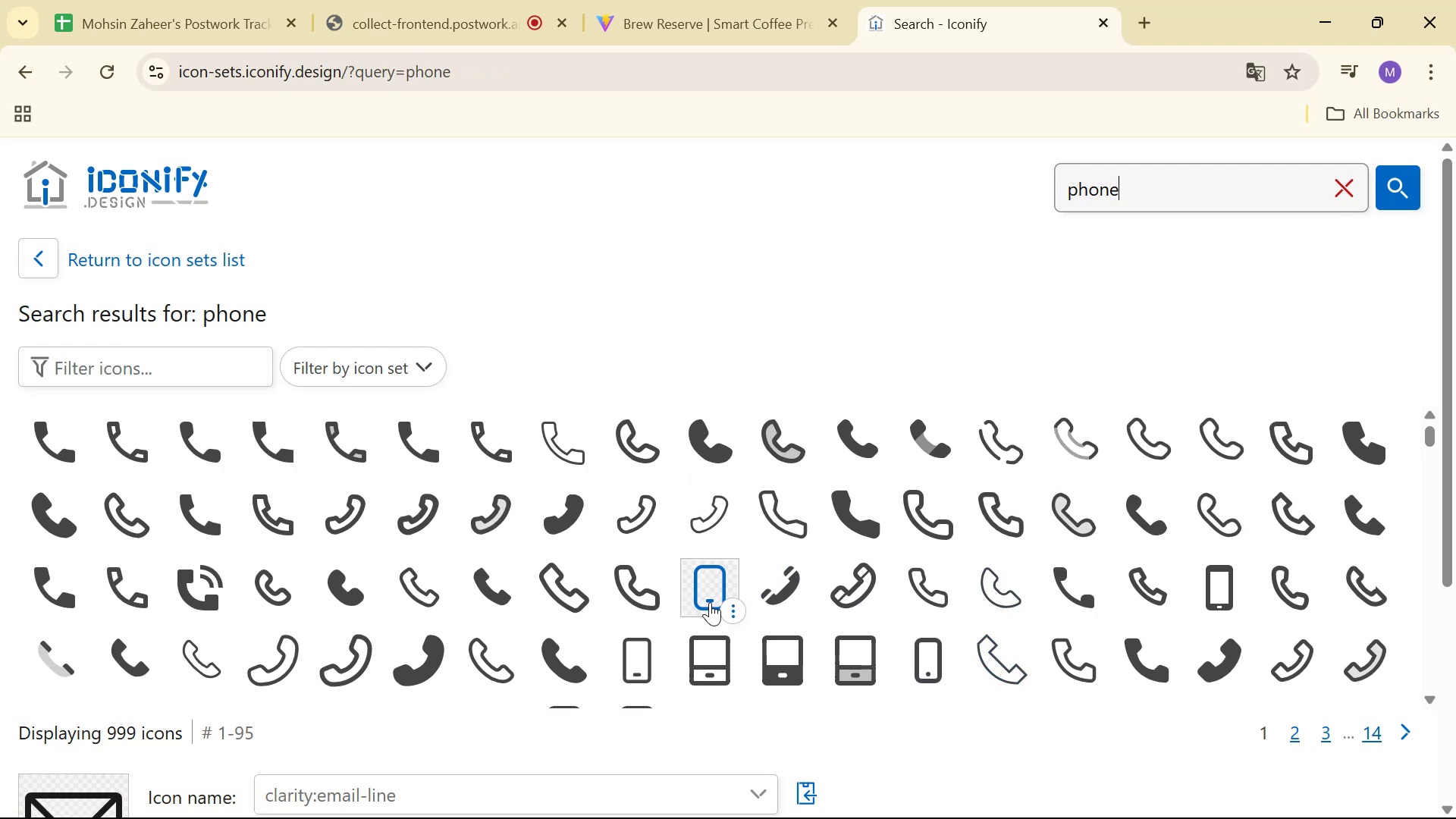 
left_click([704, 575])
 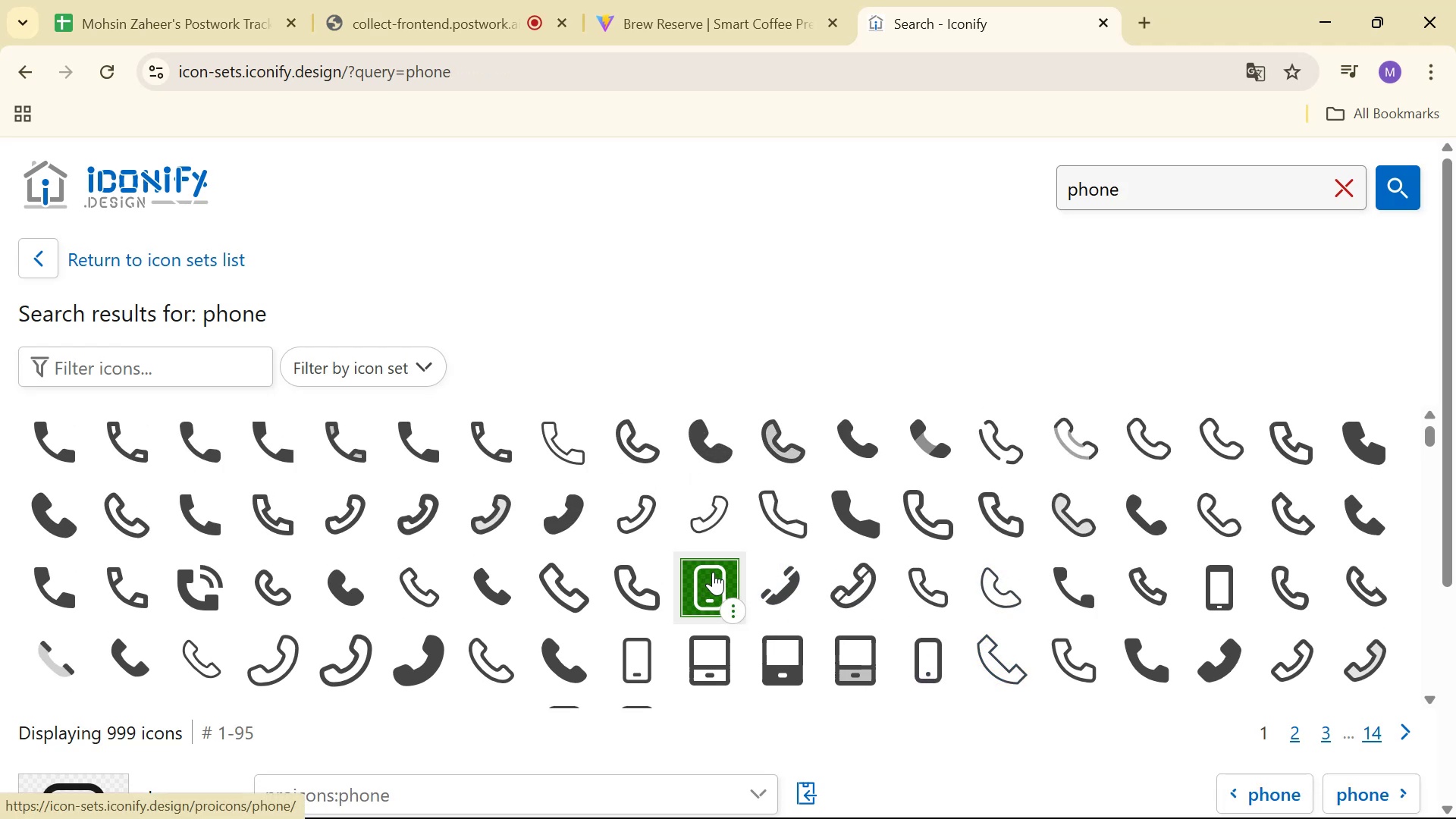 
scroll: coordinate [1235, 450], scroll_direction: down, amount: 4.0
 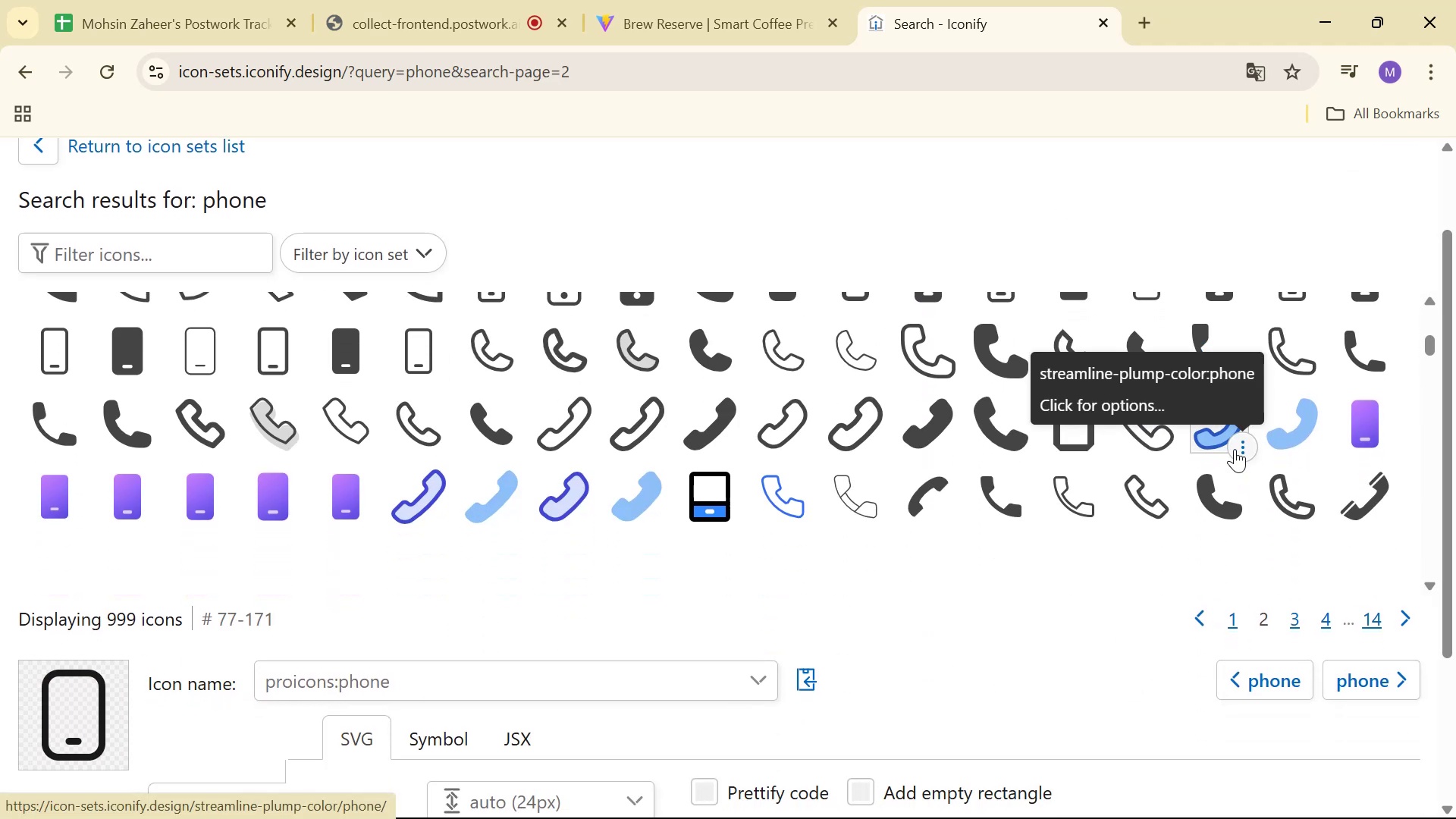 
scroll: coordinate [1254, 470], scroll_direction: up, amount: 2.0
 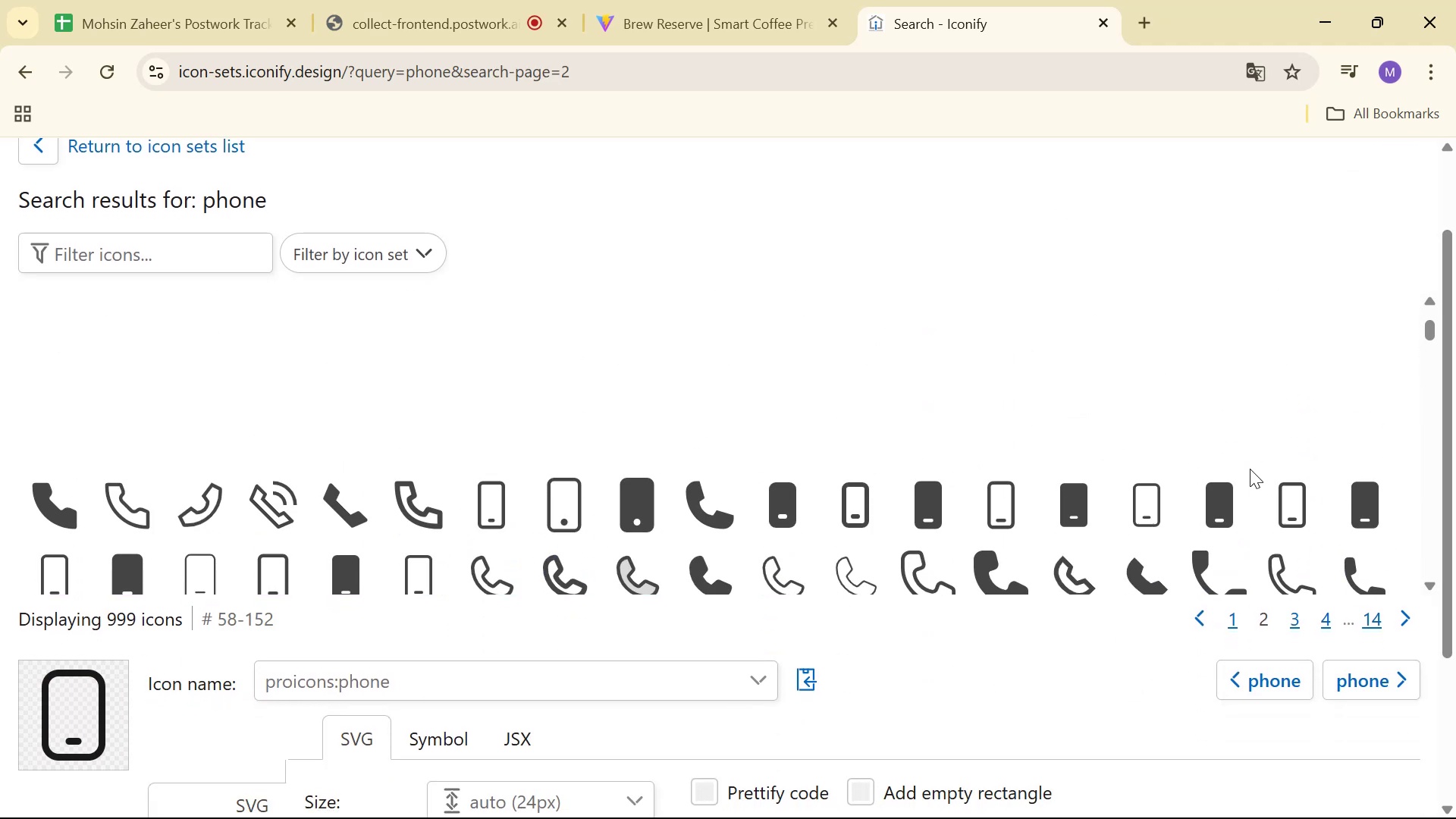 
scroll: coordinate [1234, 466], scroll_direction: none, amount: 0.0
 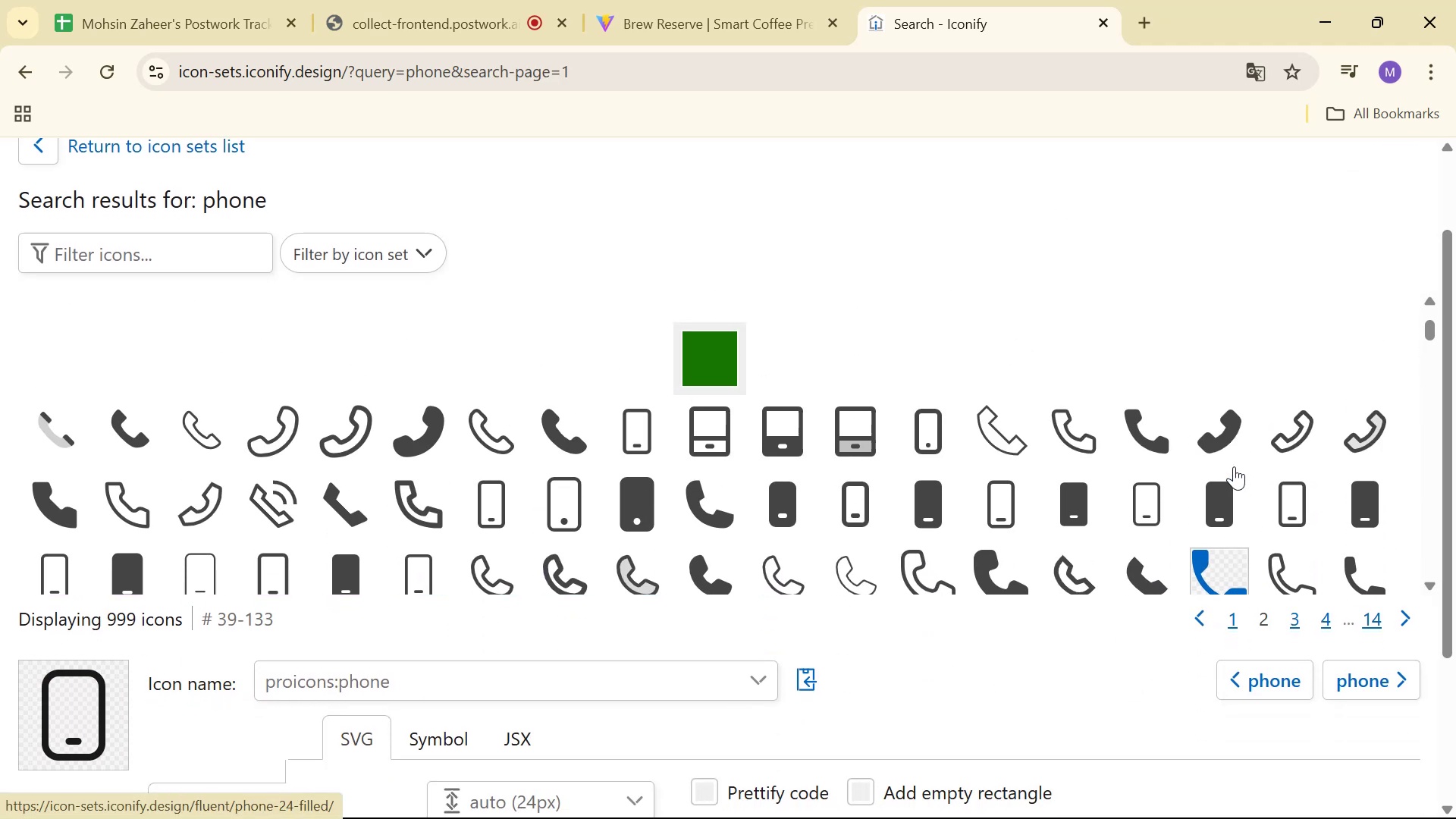 
scroll: coordinate [1234, 463], scroll_direction: up, amount: 1.0
 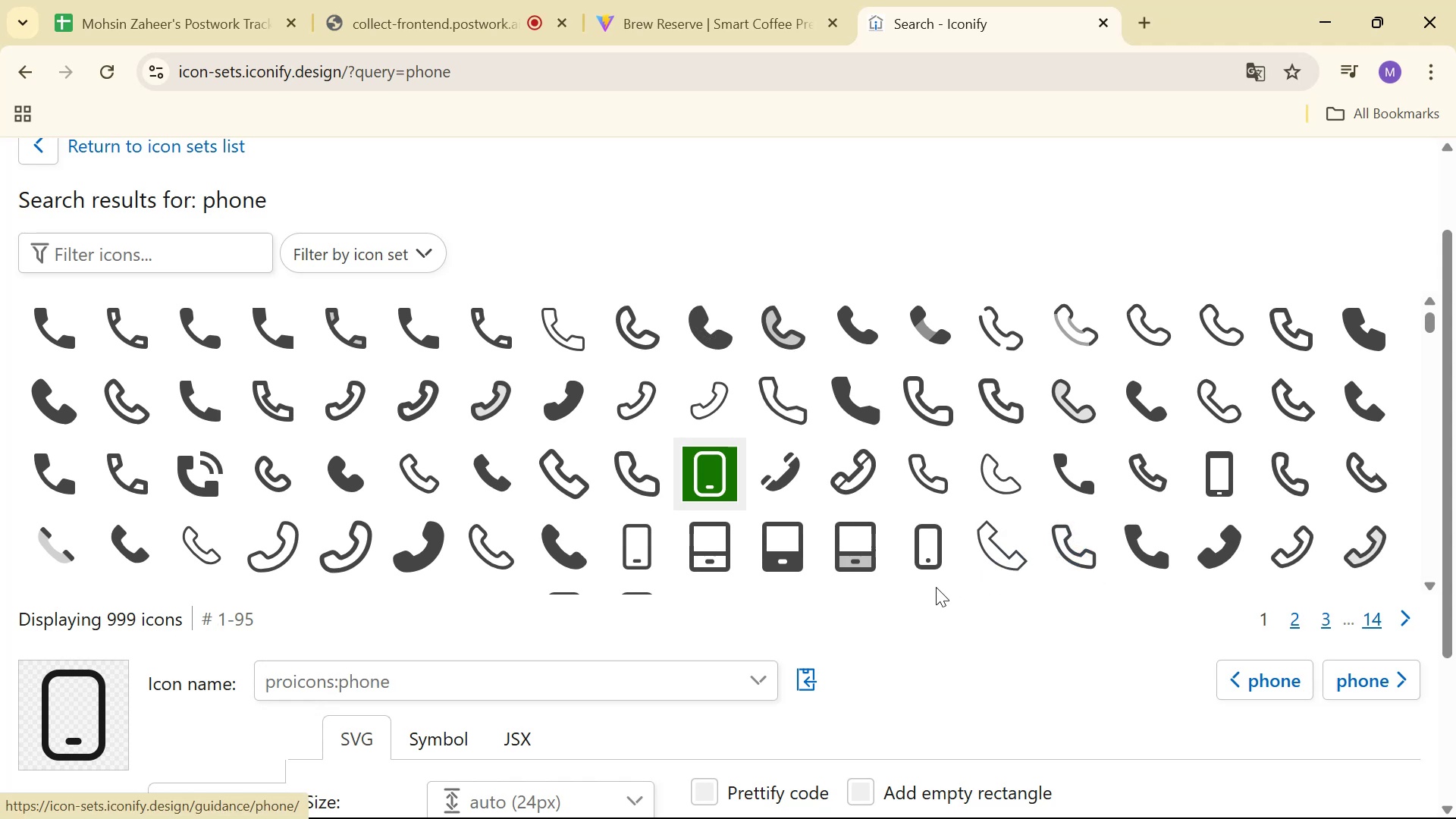 
left_click([805, 682])
 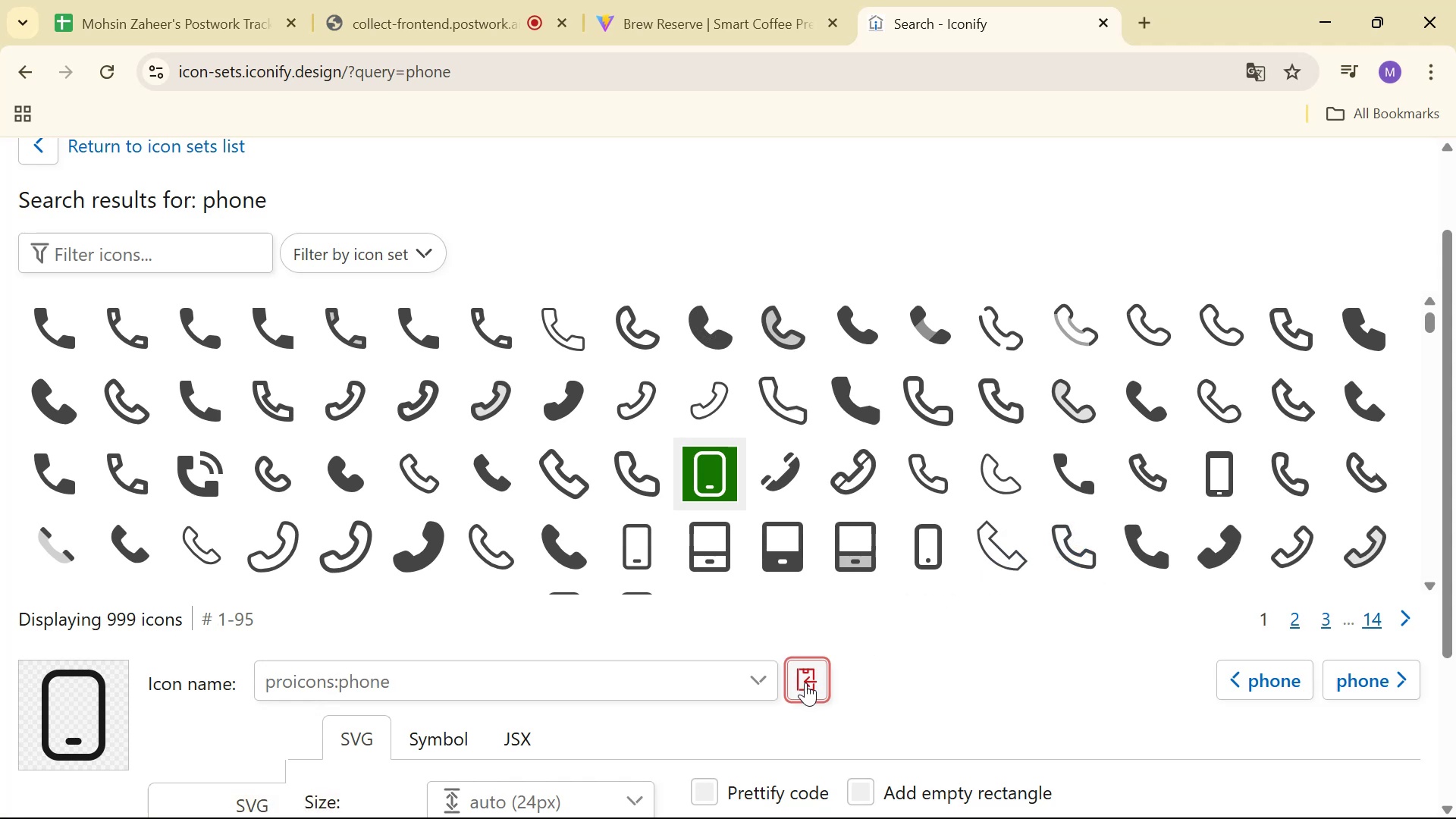 
key(Alt+AltLeft)
 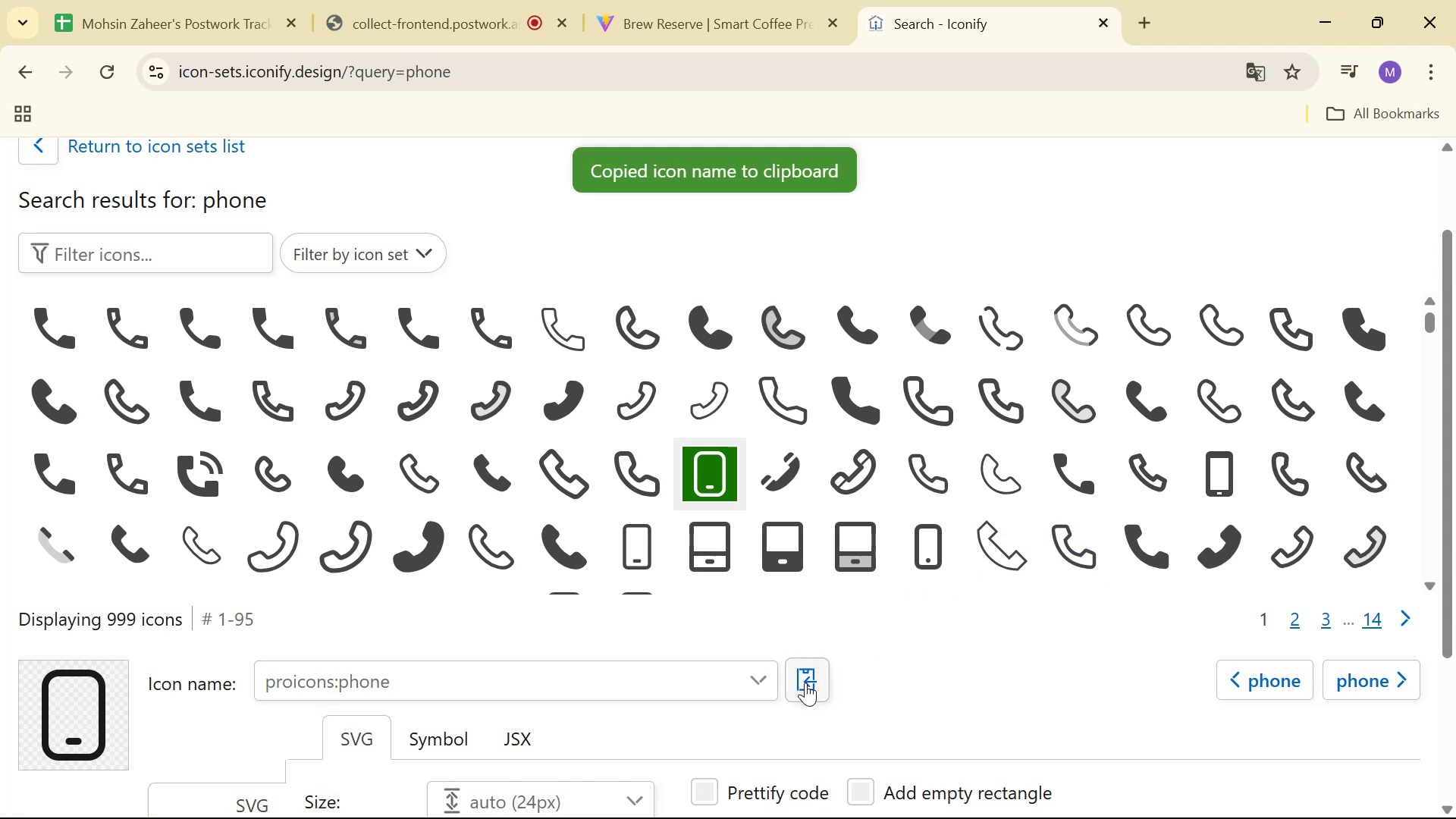 
key(Alt+Tab)
 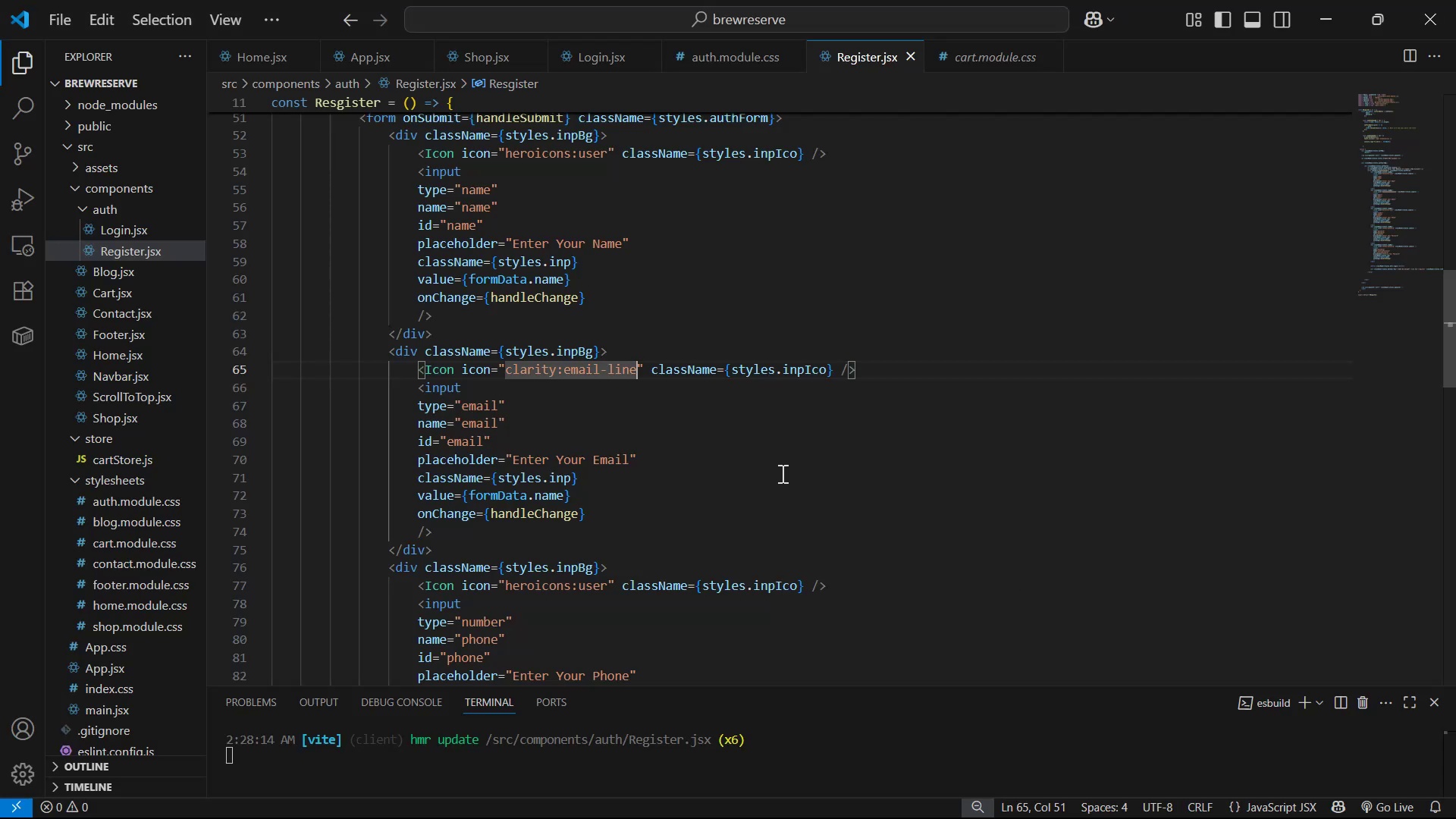 
scroll: coordinate [661, 500], scroll_direction: down, amount: 2.0
 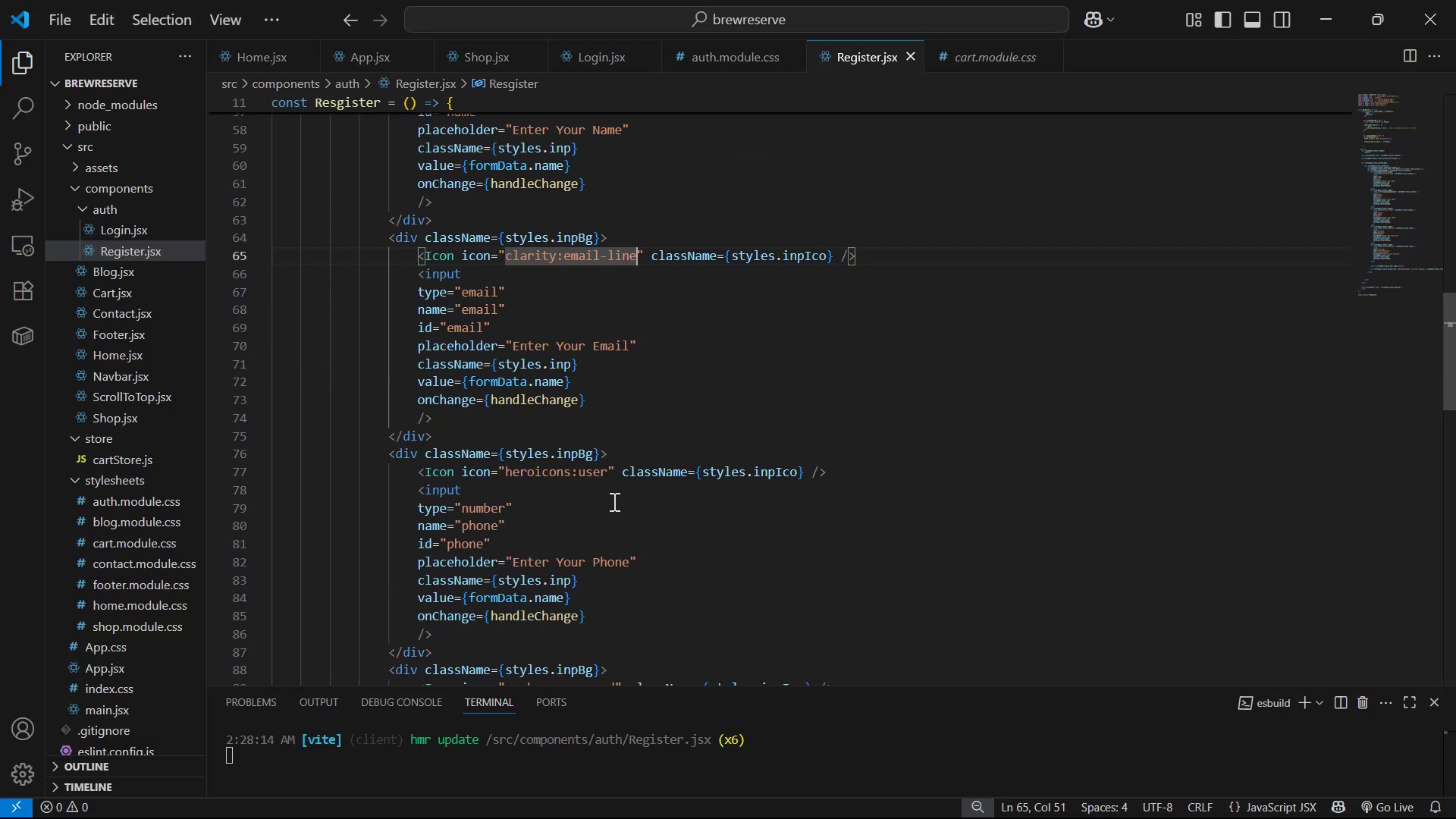 
left_click_drag(start_coordinate=[604, 472], to_coordinate=[504, 475])
 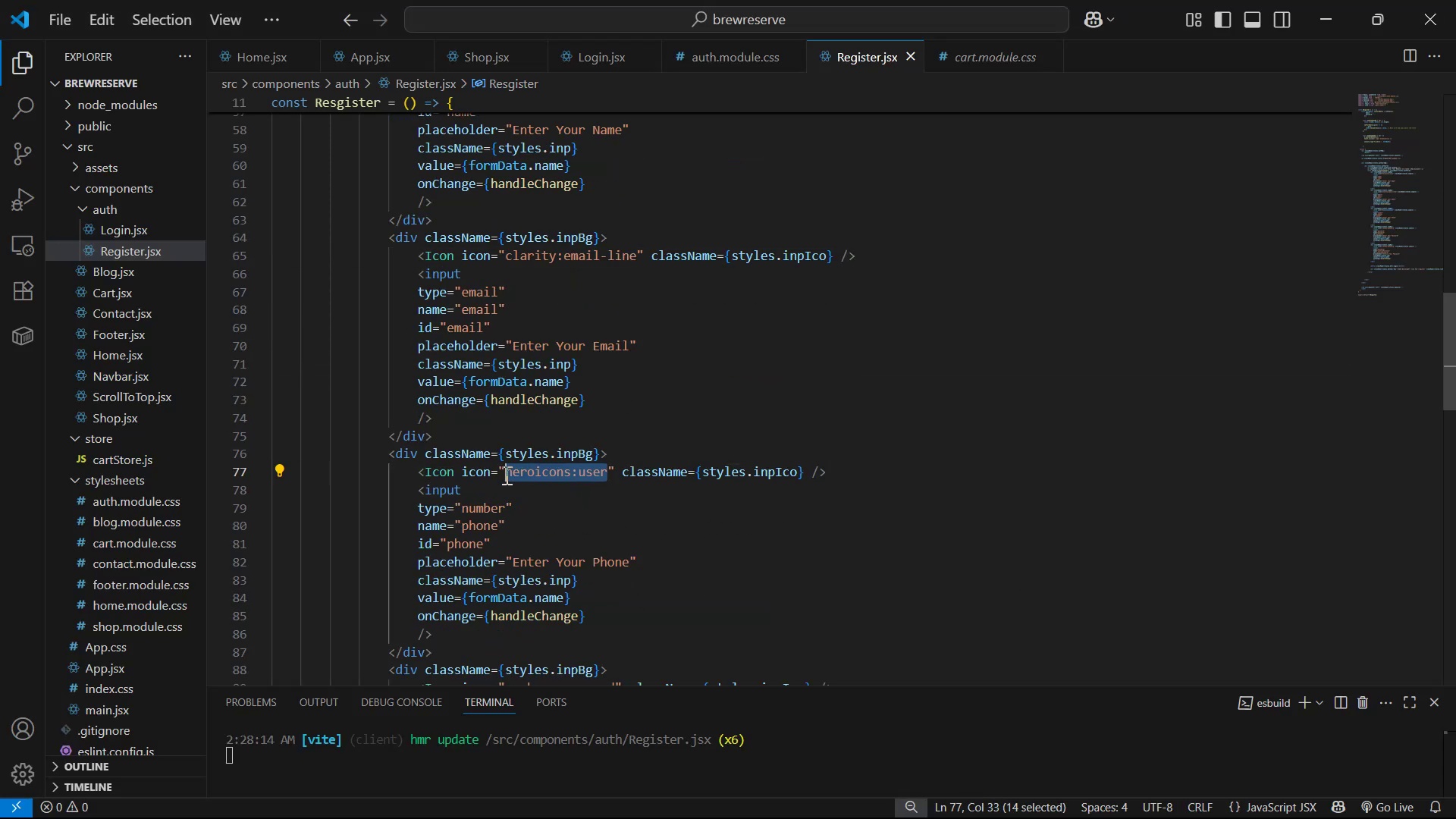 
key(Control+V)
 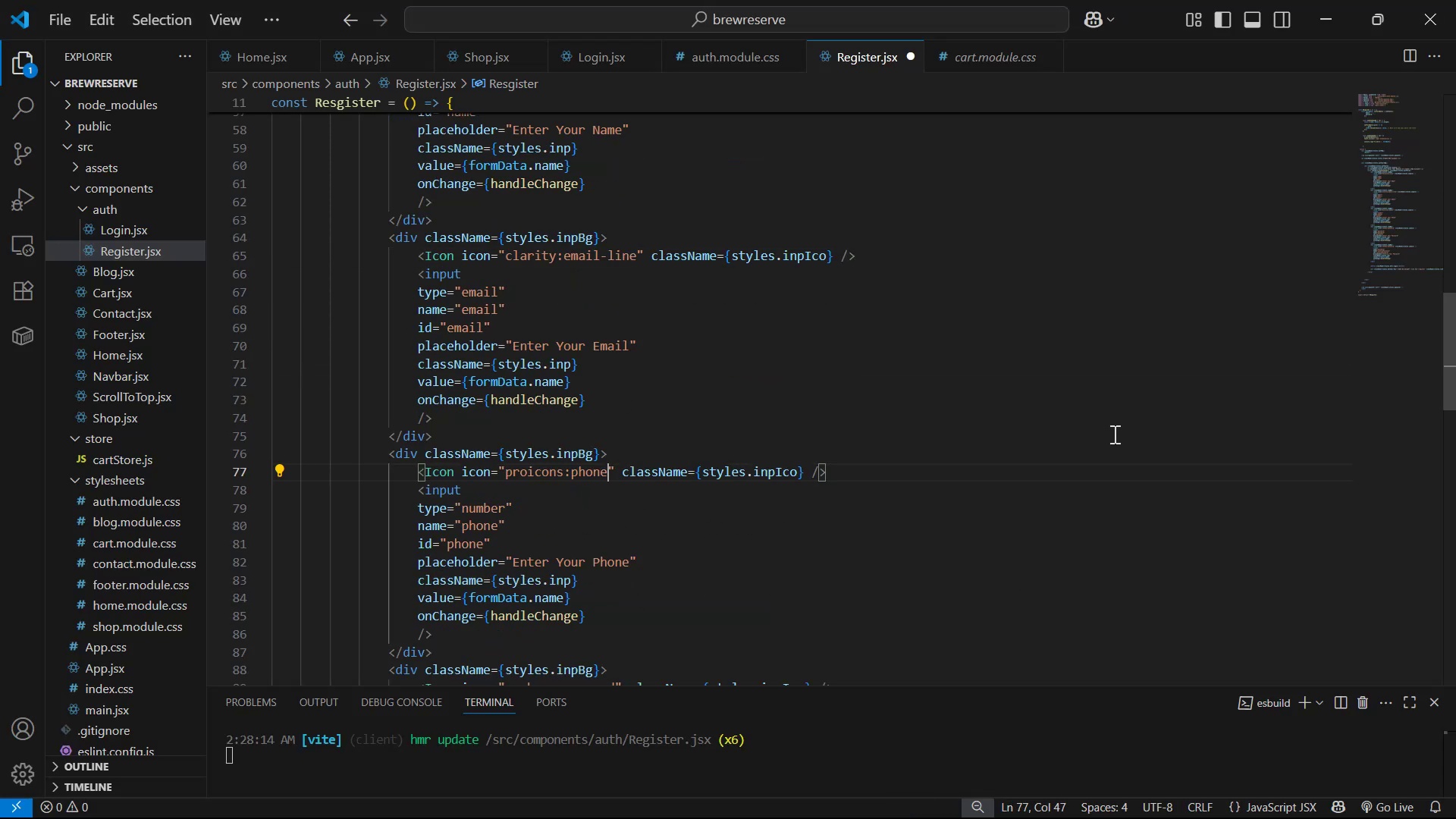 
scroll: coordinate [1114, 400], scroll_direction: down, amount: 5.0
 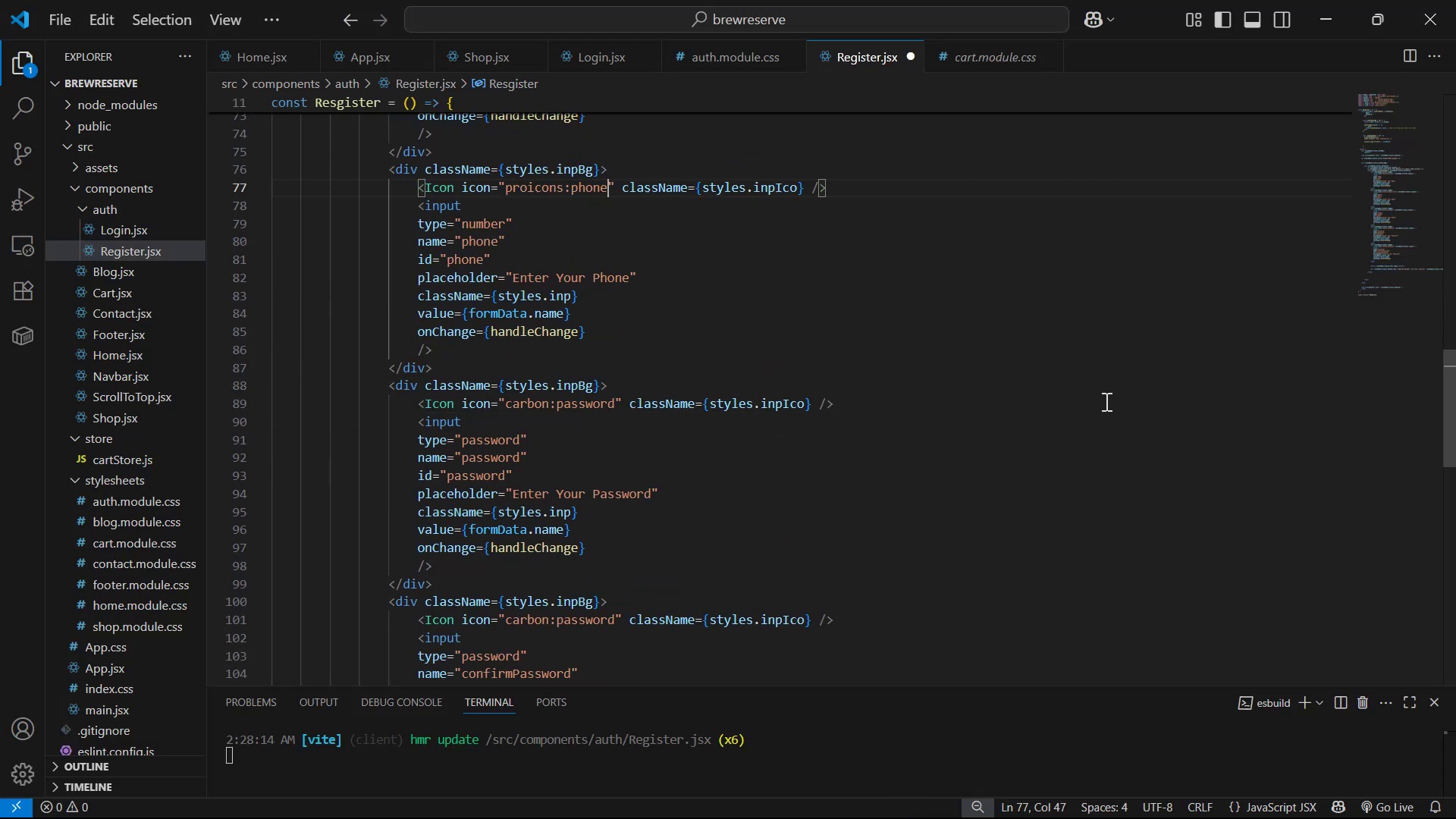 
key(Alt+Tab)
 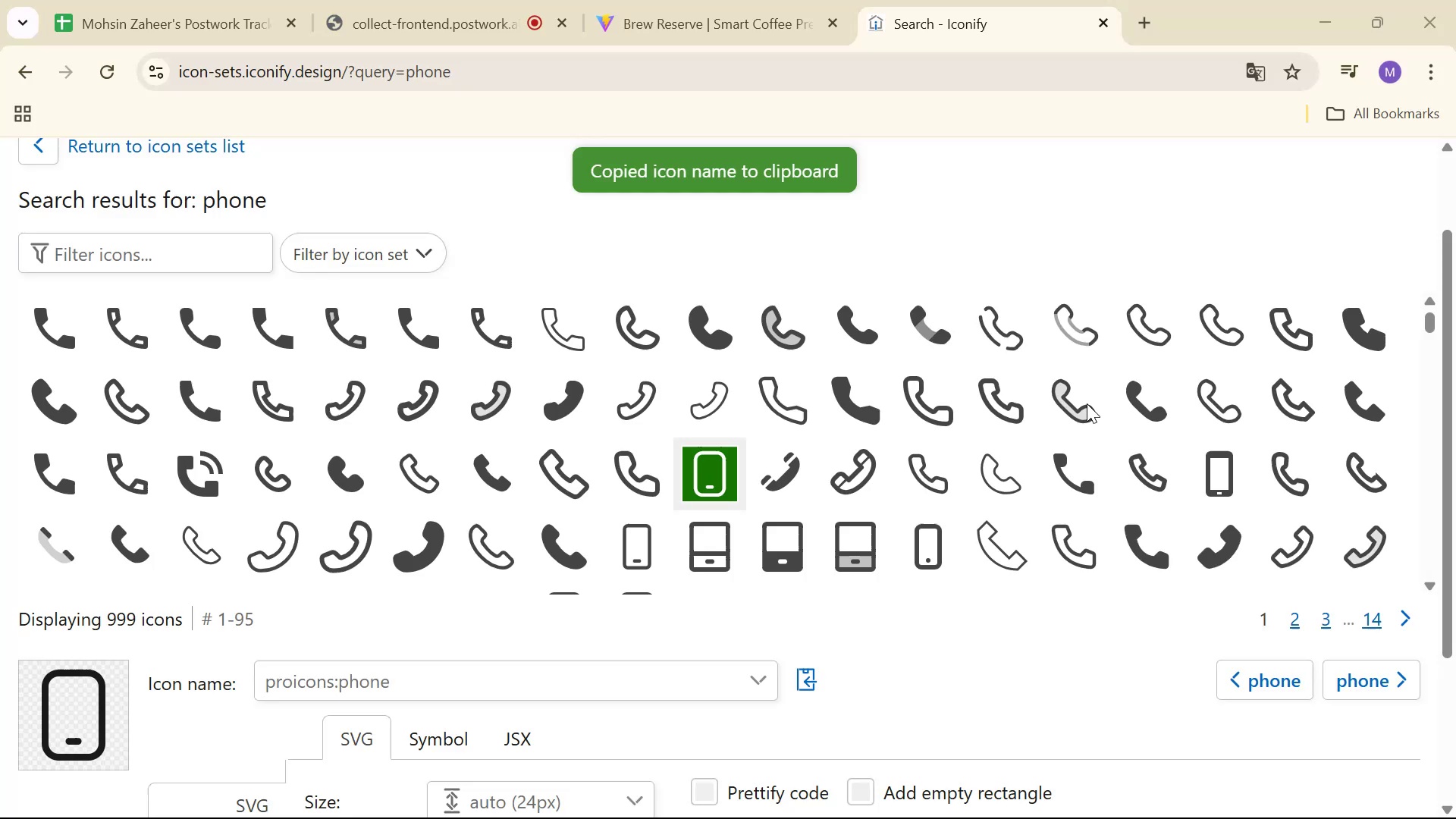 
scroll: coordinate [1454, 315], scroll_direction: up, amount: 5.0
 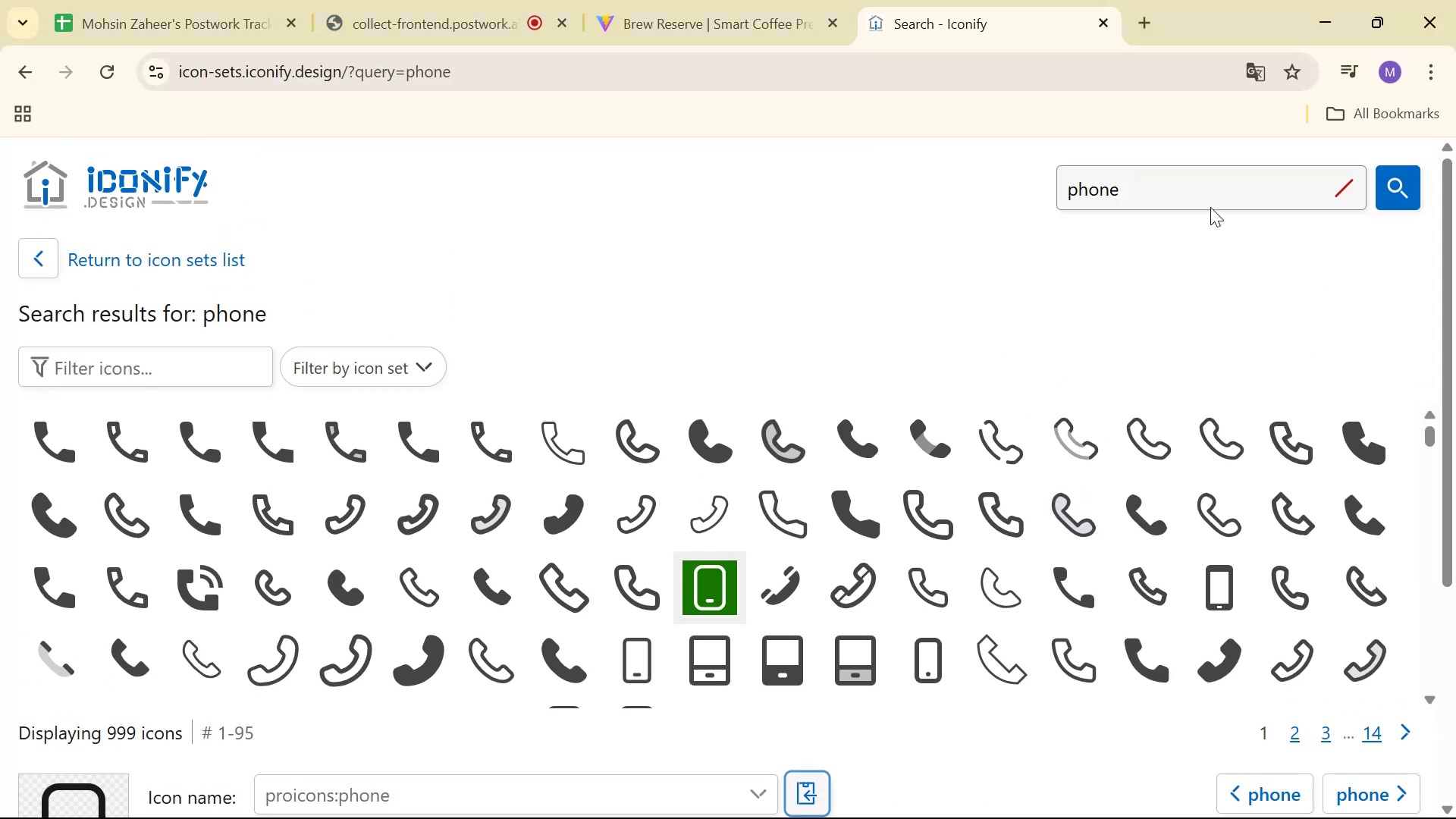 
double_click([1210, 200])
 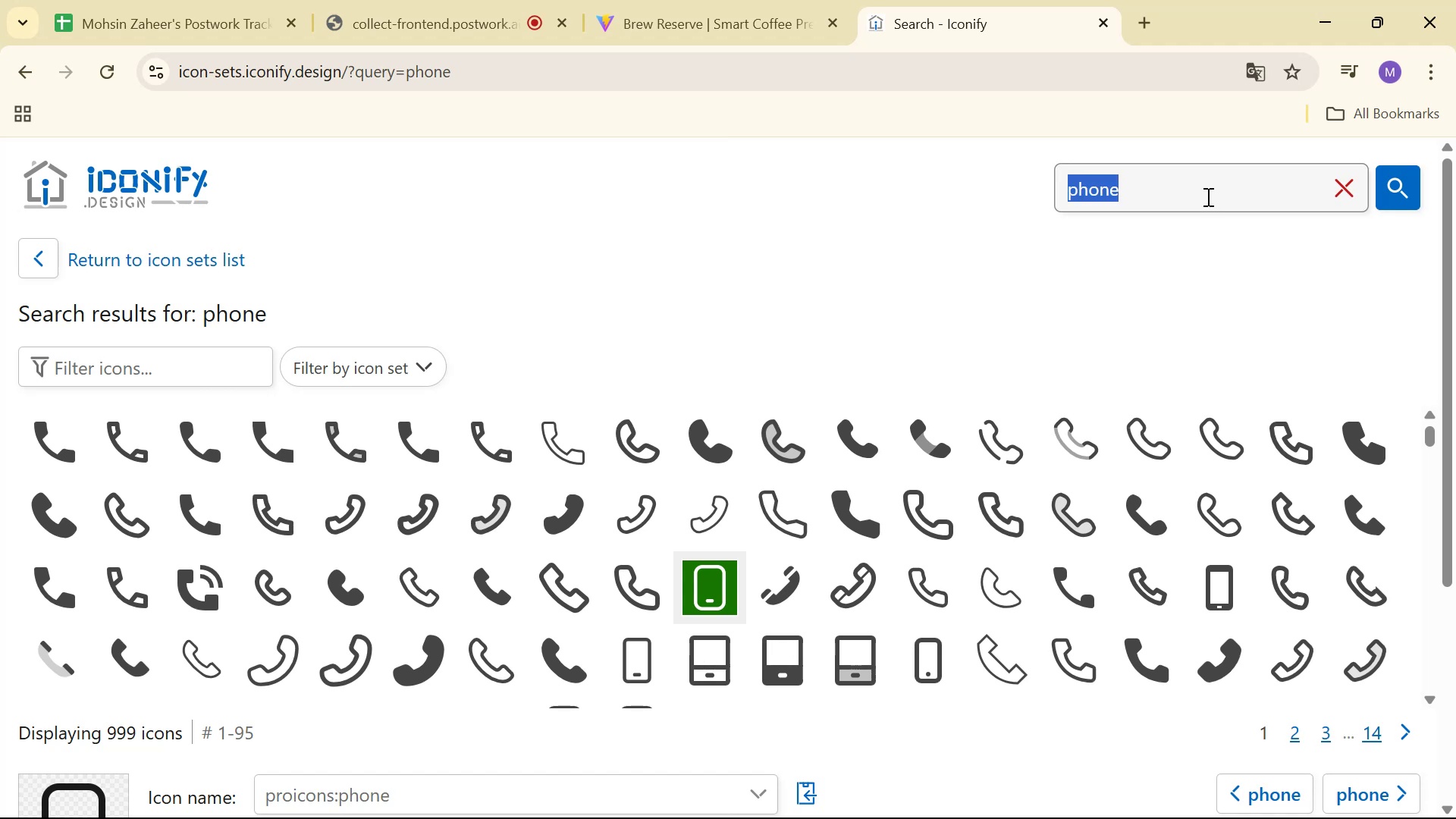 
type(confirm)
 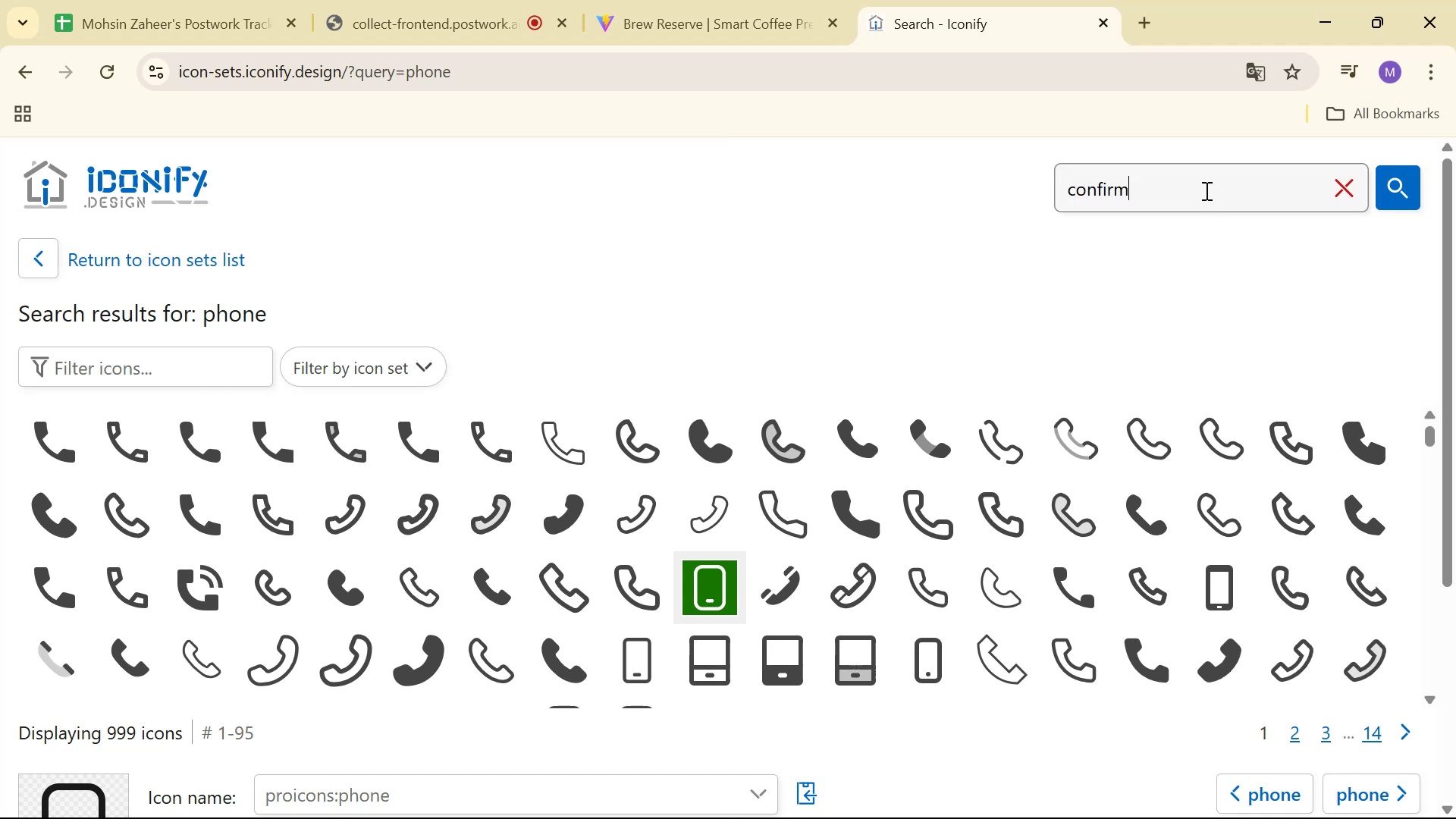 
key(Enter)
 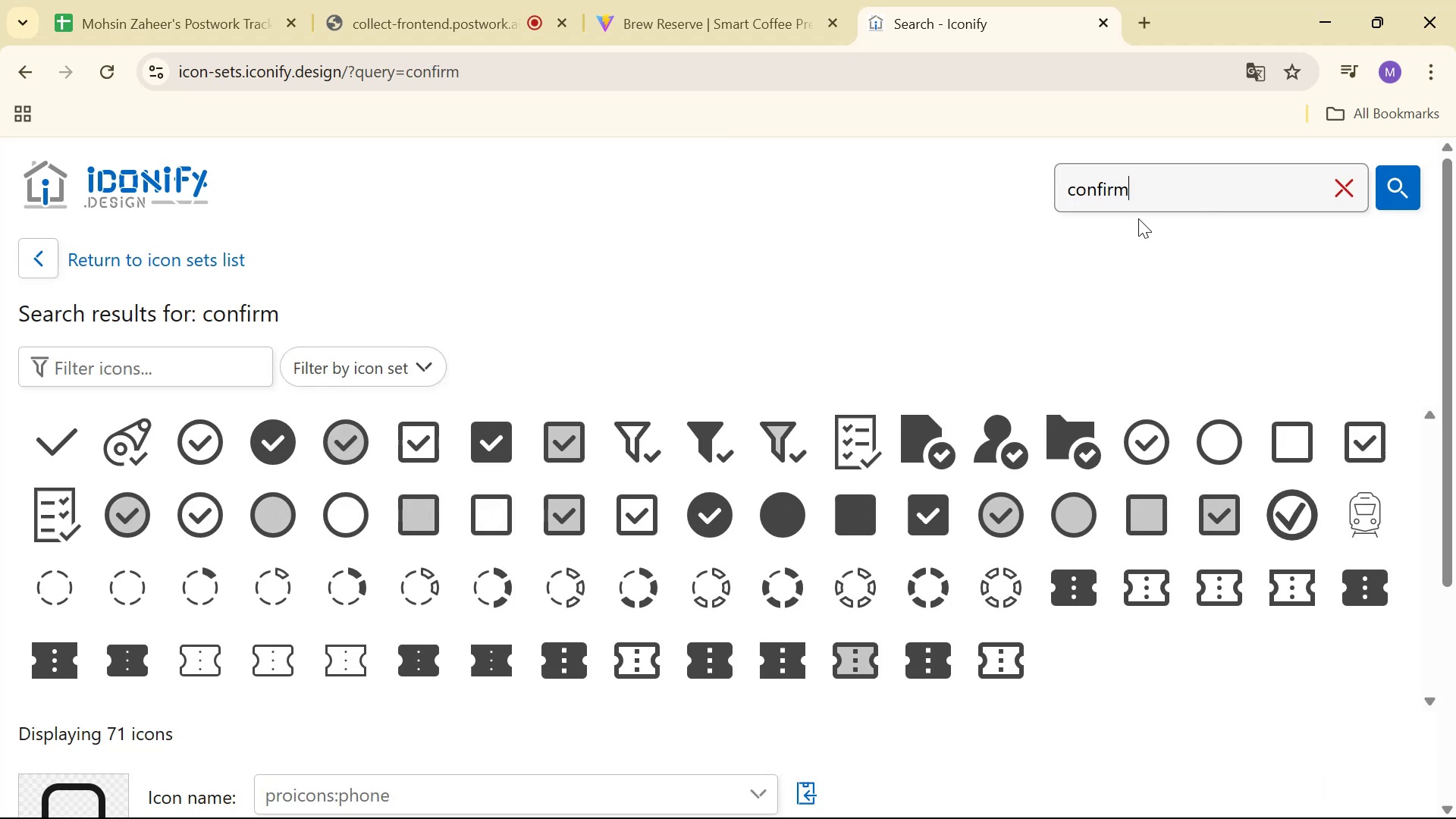 
wait(9.22)
 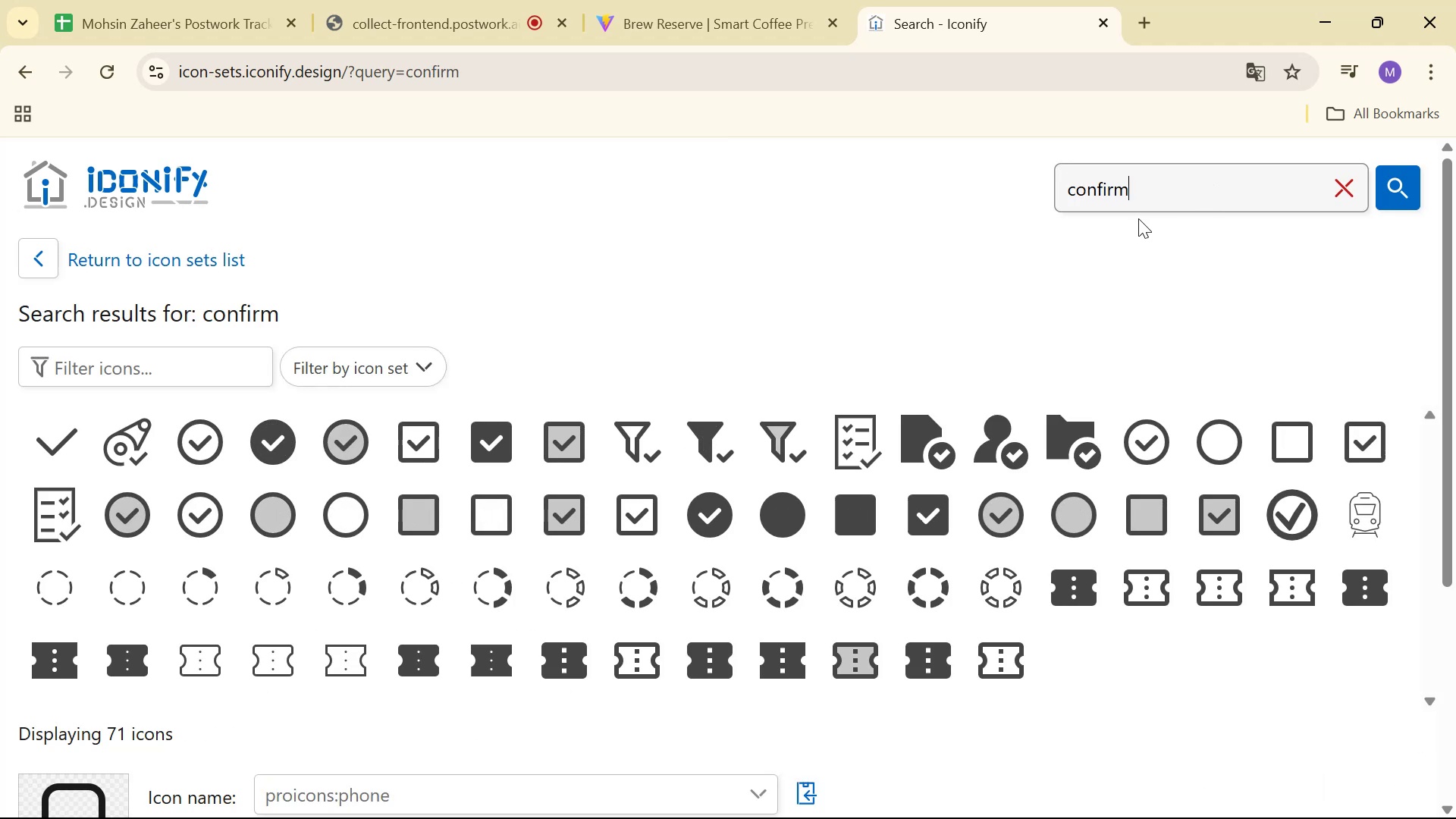 
mouse_move([1342, 424])
 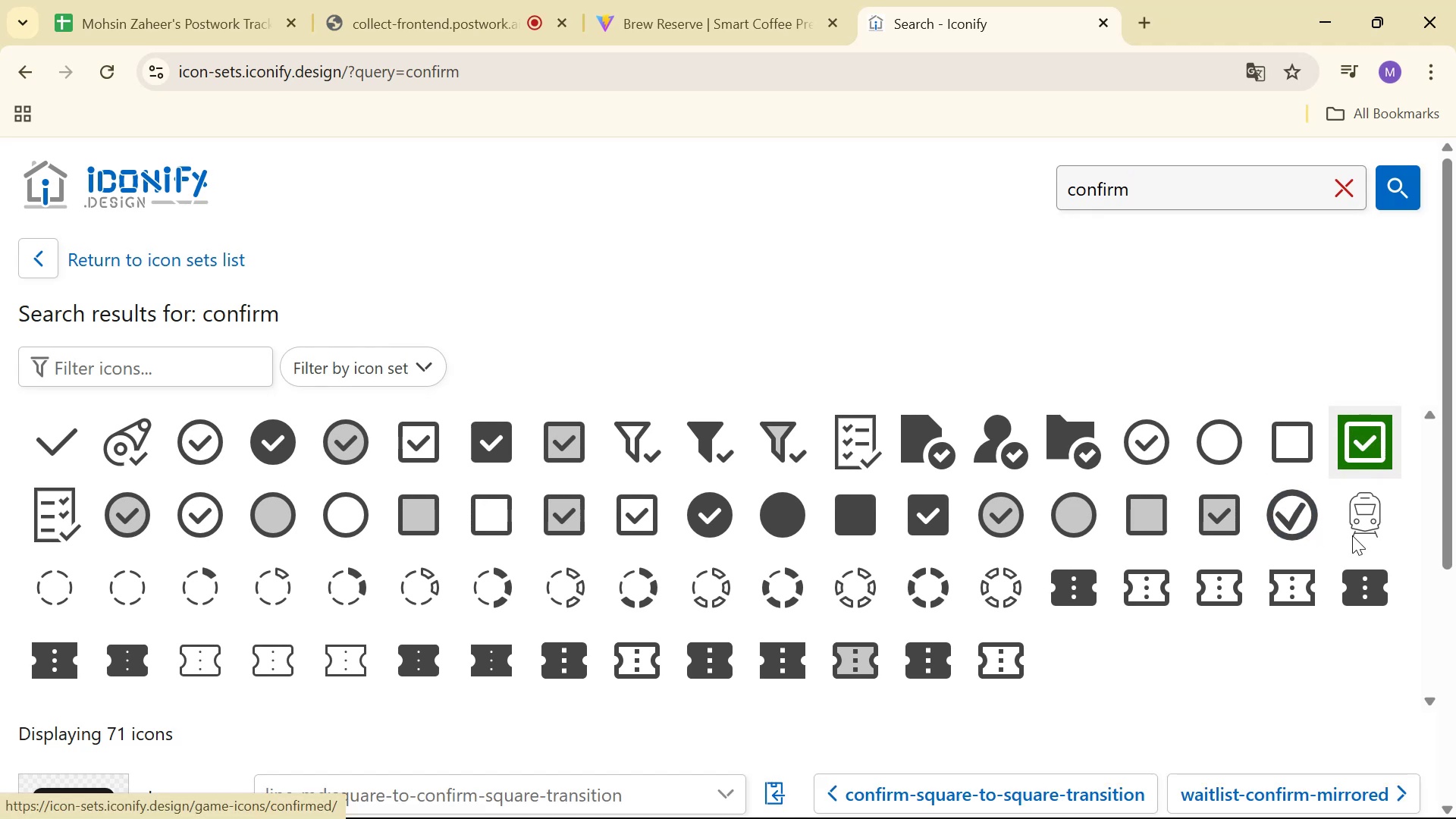 
scroll: coordinate [1455, 435], scroll_direction: down, amount: 1.0
 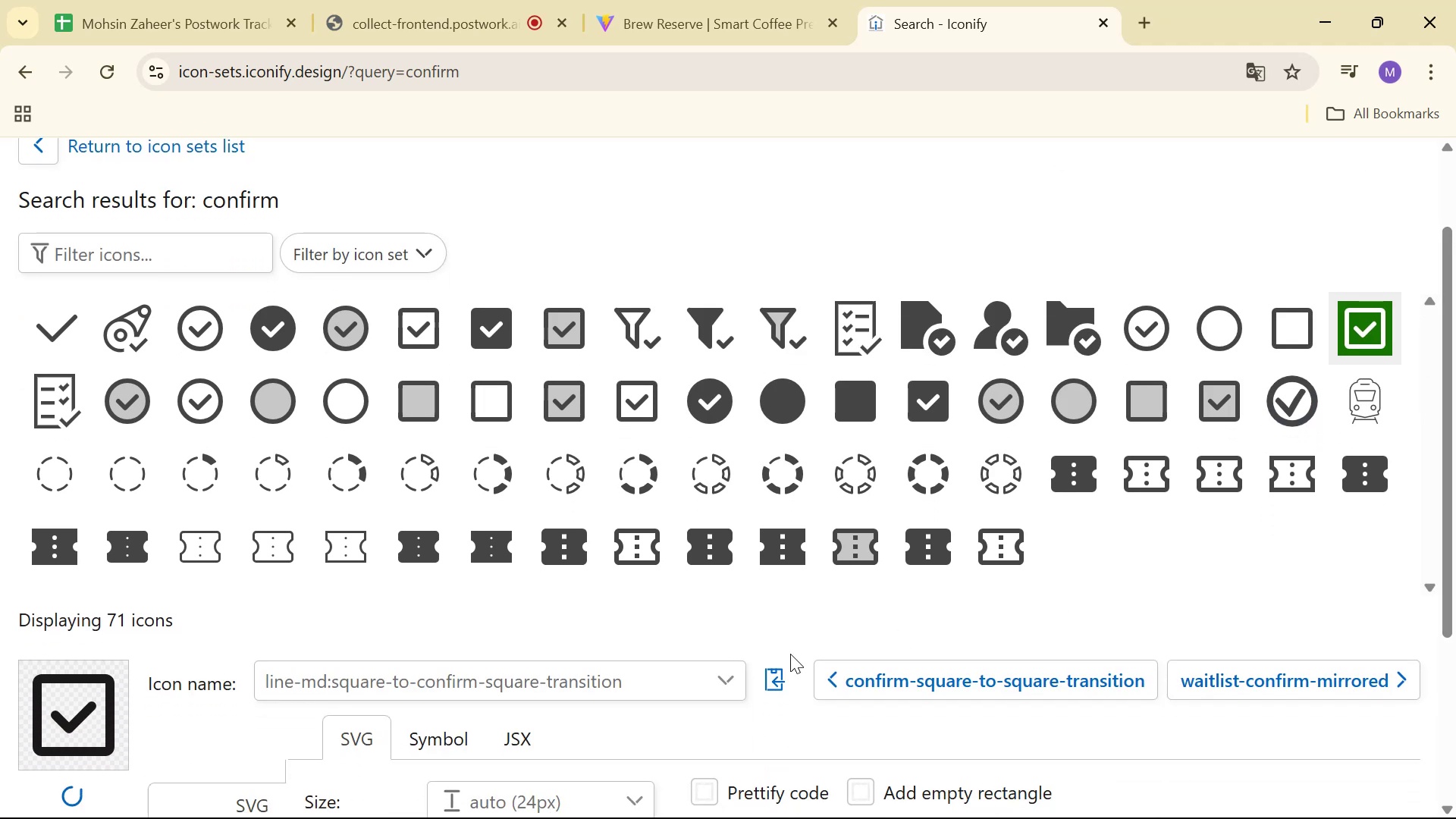 
left_click([781, 681])
 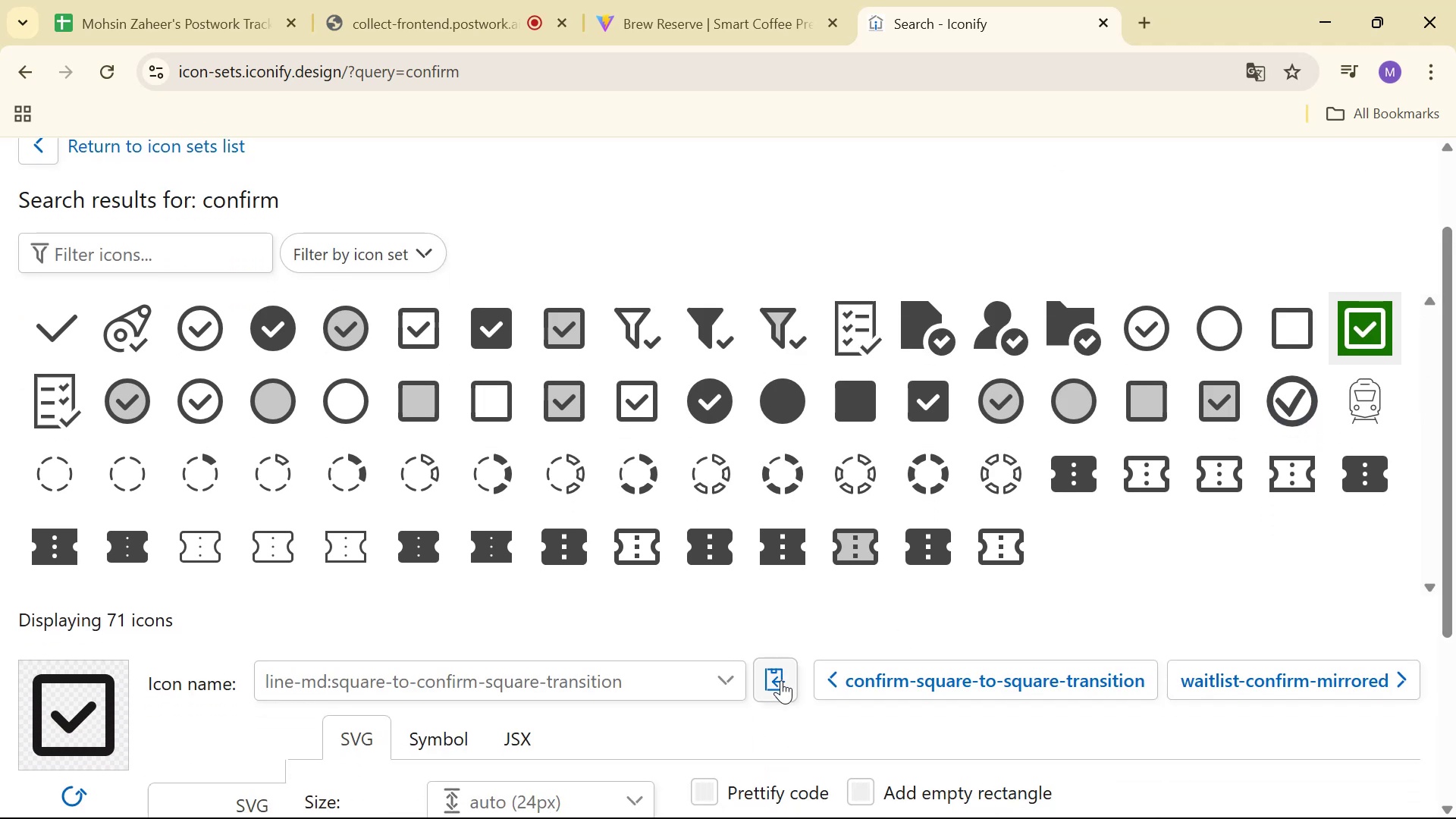 
key(Alt+AltLeft)
 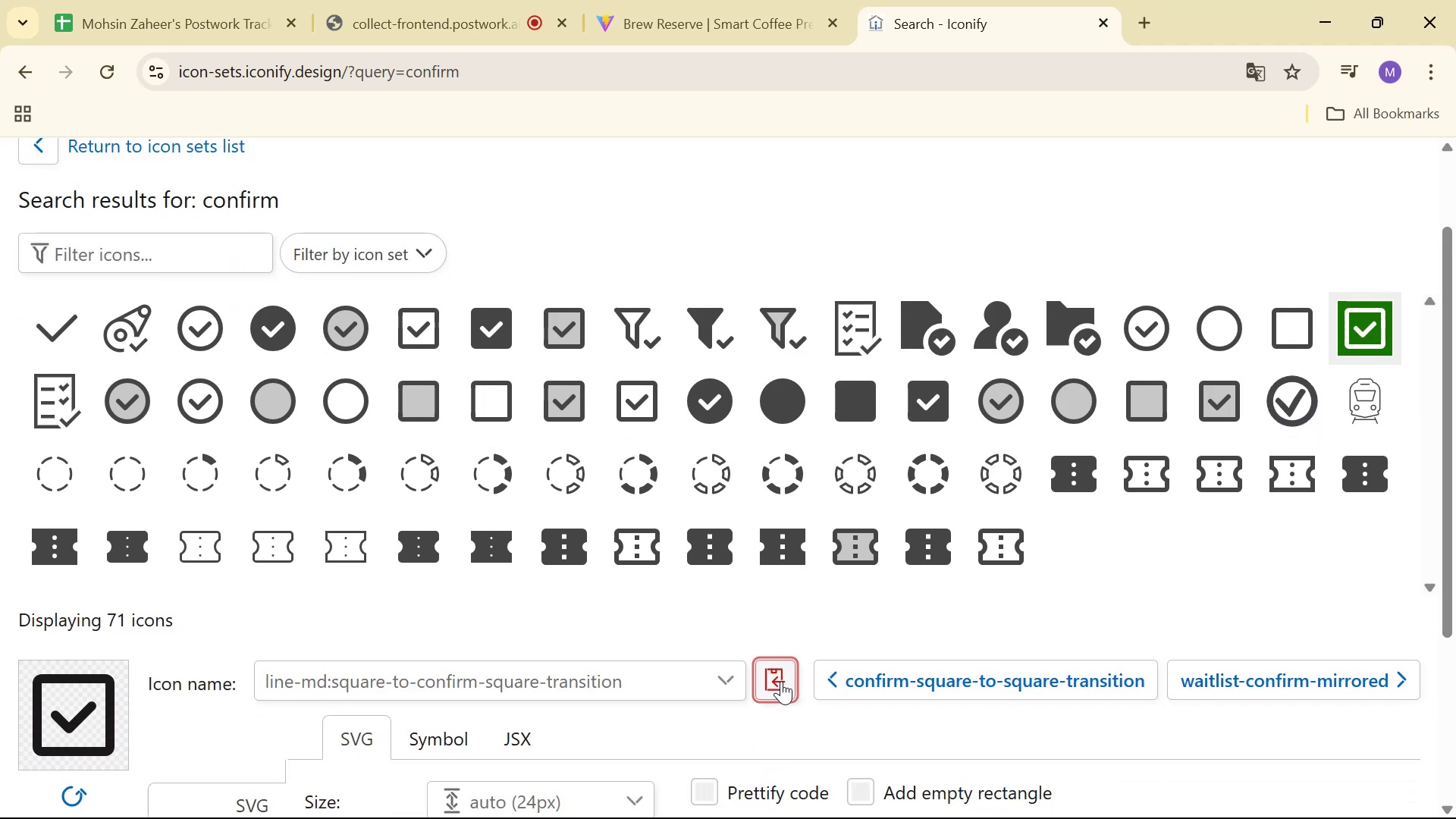 
key(Alt+Tab)
 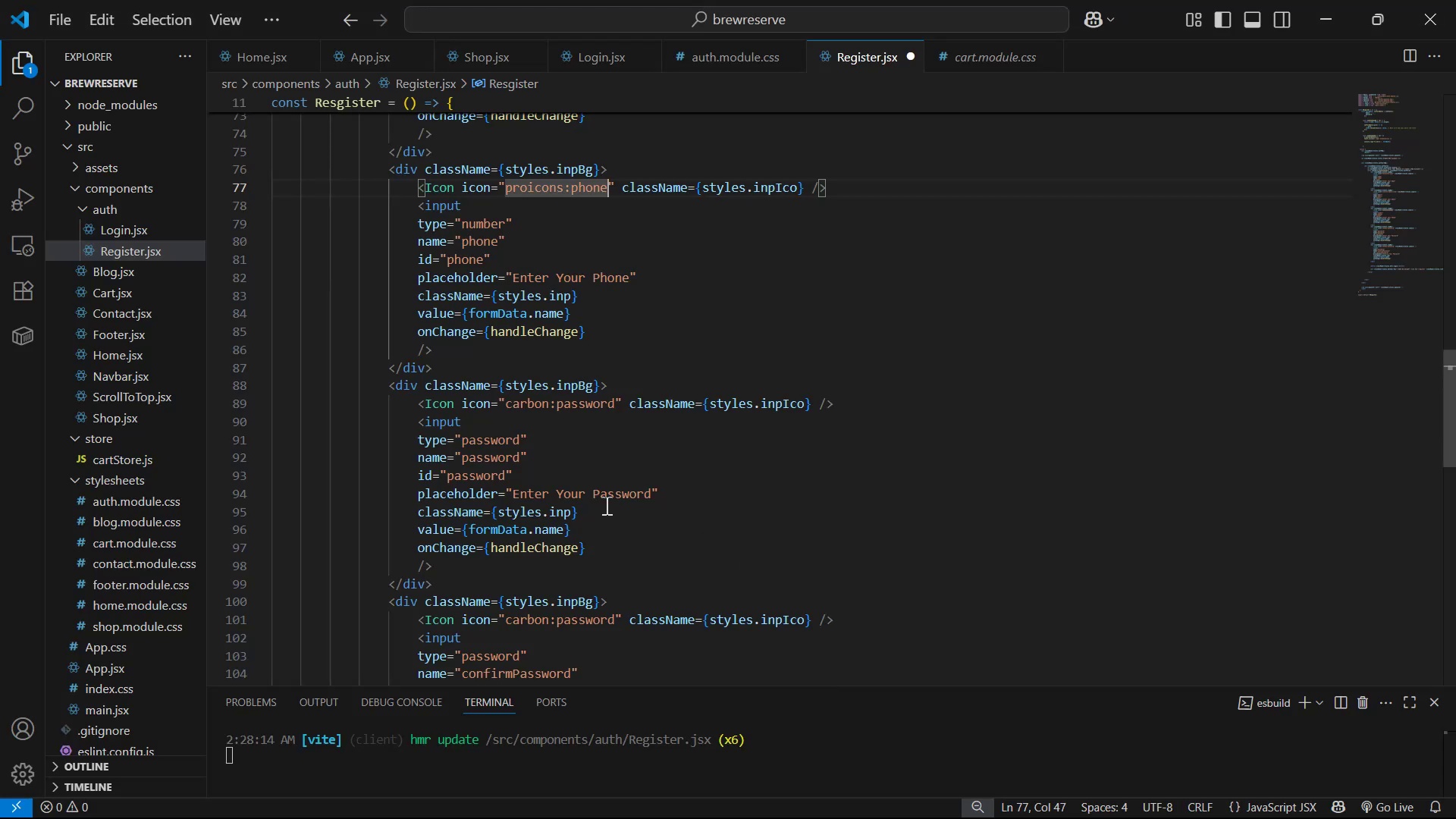 
scroll: coordinate [738, 386], scroll_direction: down, amount: 2.0
 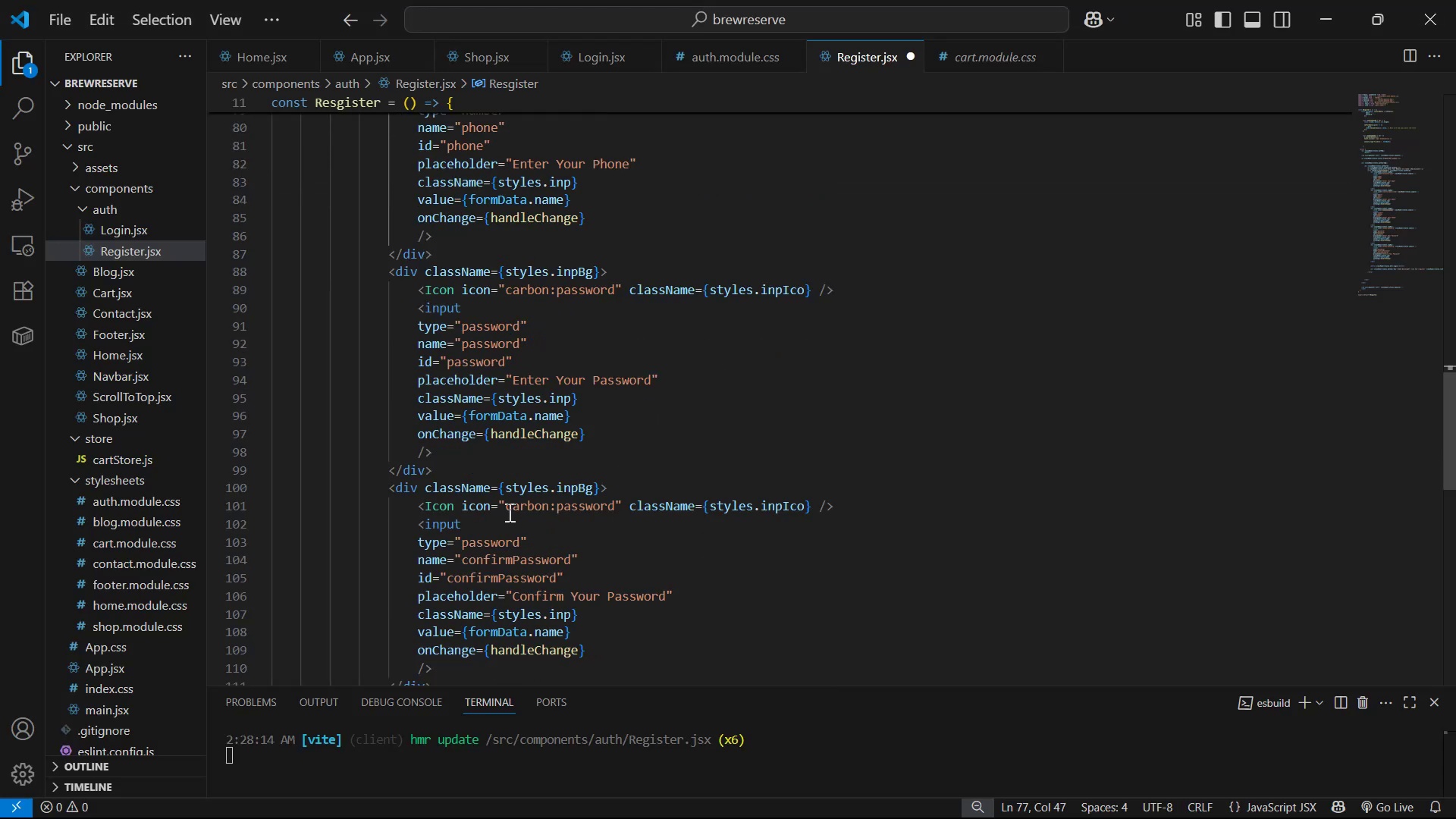 
left_click_drag(start_coordinate=[505, 510], to_coordinate=[613, 507])
 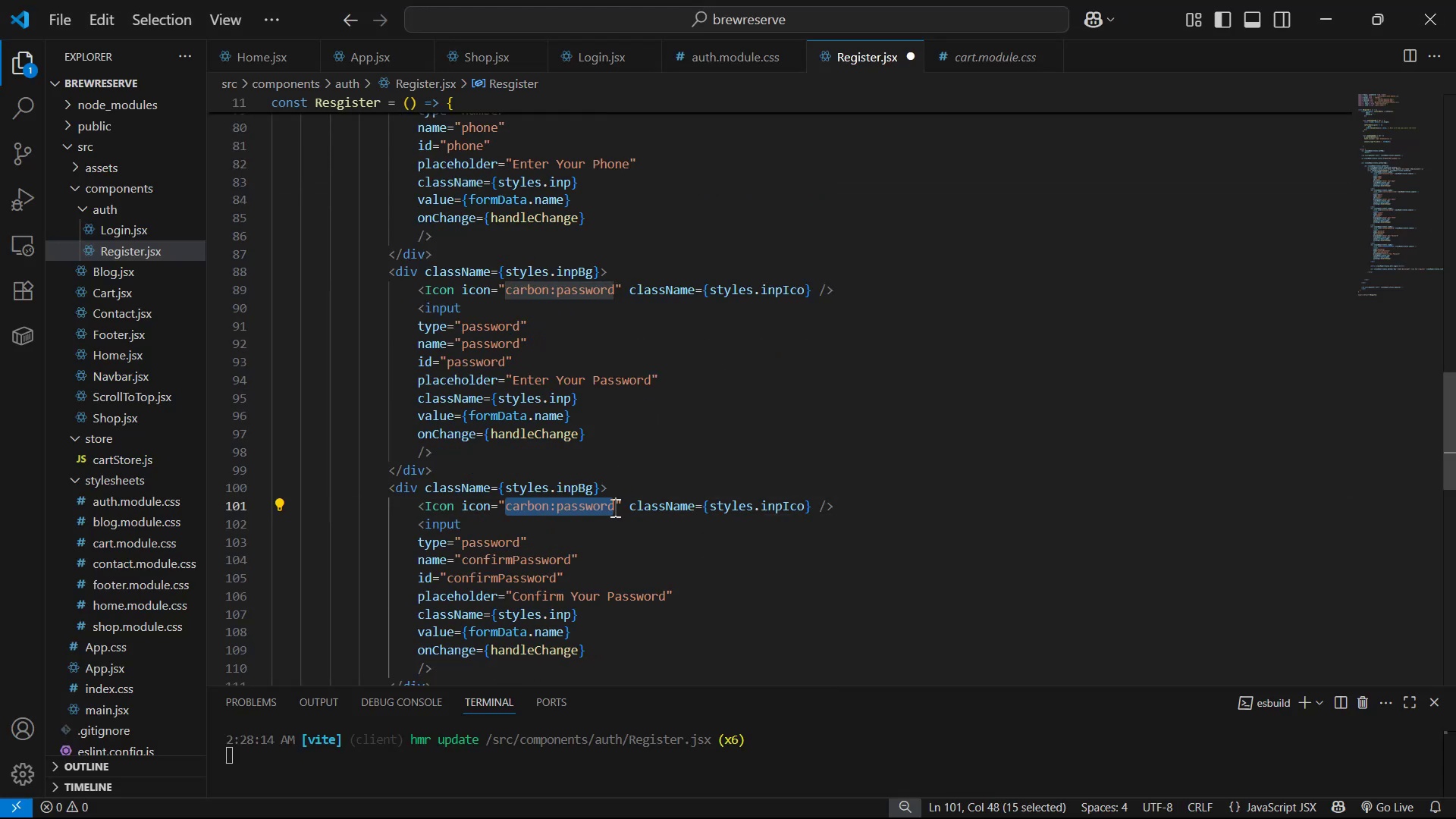 
key(Control+V)
 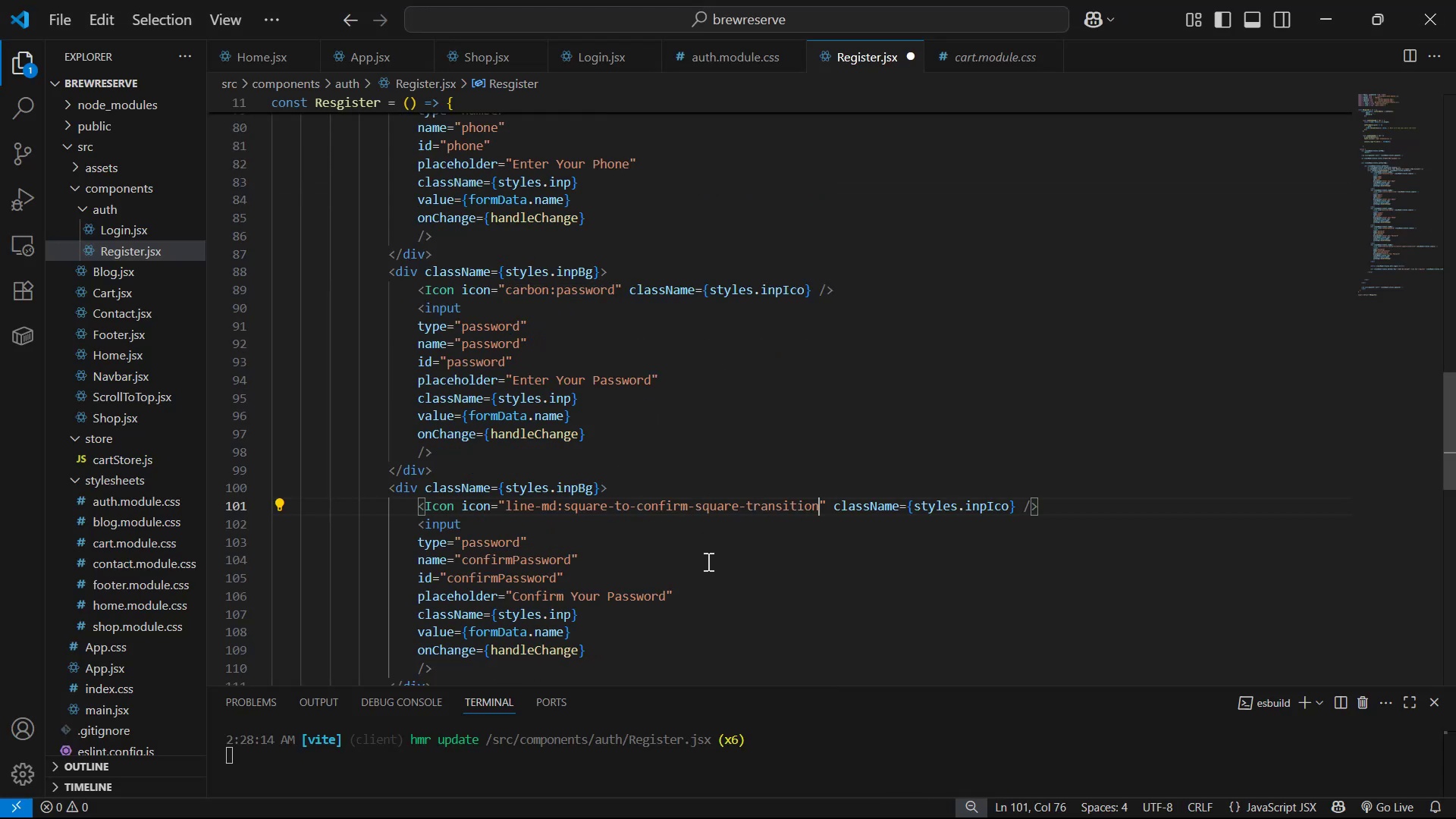 
key(Control+S)
 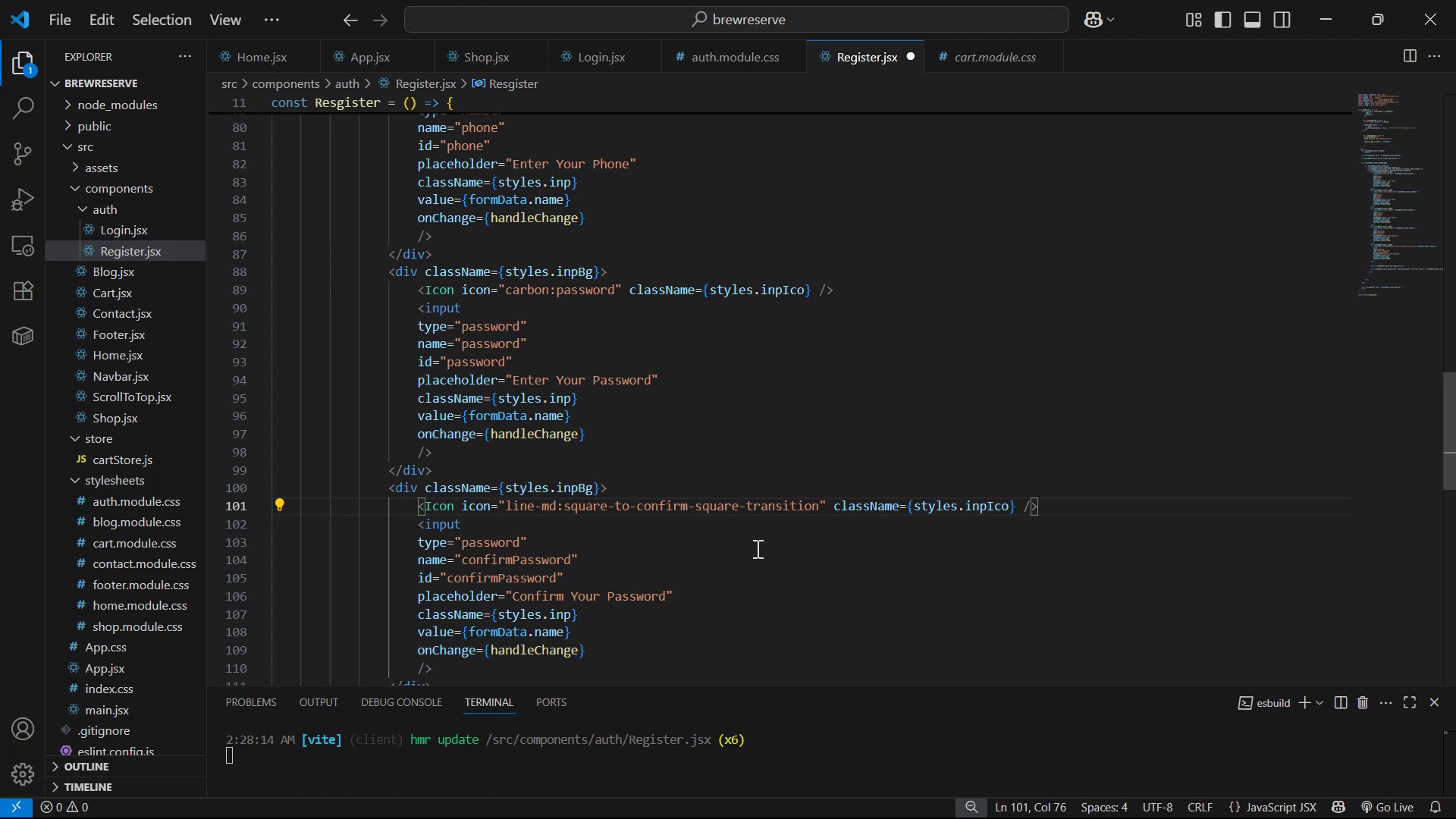 
key(Alt+Control+Tab)
 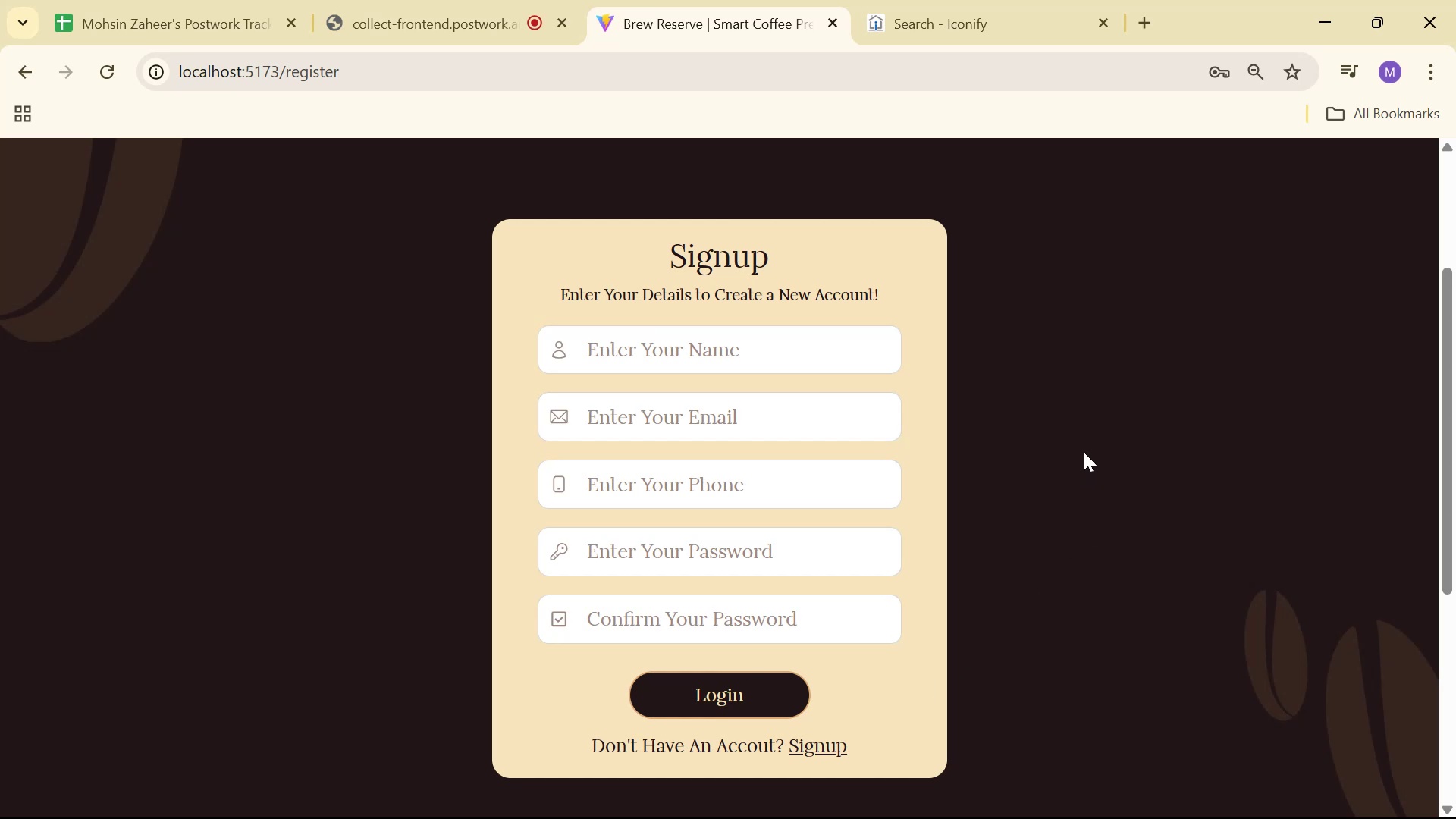 
wait(15.31)
 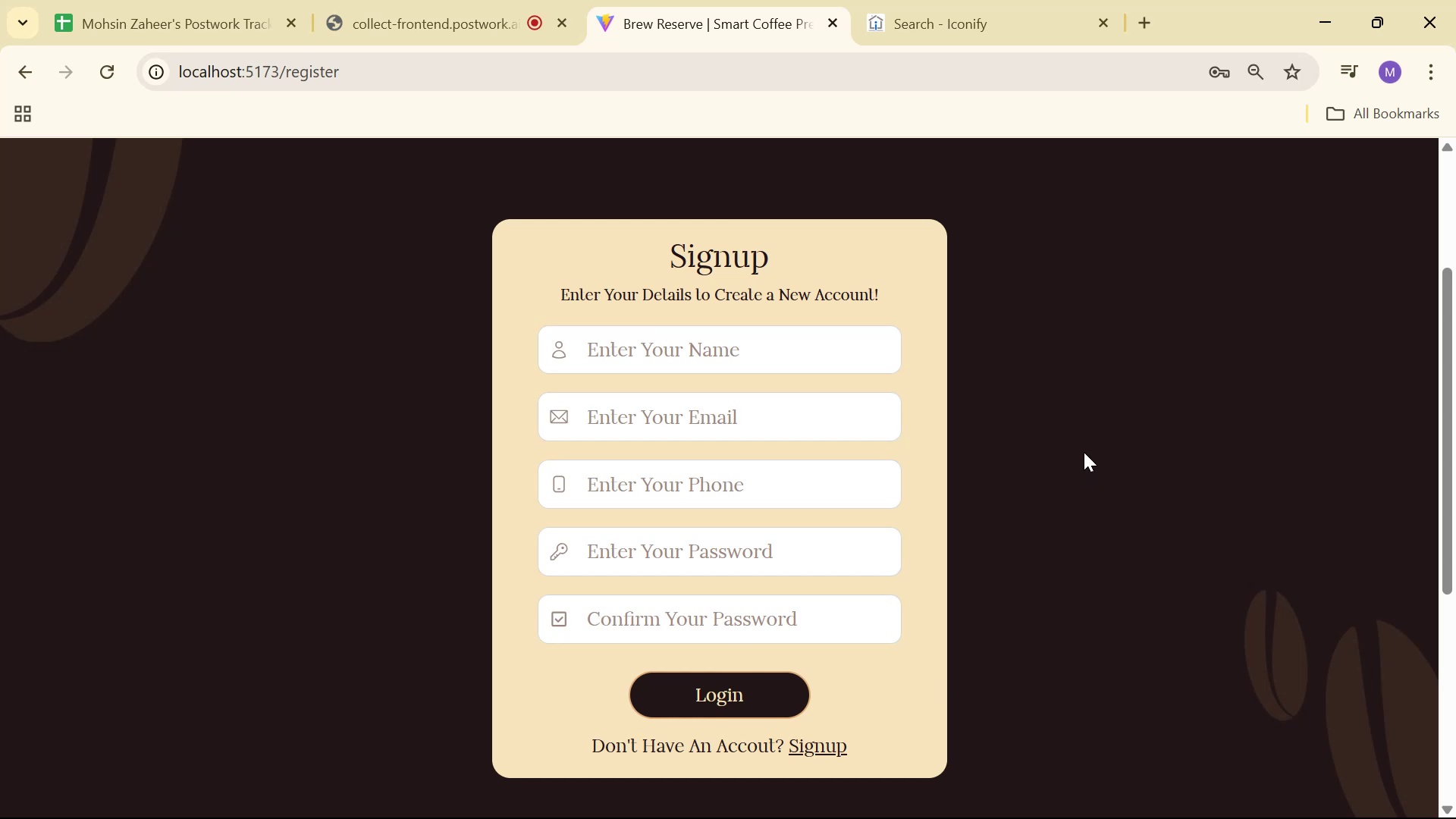 
key(Alt+AltLeft)
 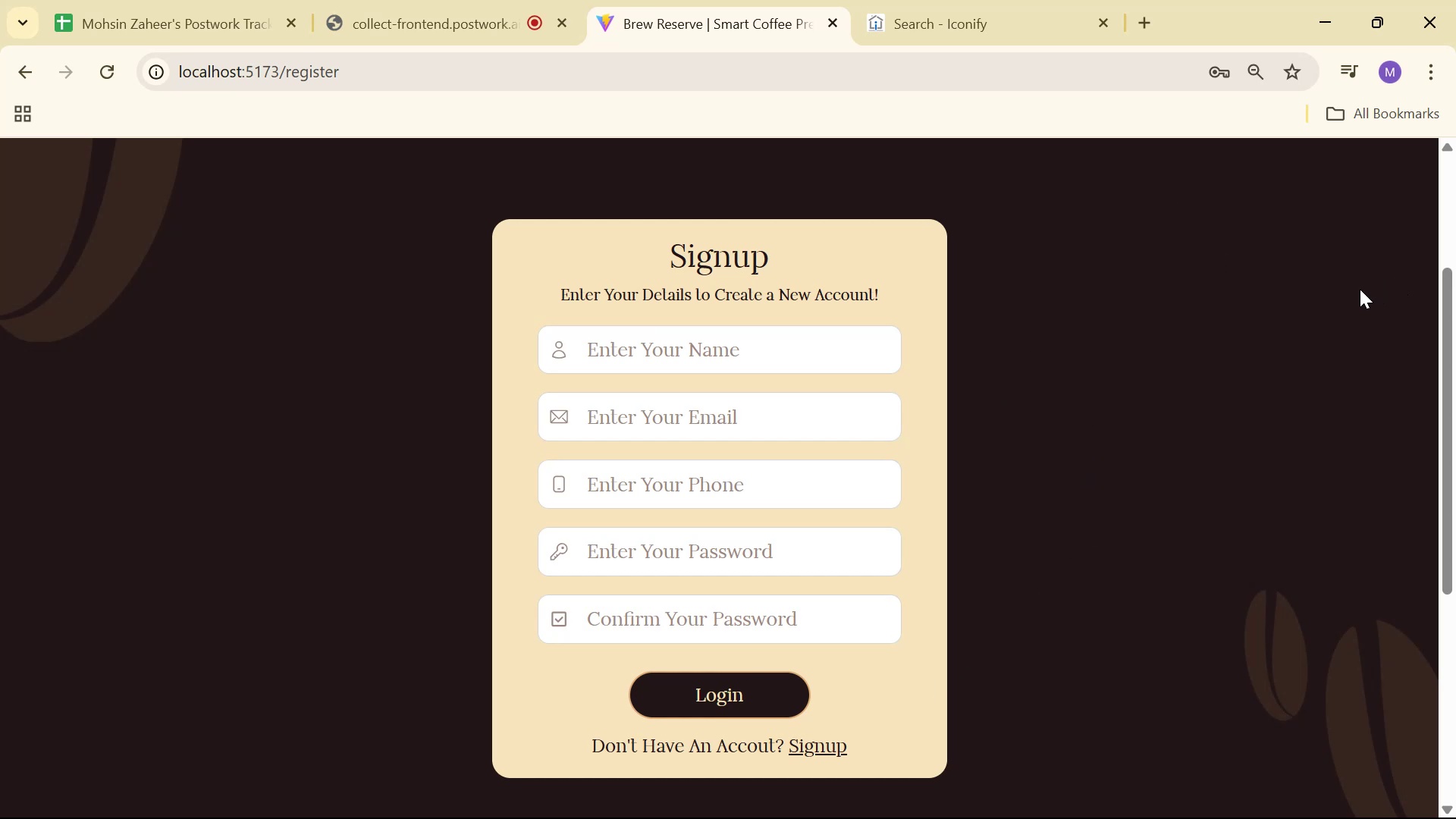 
key(Alt+Tab)
 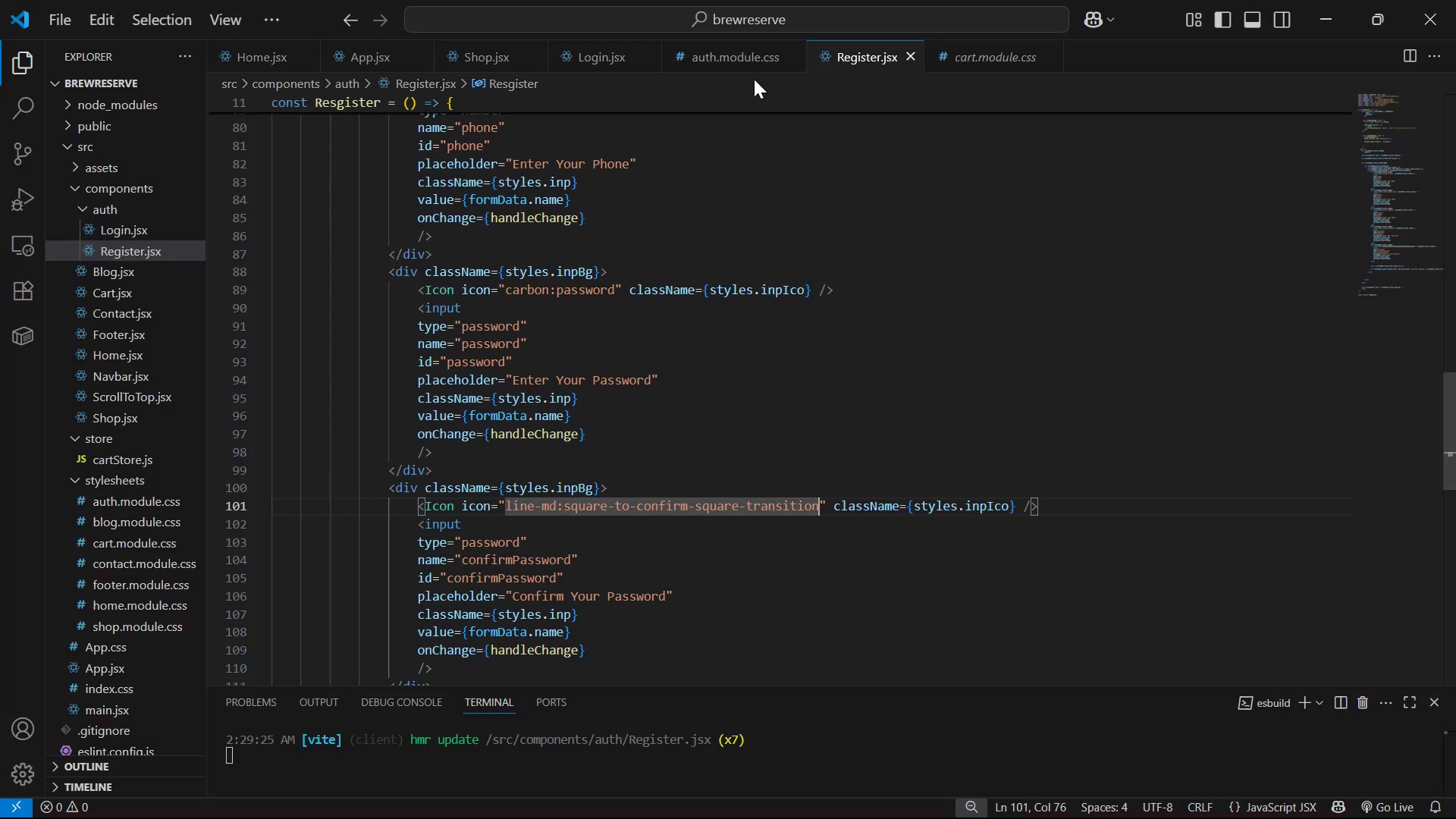 
left_click([595, 50])
 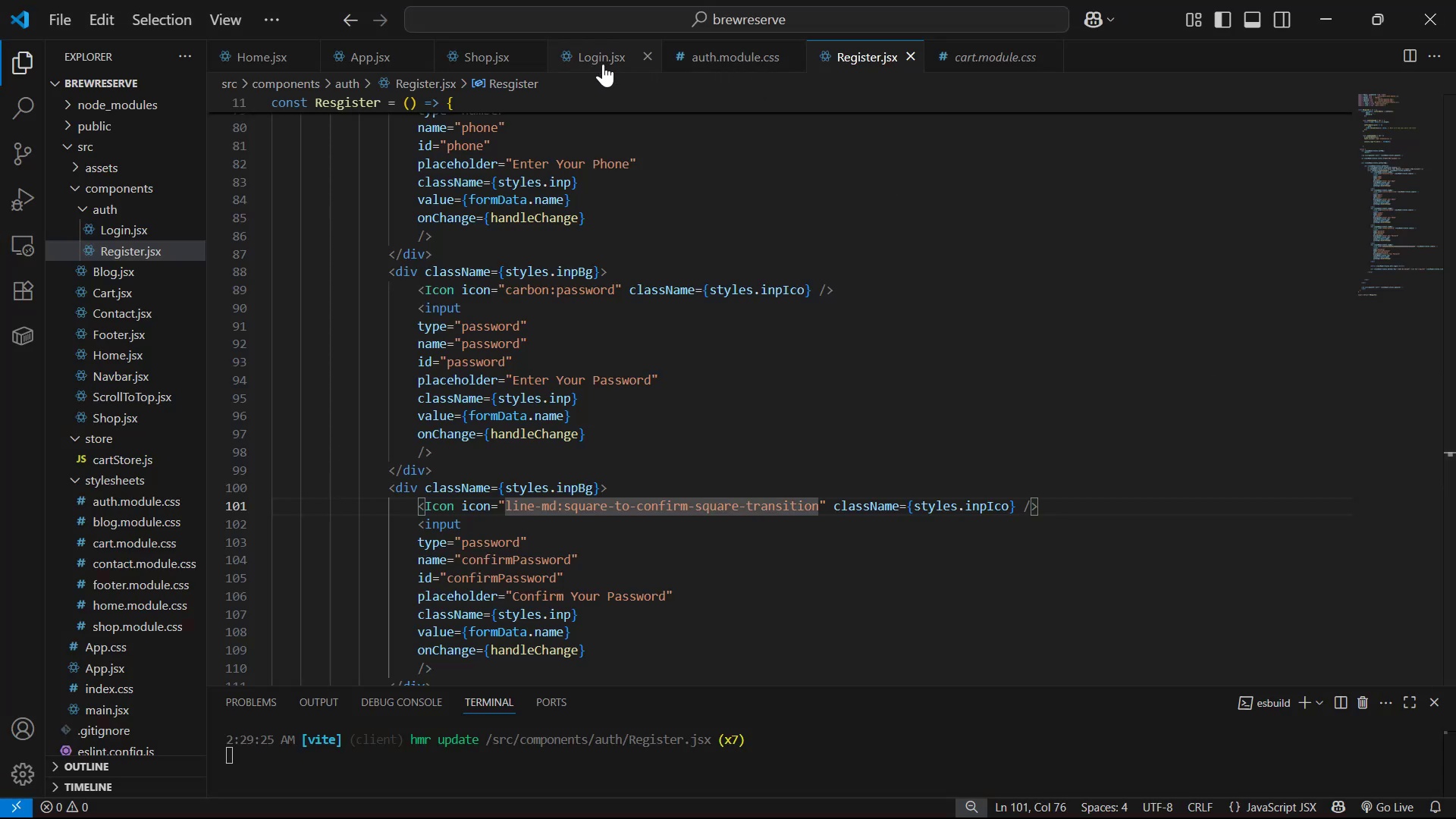 
scroll: coordinate [1153, 434], scroll_direction: down, amount: 1.0
 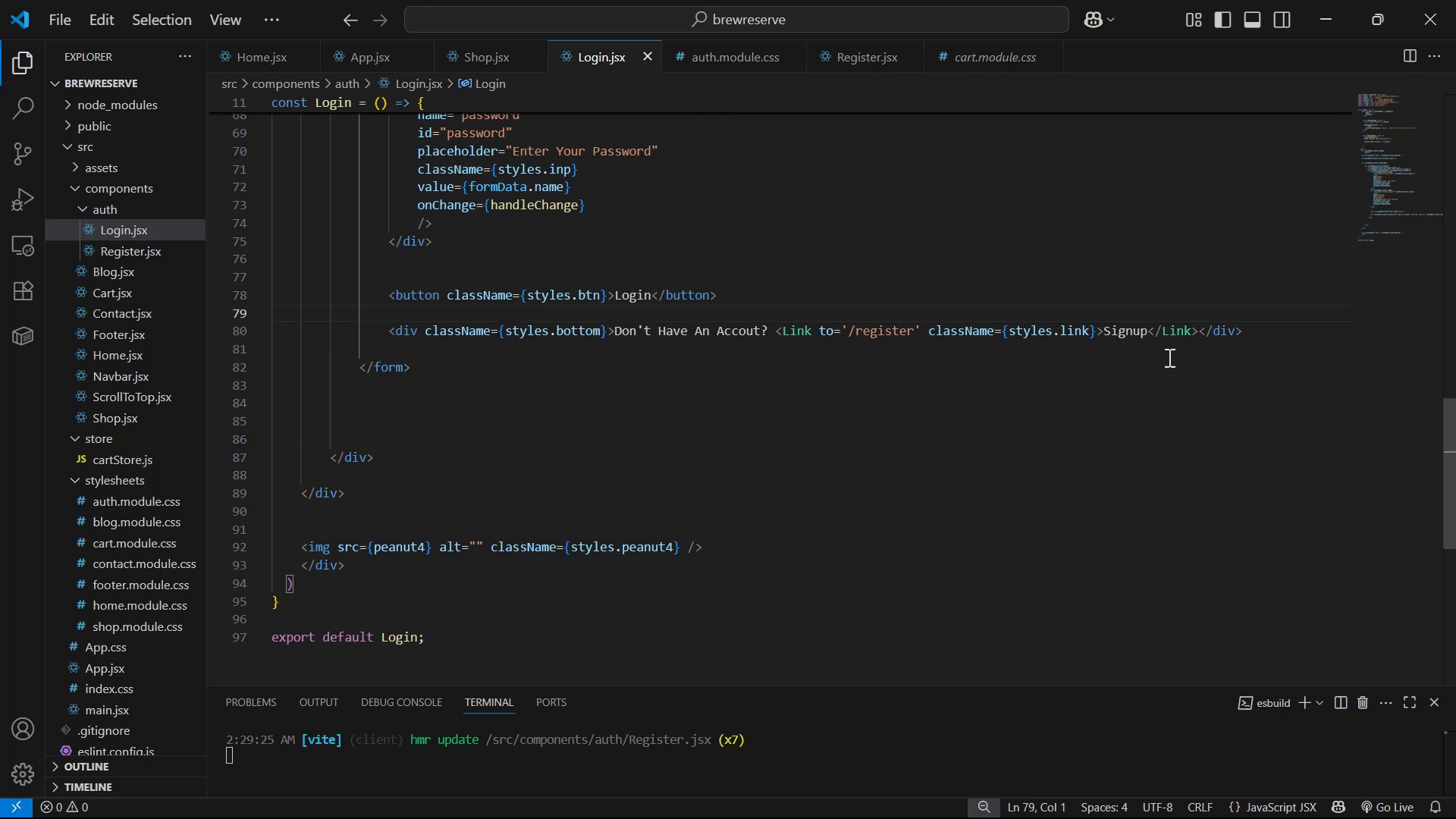 
left_click([1146, 340])
 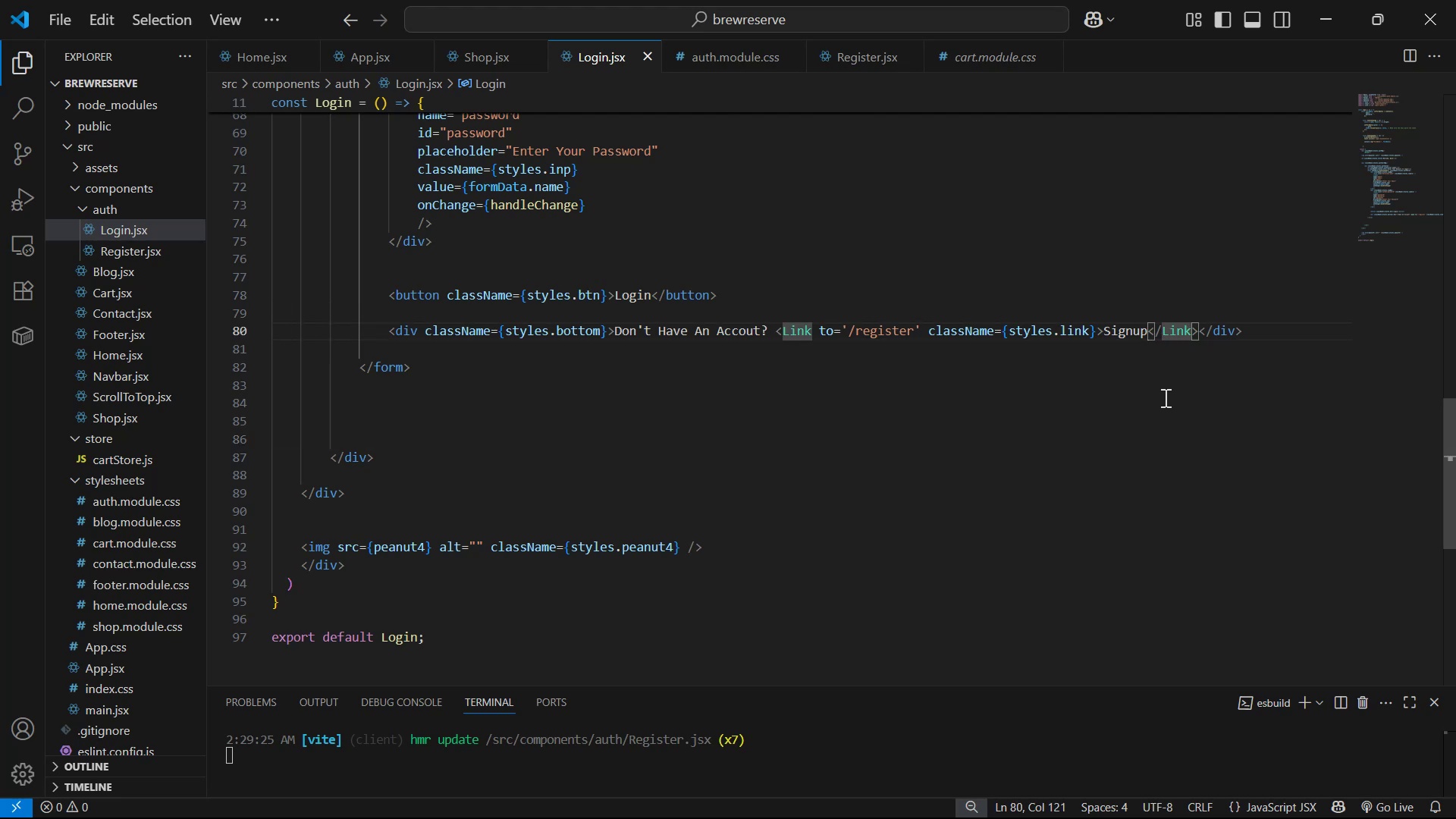 
key(Backspace)
key(Backspace)
key(Backspace)
key(Backspace)
key(Backspace)
key(Backspace)
type(Register )
key(Backspace)
 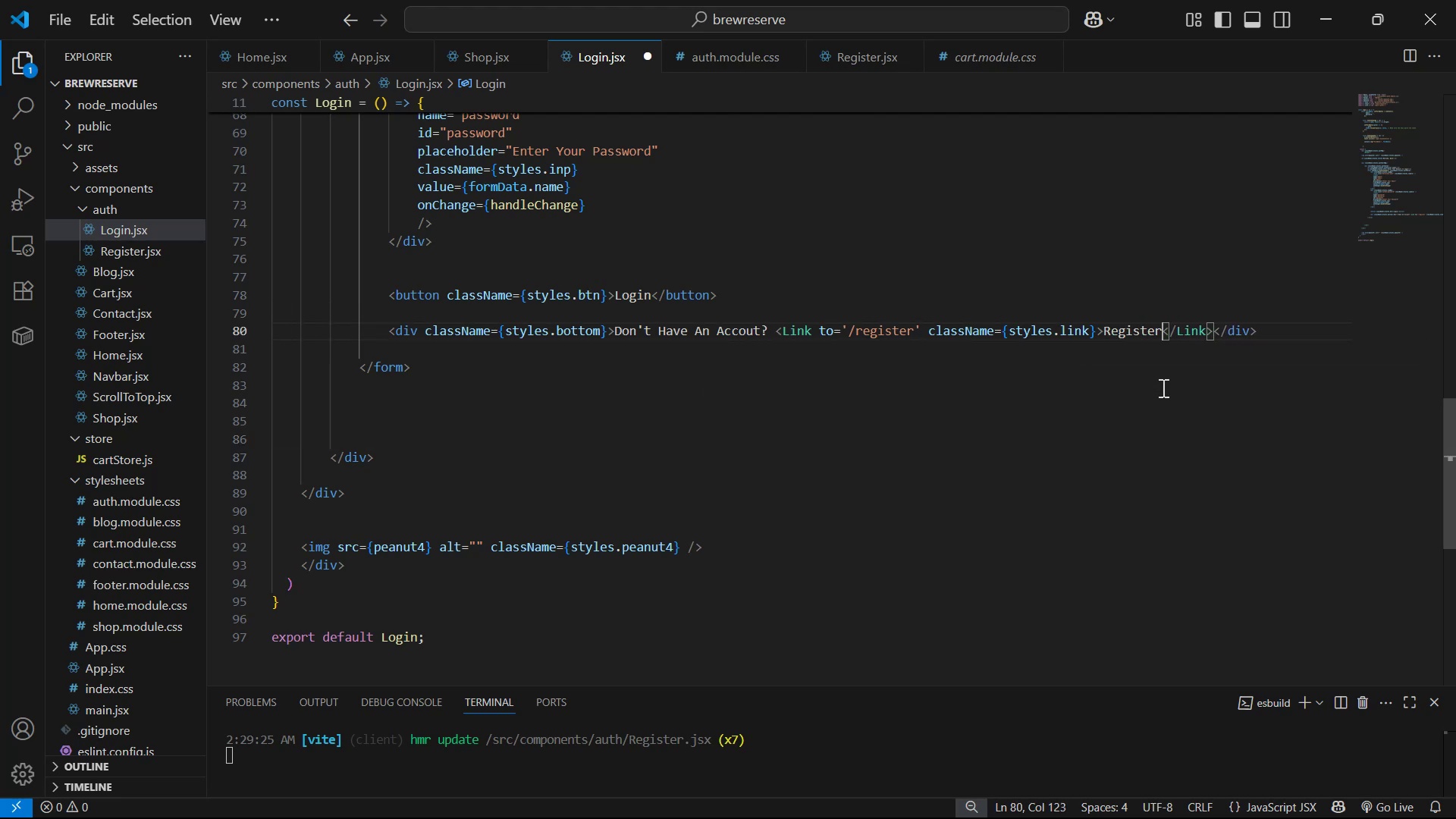 
key(Control+S)
 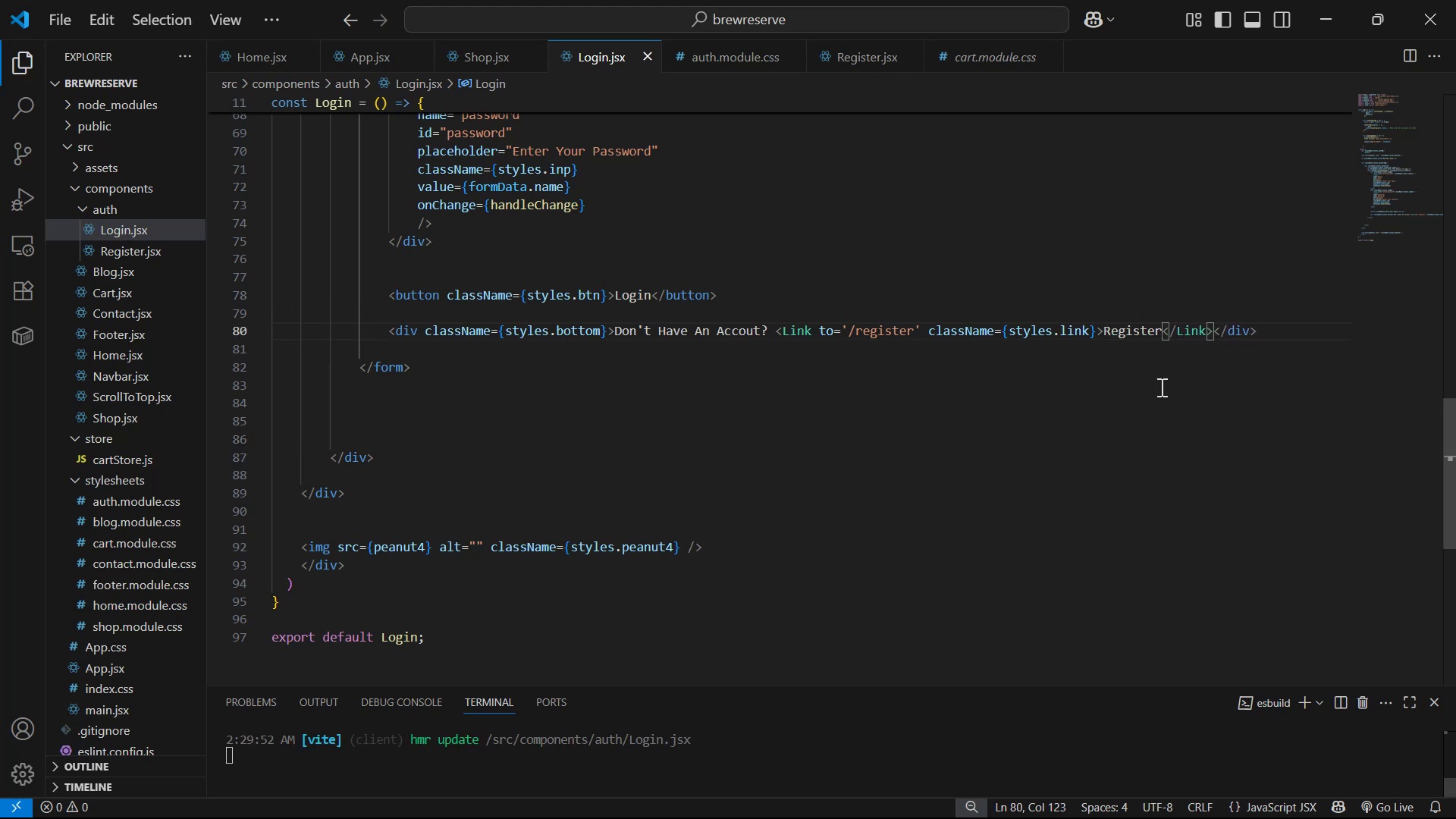 
scroll: coordinate [1119, 474], scroll_direction: up, amount: 10.0
 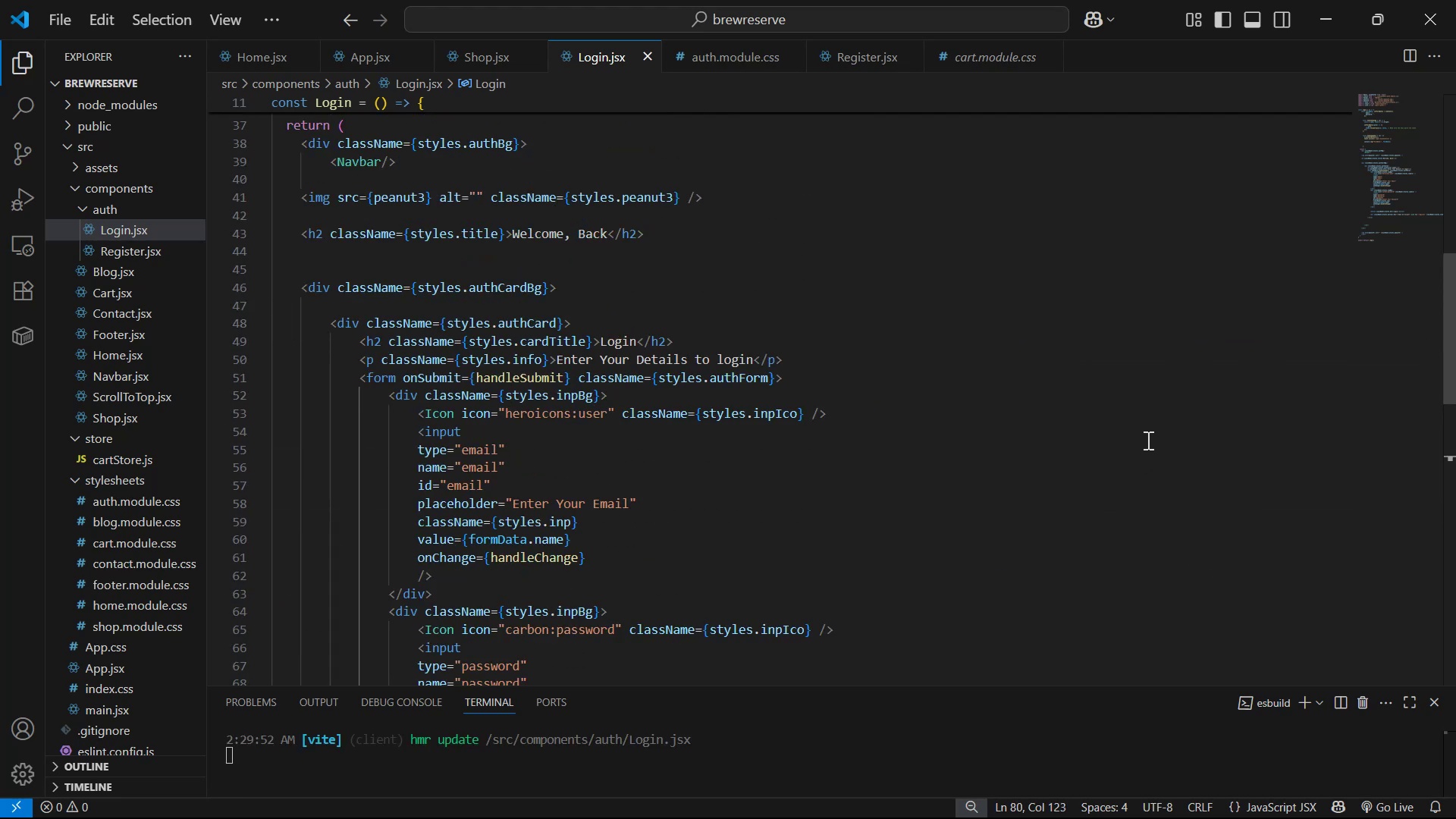 
scroll: coordinate [1216, 362], scroll_direction: down, amount: 11.0
 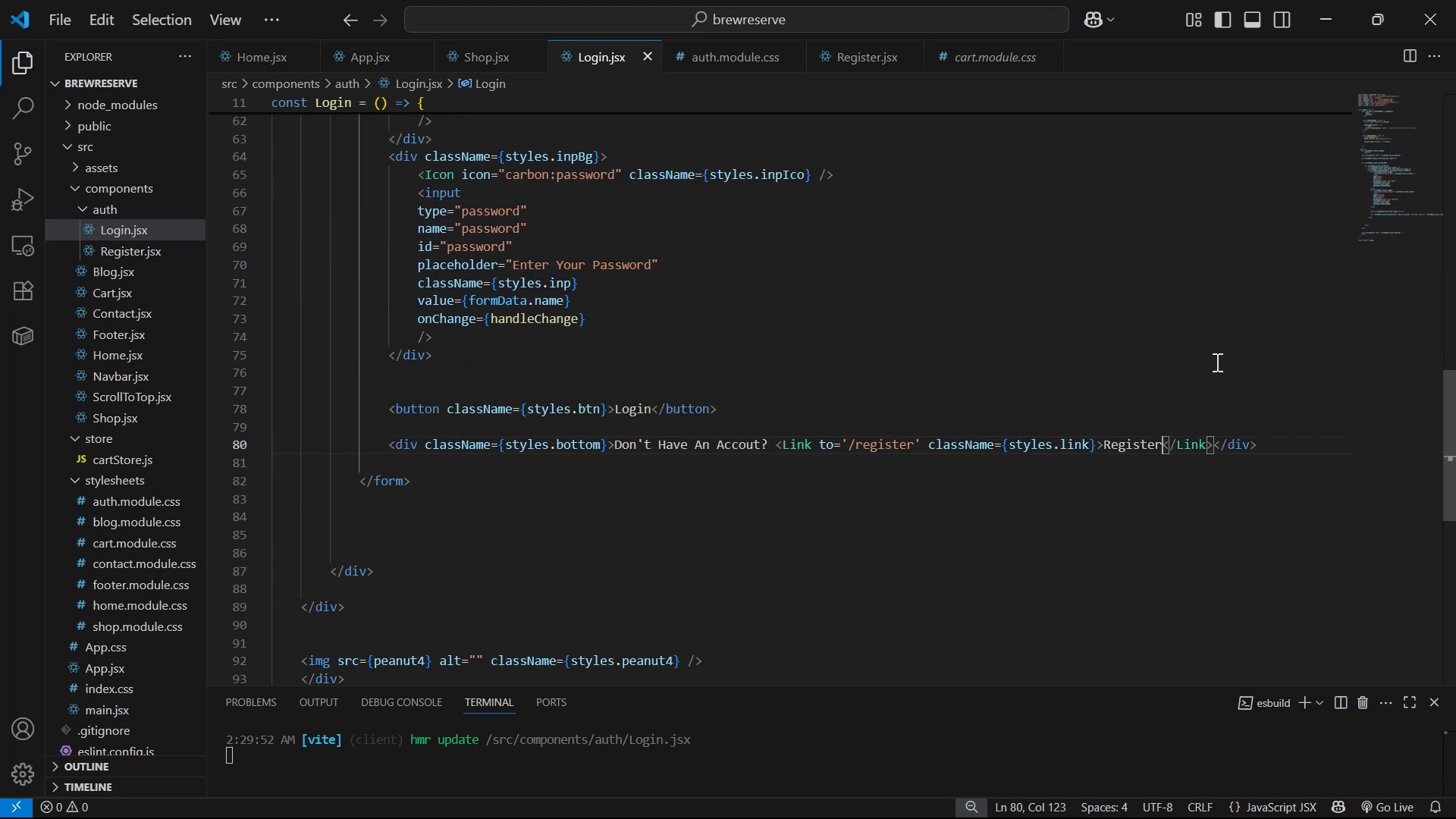 
key(Control+Z)
 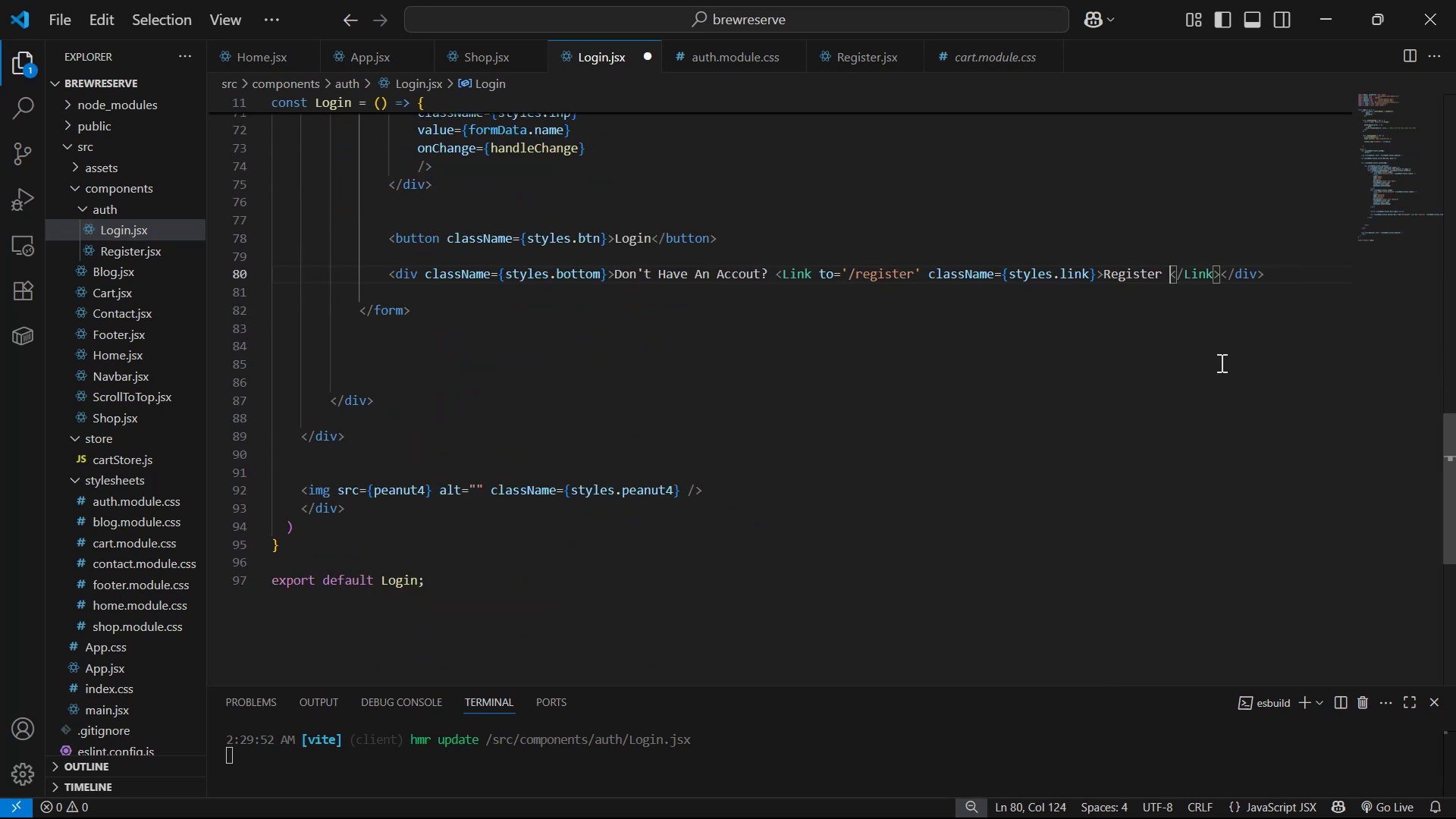 
key(Control+Z)
 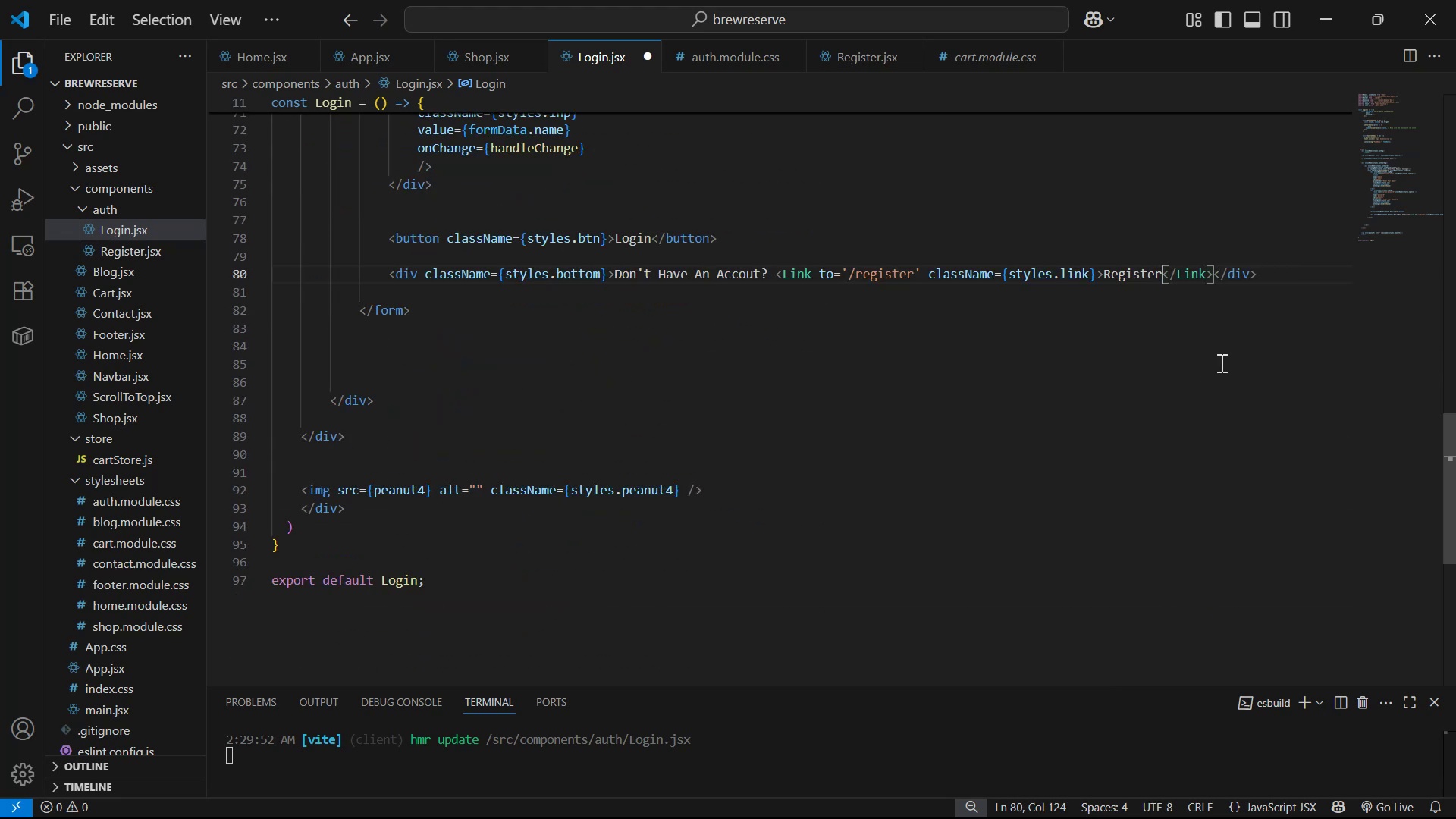 
key(Control+Z)
 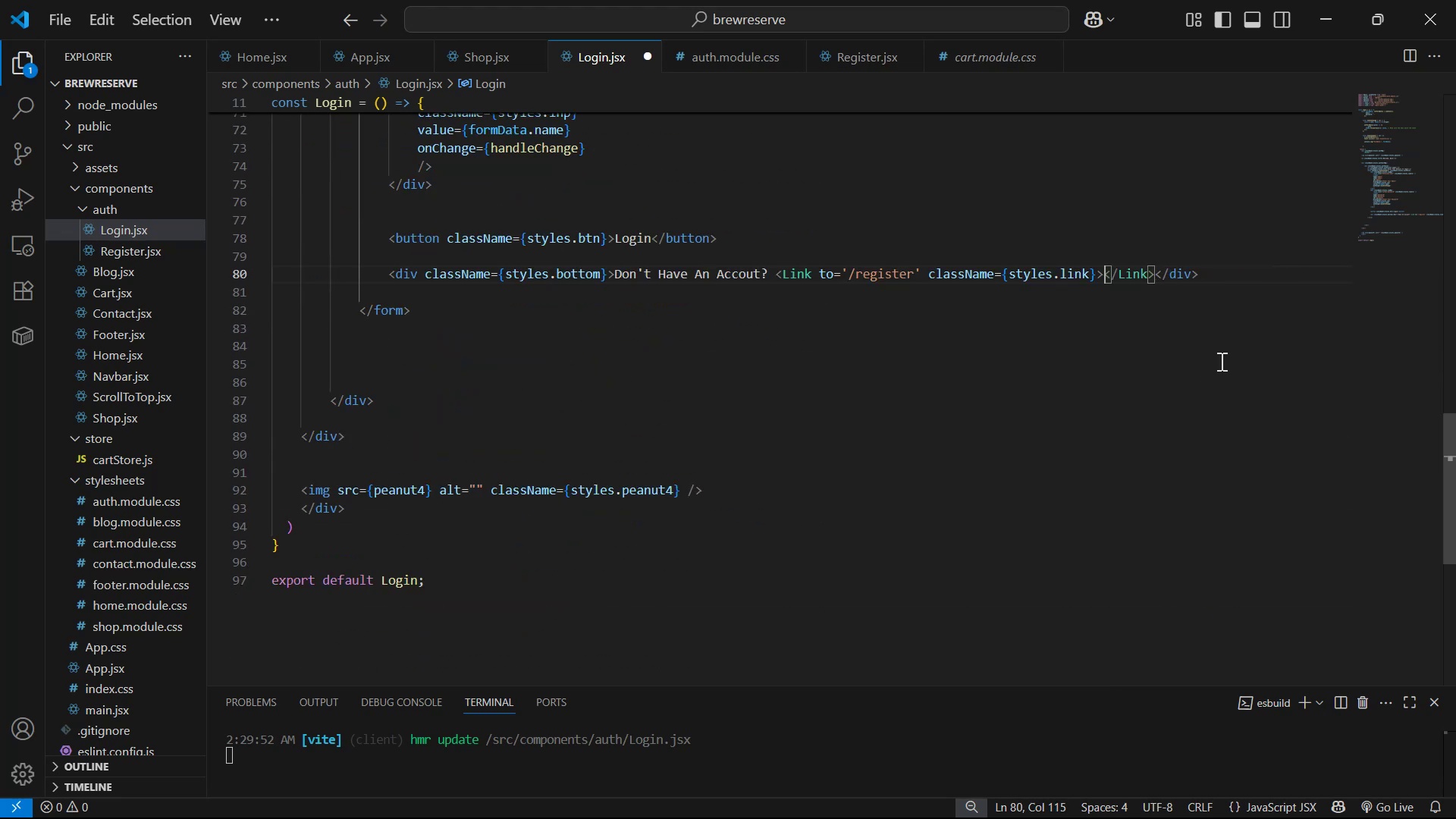 
key(Control+Z)
 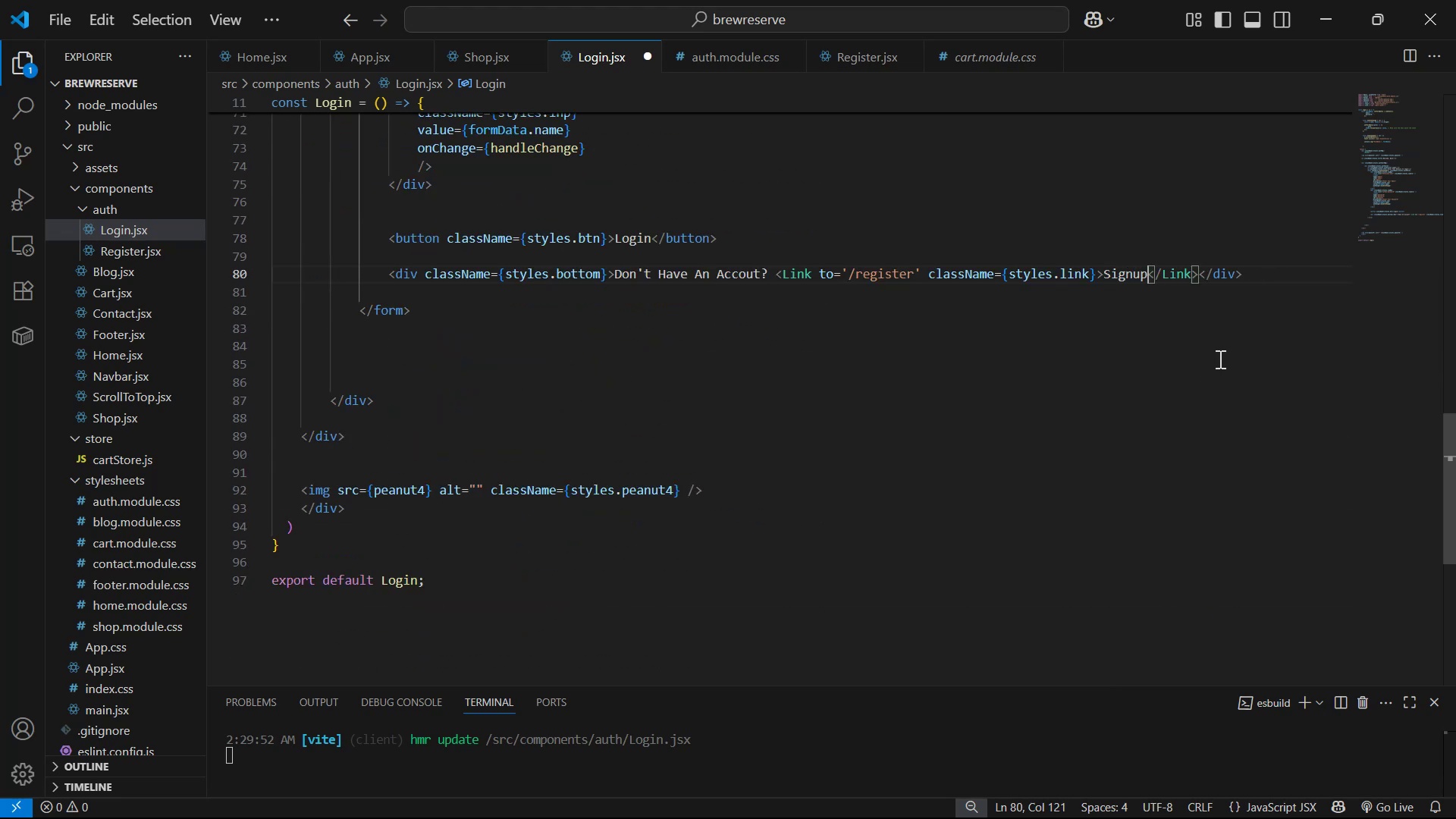 
key(Control+S)
 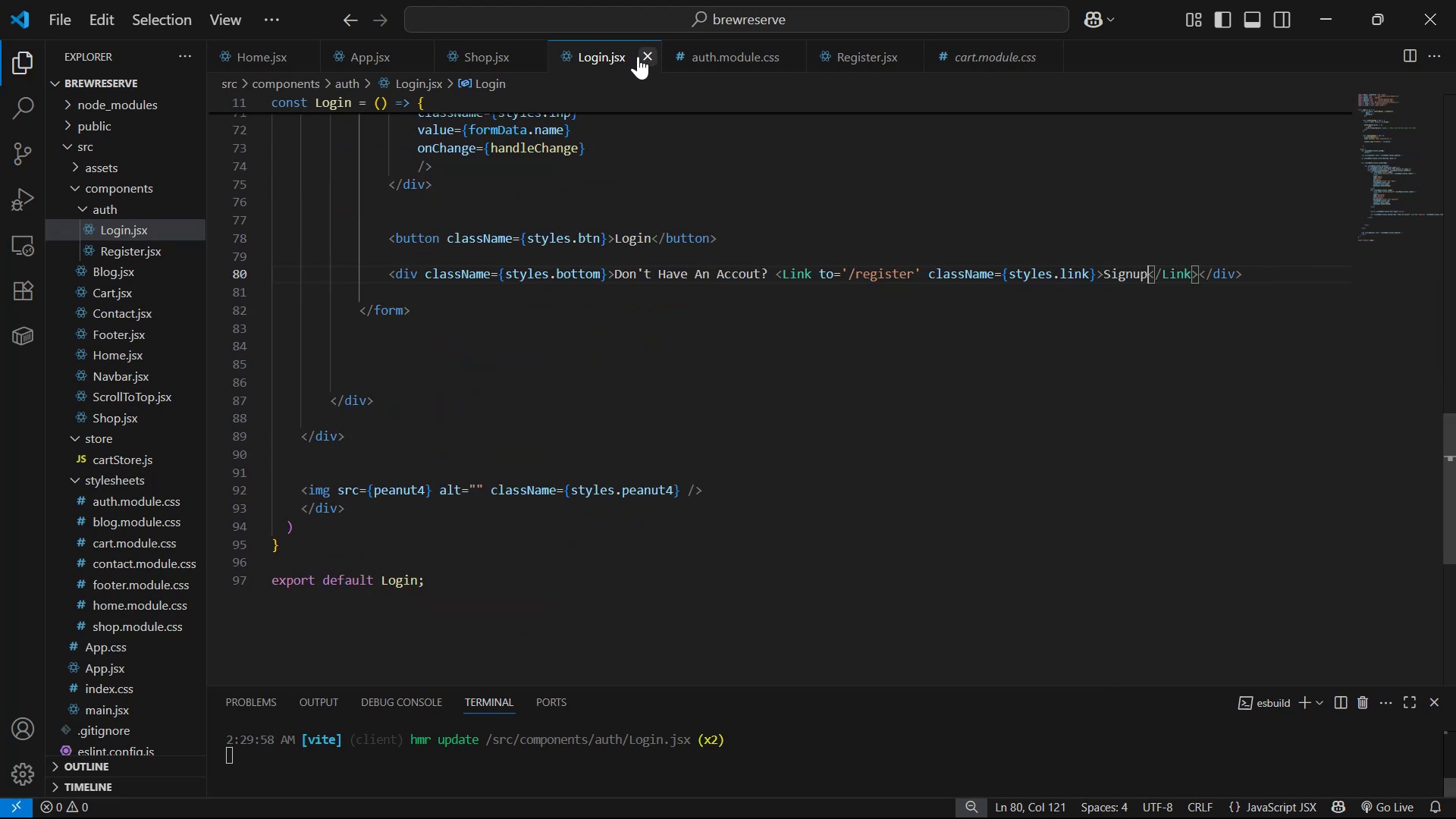 
left_click([648, 54])
 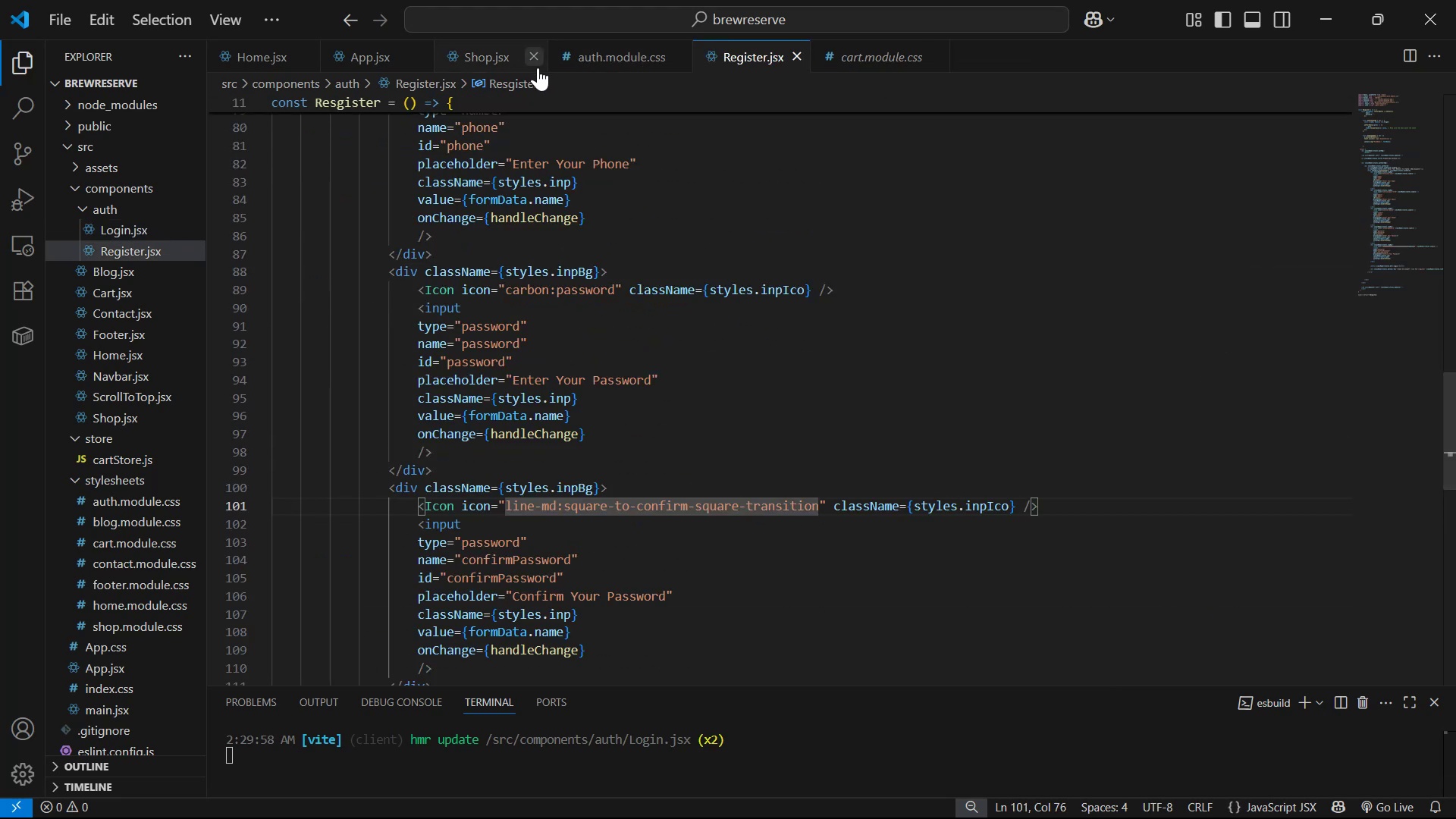 
scroll: coordinate [1051, 384], scroll_direction: down, amount: 9.0
 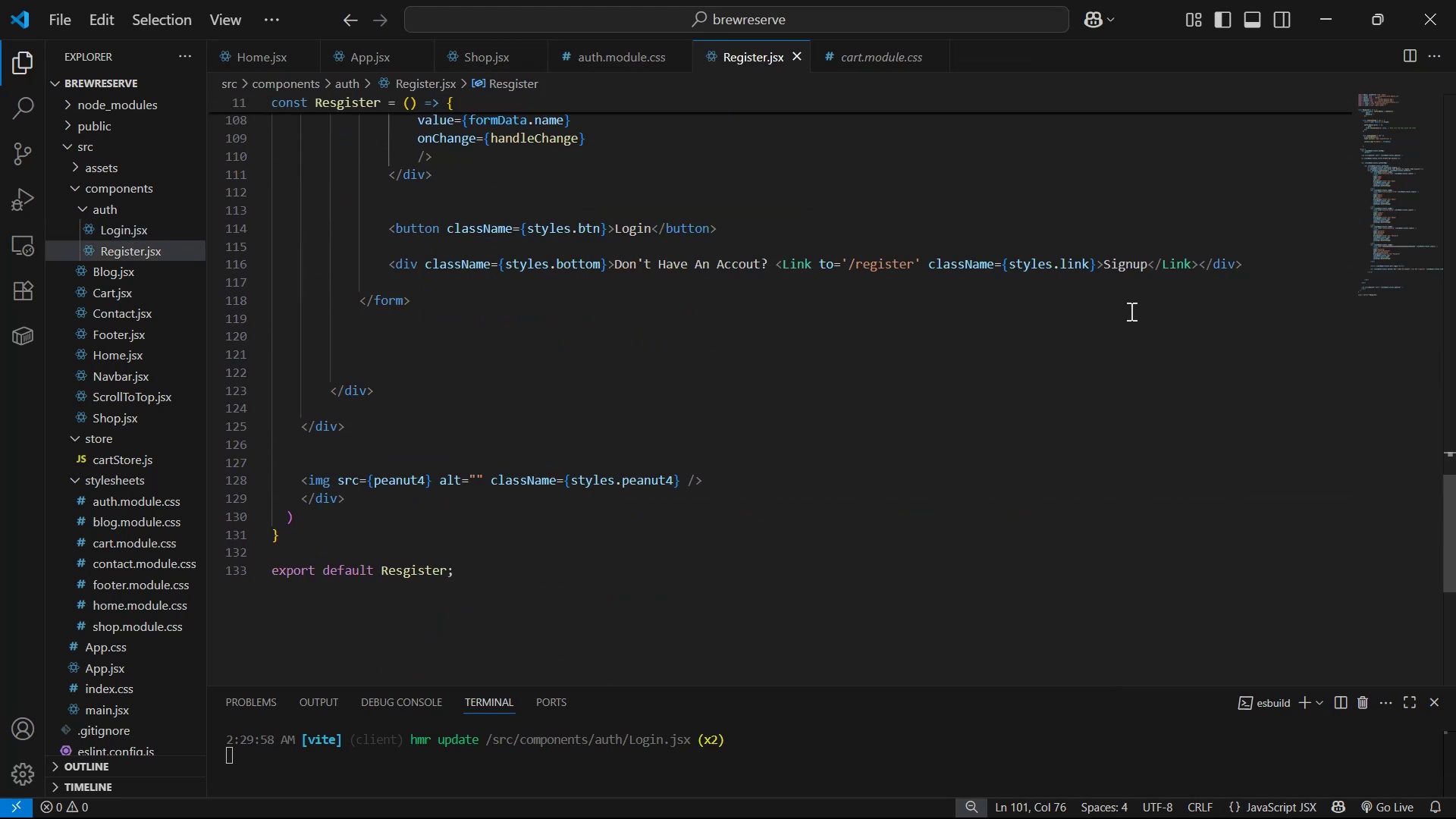 
left_click_drag(start_coordinate=[1146, 271], to_coordinate=[1100, 261])
 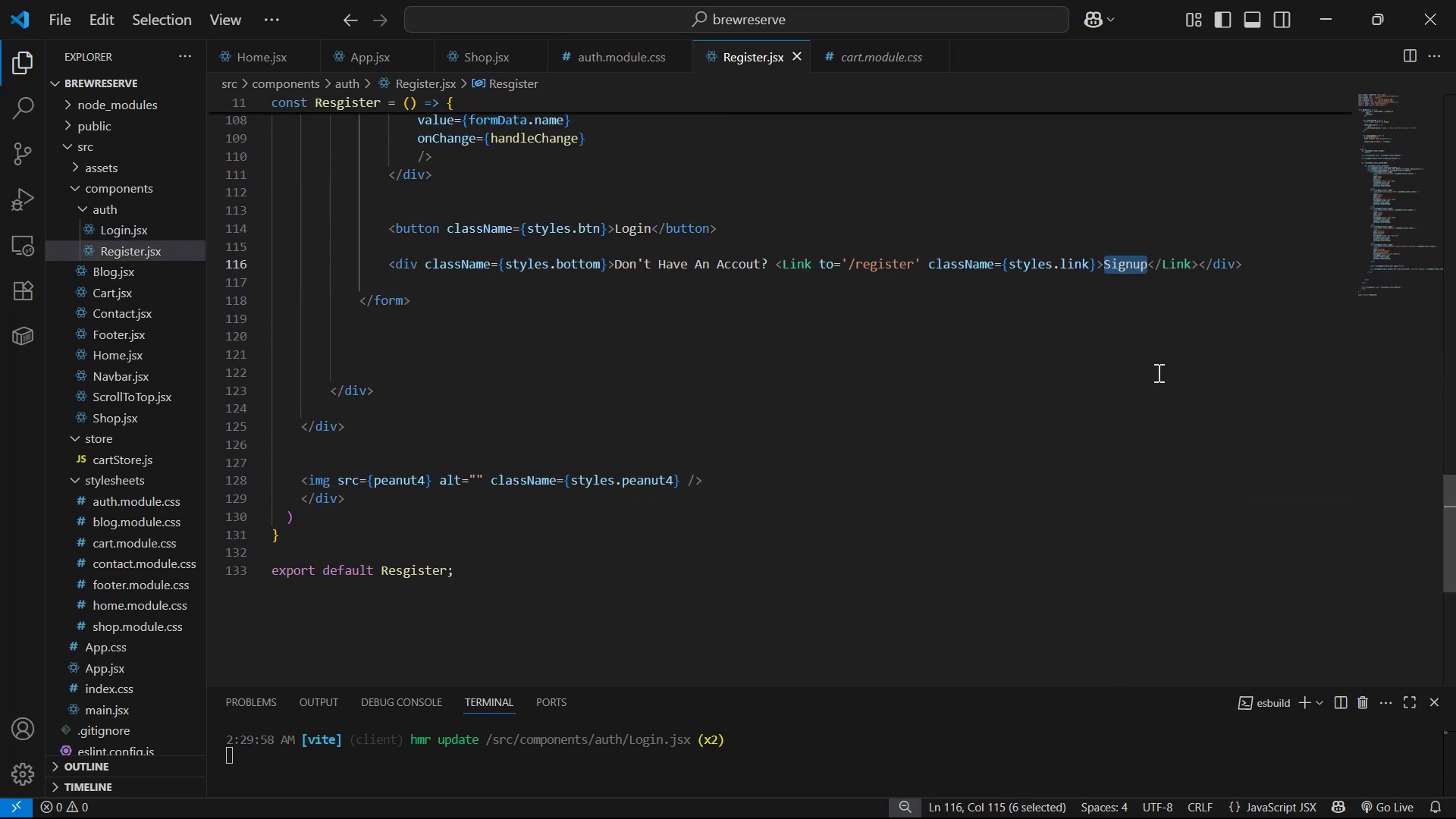 
type(REgister )
key(Backspace)
 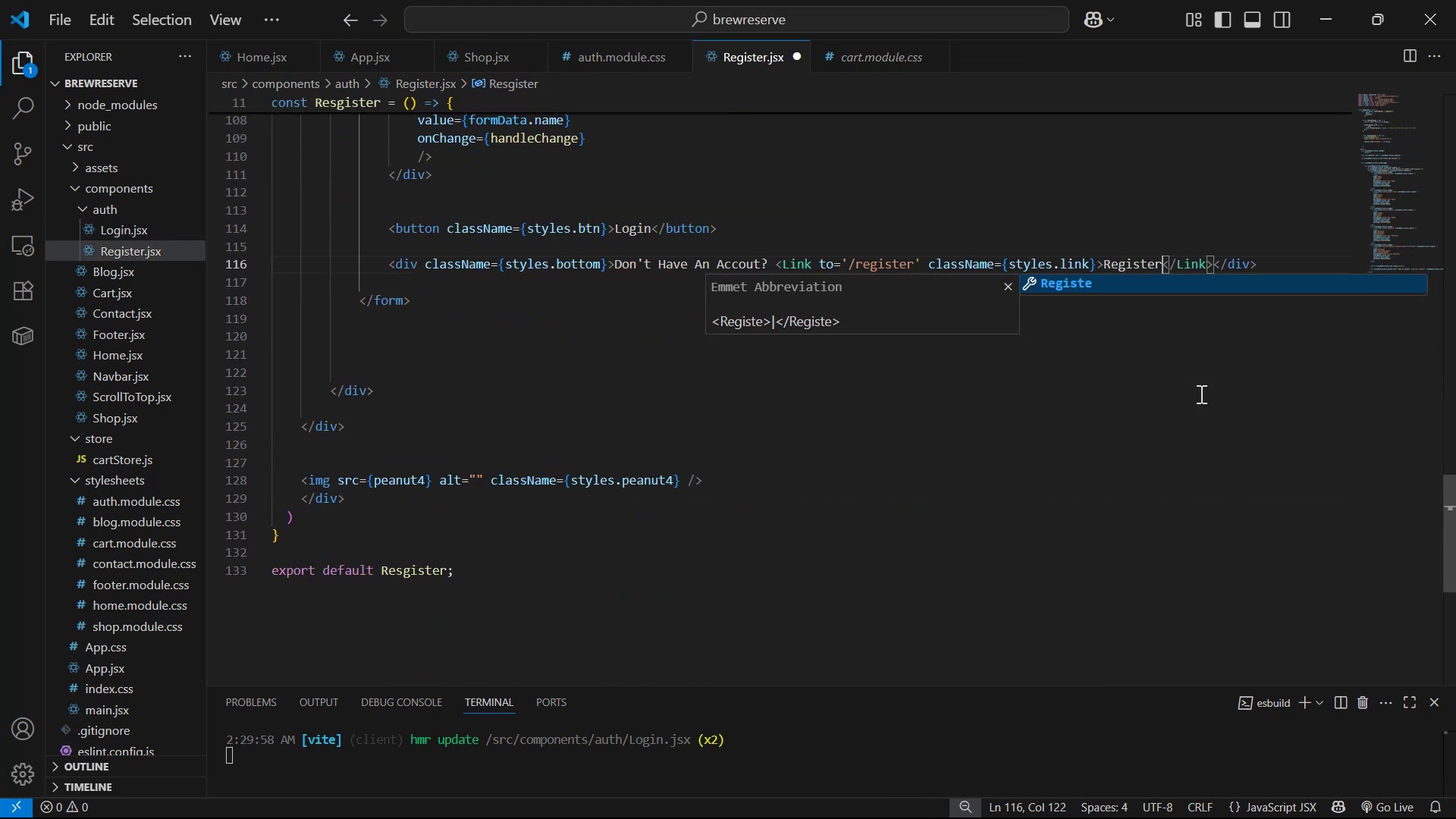 
key(Control+ControlLeft)
 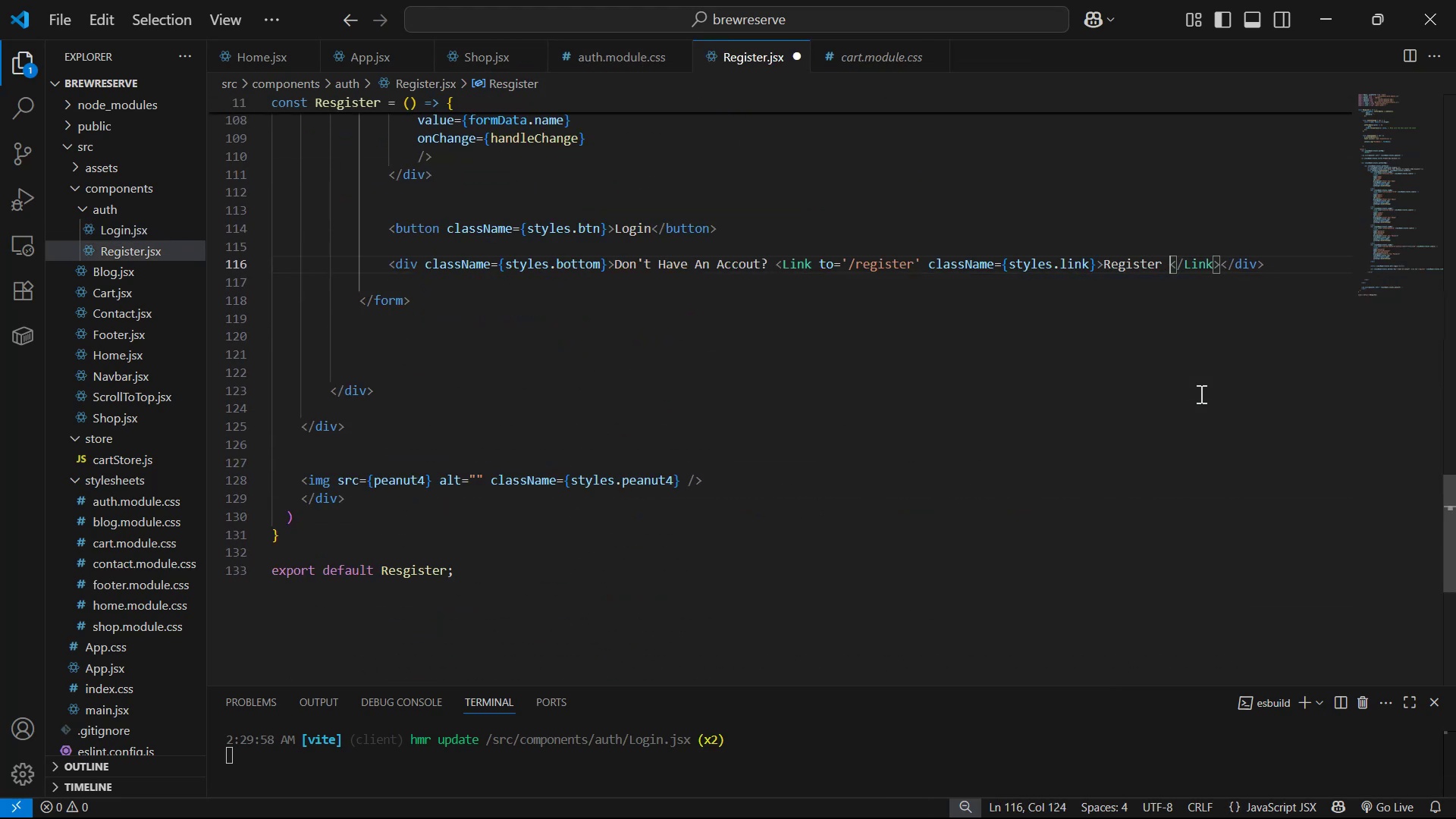 
key(Control+S)
 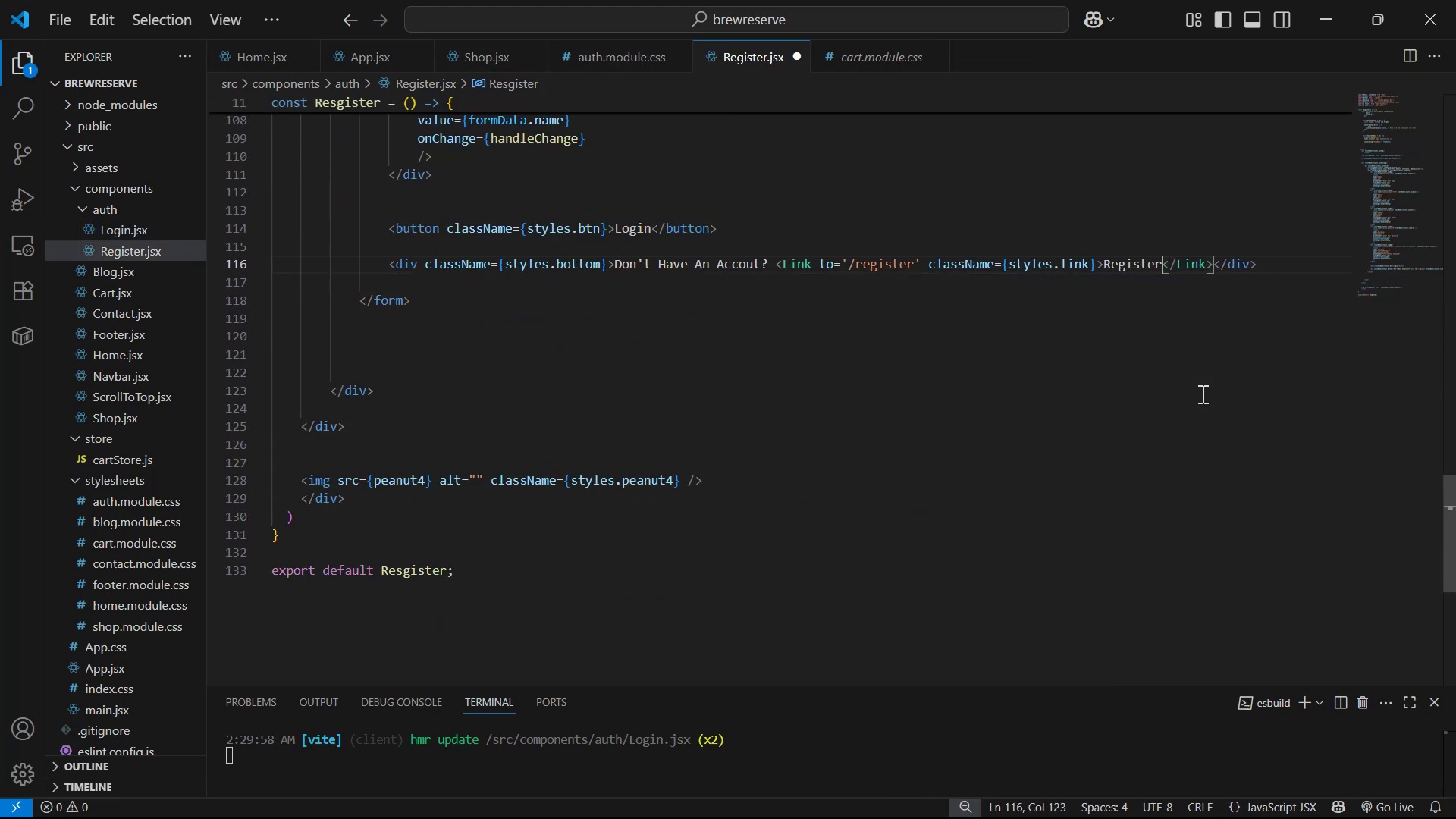 
key(Alt+AltLeft)
 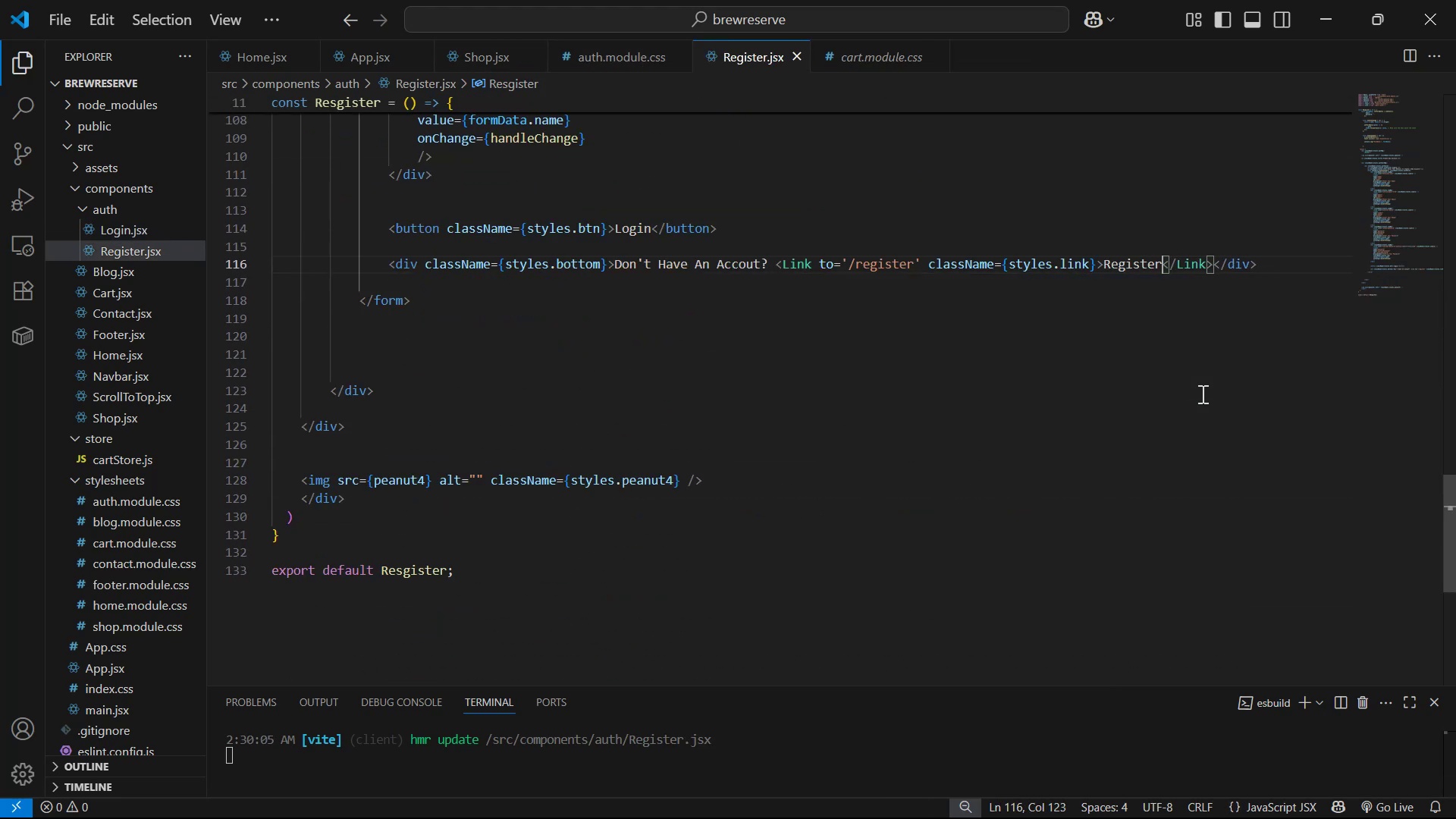 
key(Alt+Tab)
 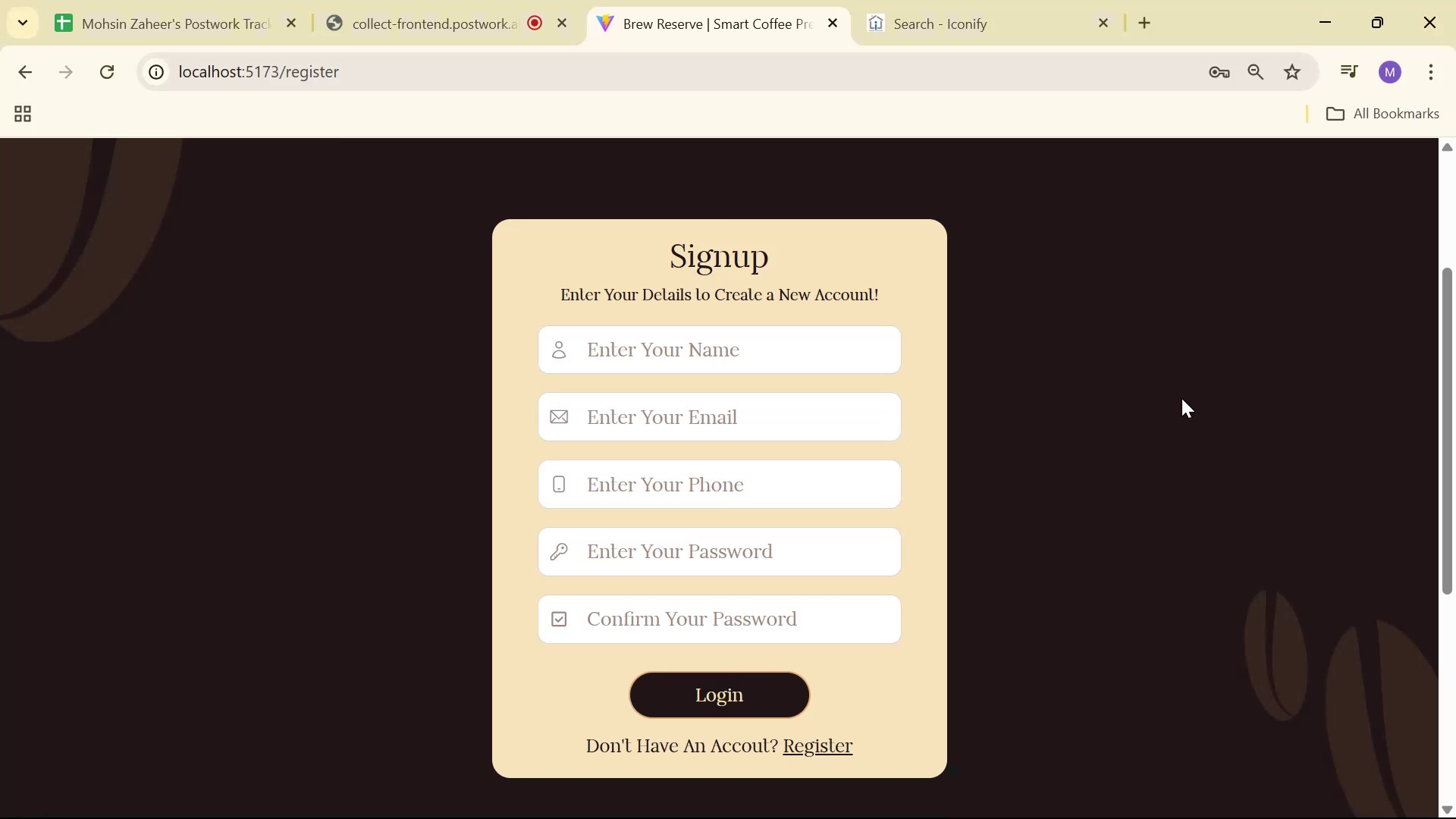 
key(Alt+AltLeft)
 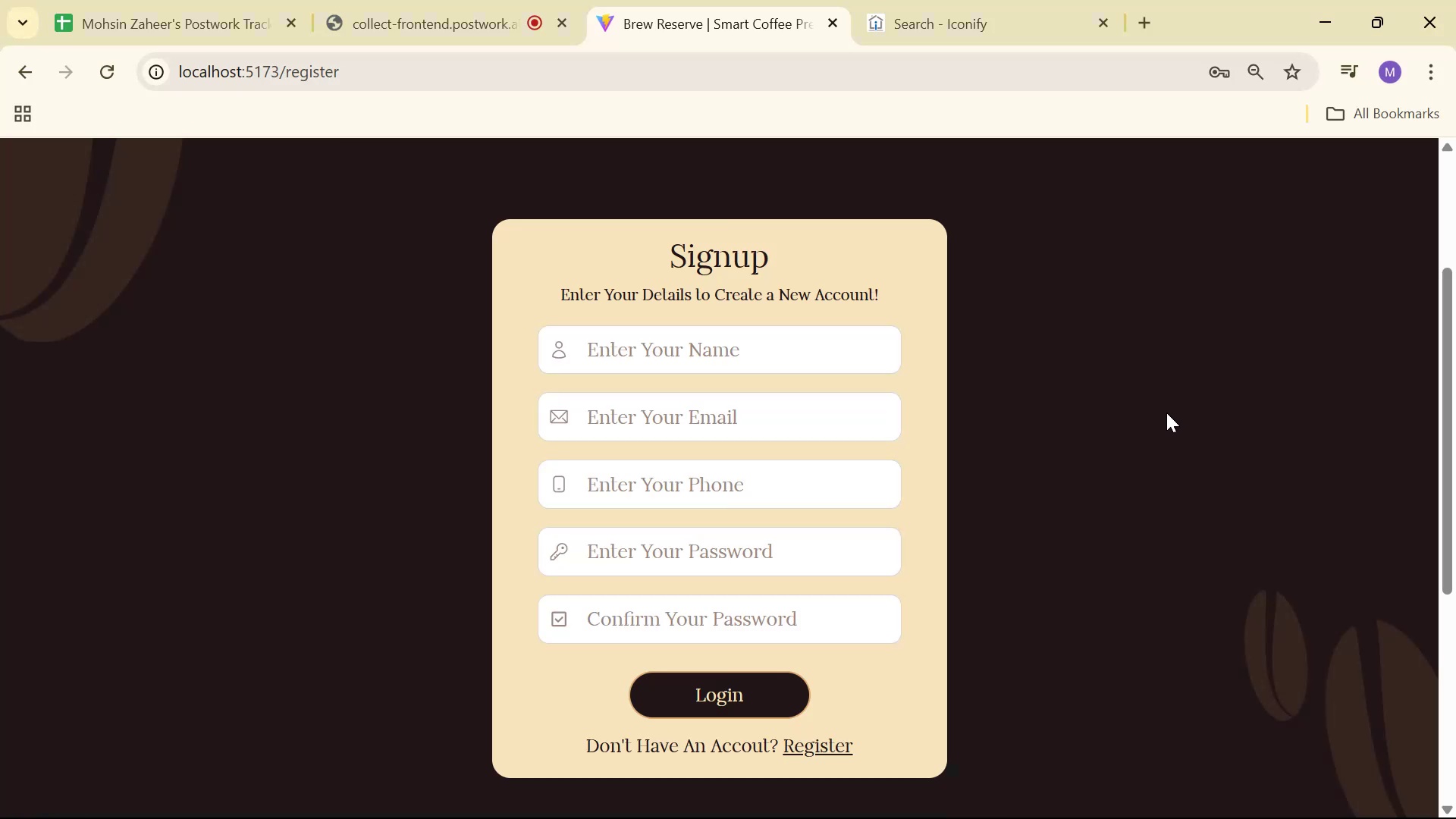 
key(Alt+Tab)
 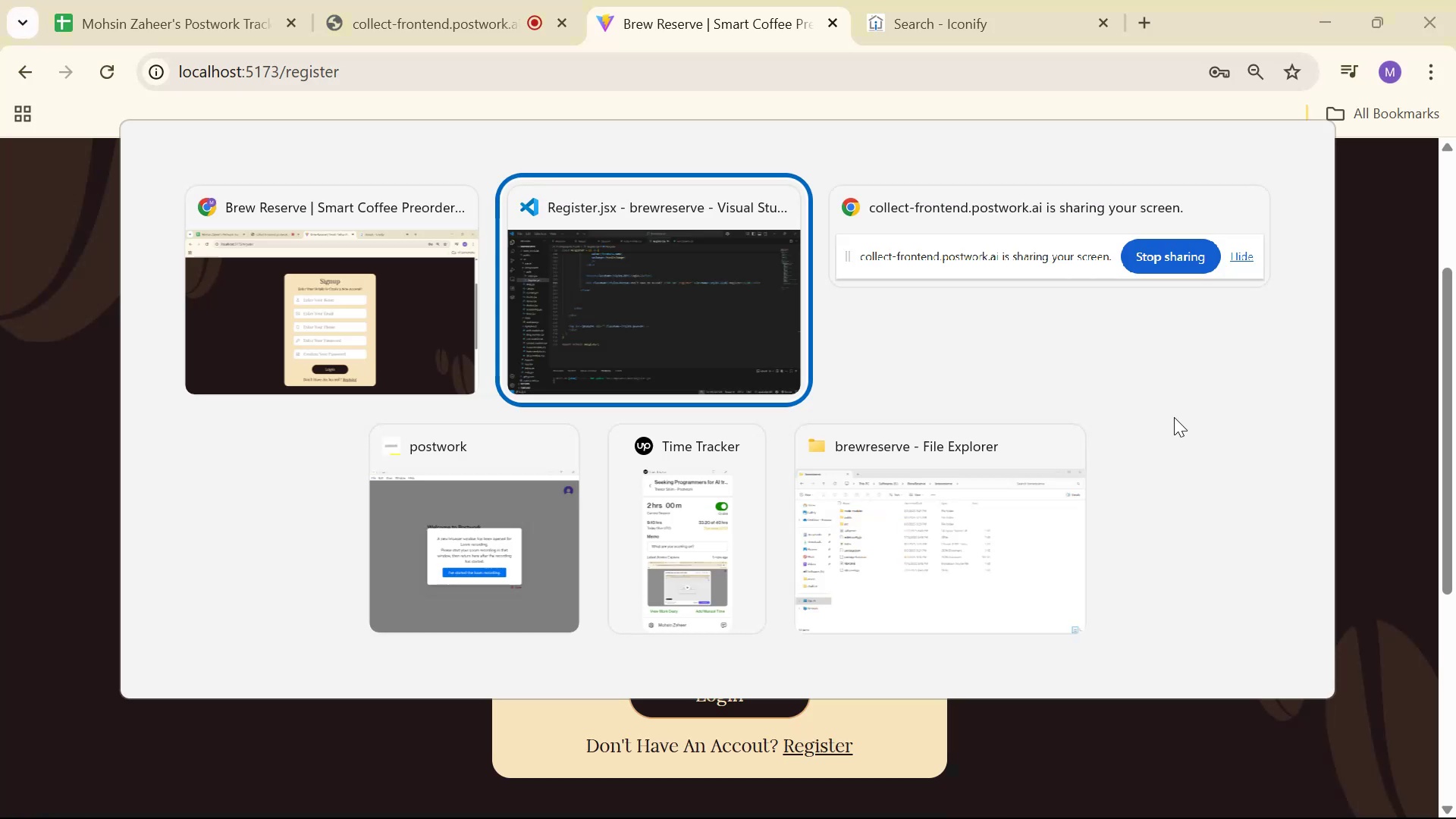 
key(Control+ControlLeft)
 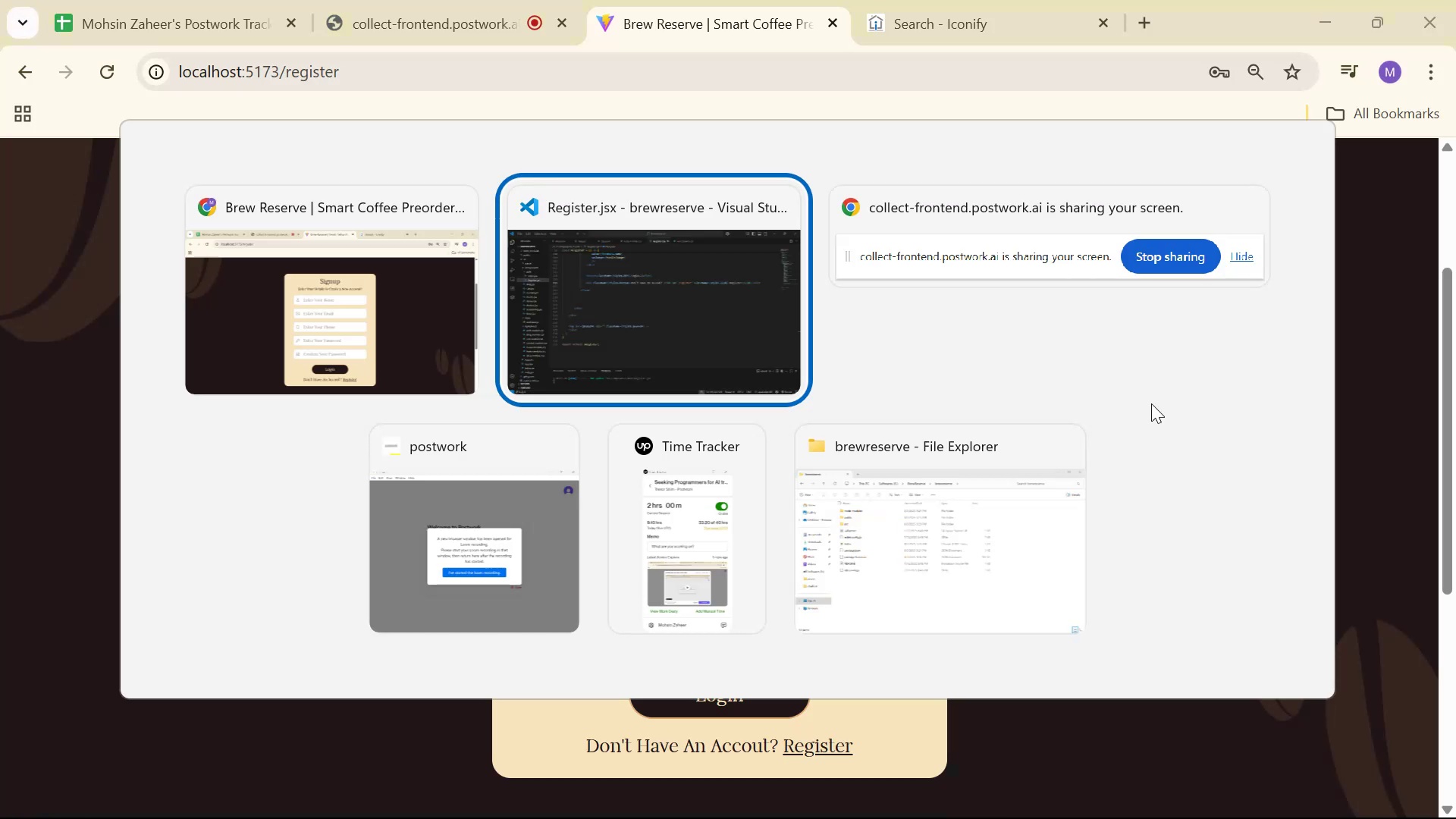 
left_click([697, 347])
 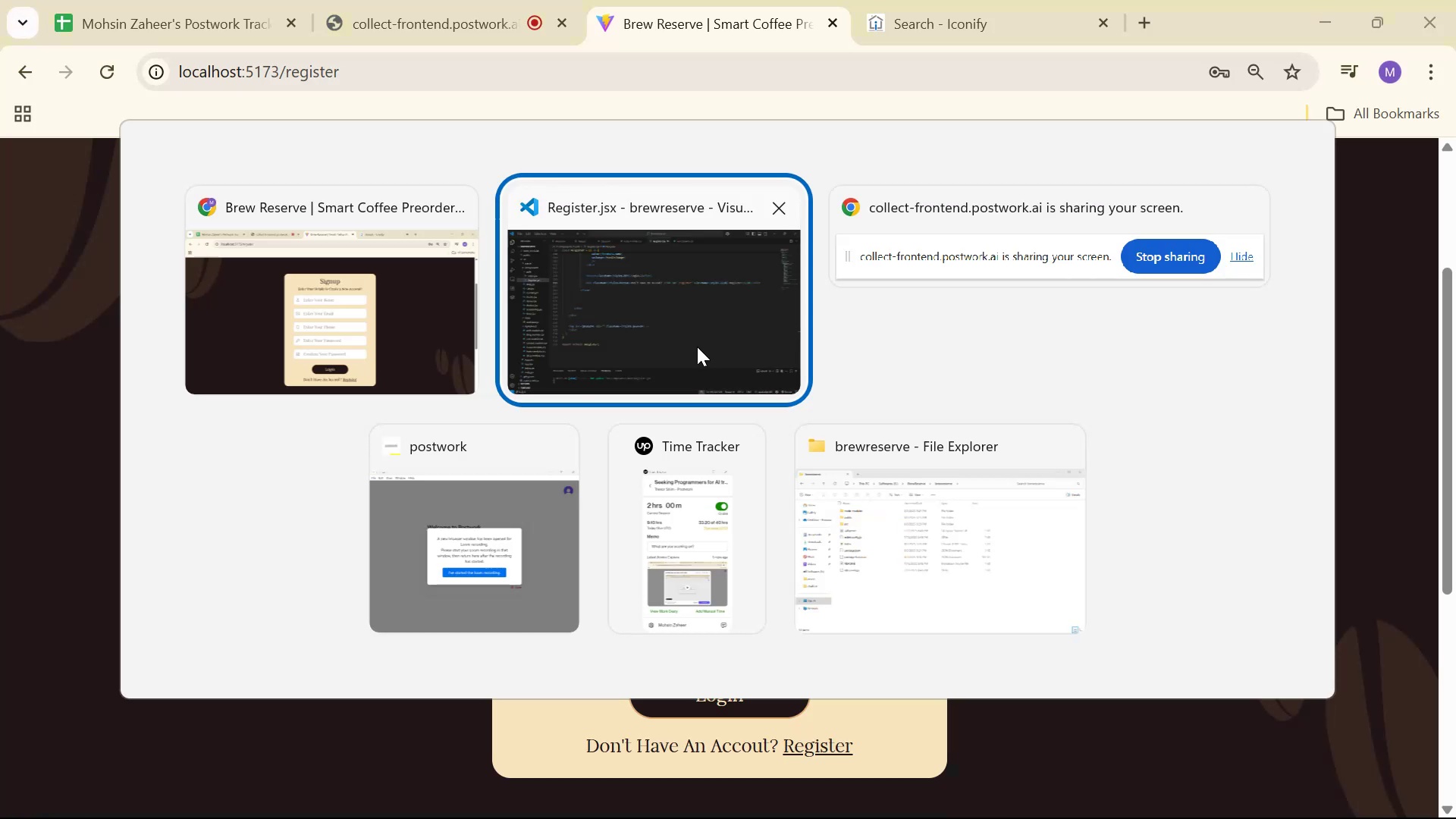 
key(Control+Z)
 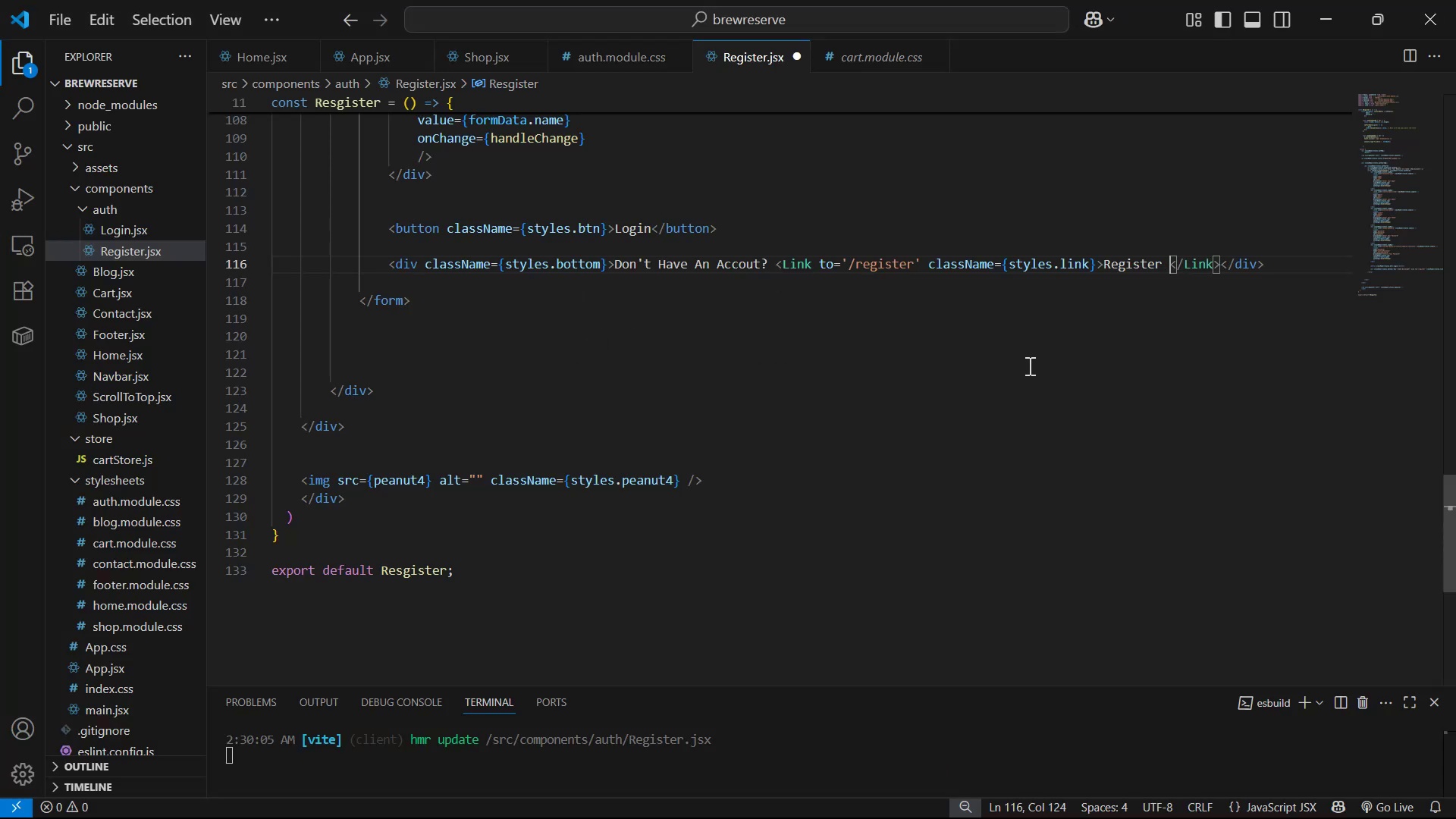 
key(Control+Z)
 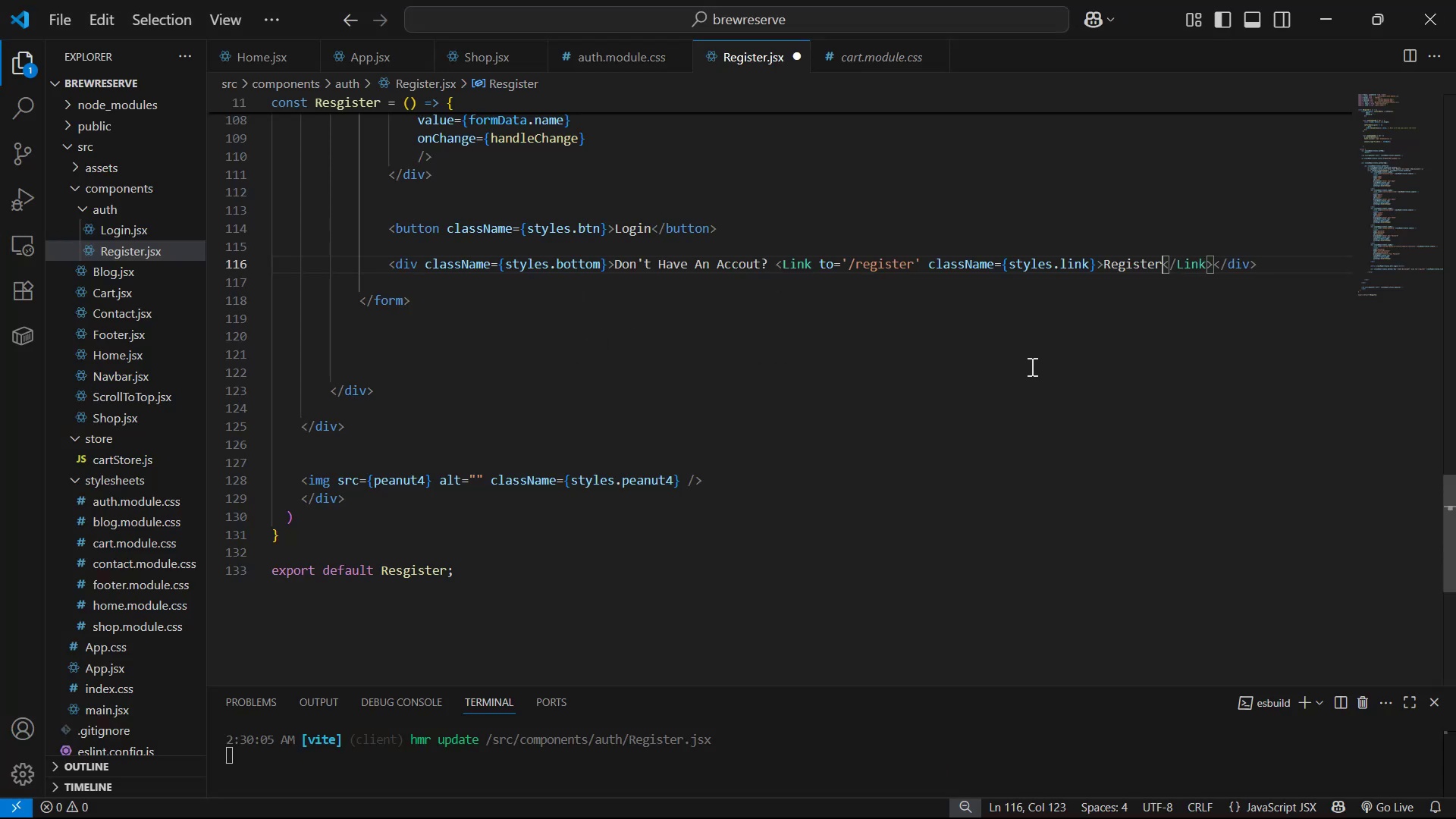 
key(Control+Z)
 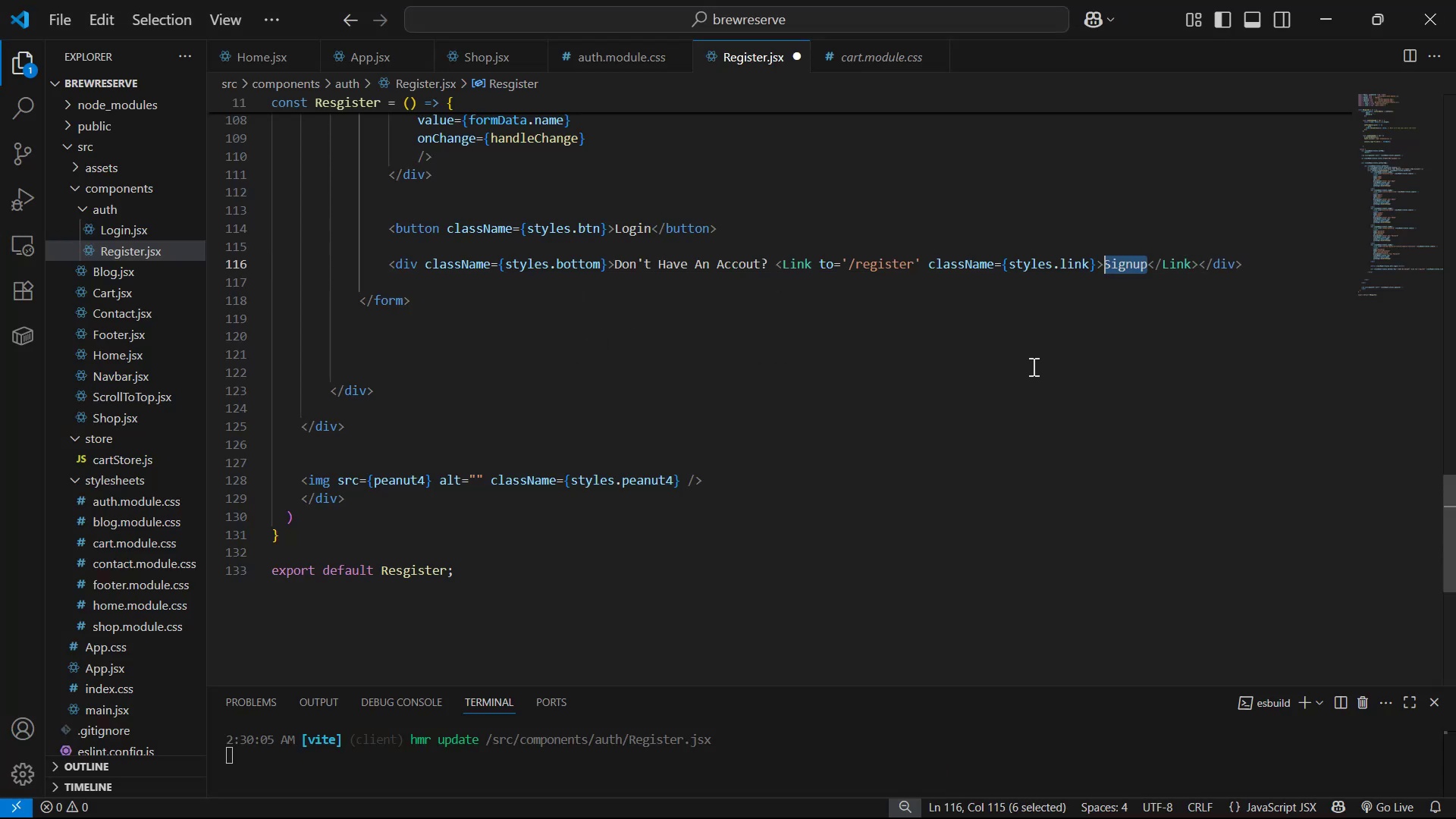 
key(Control+S)
 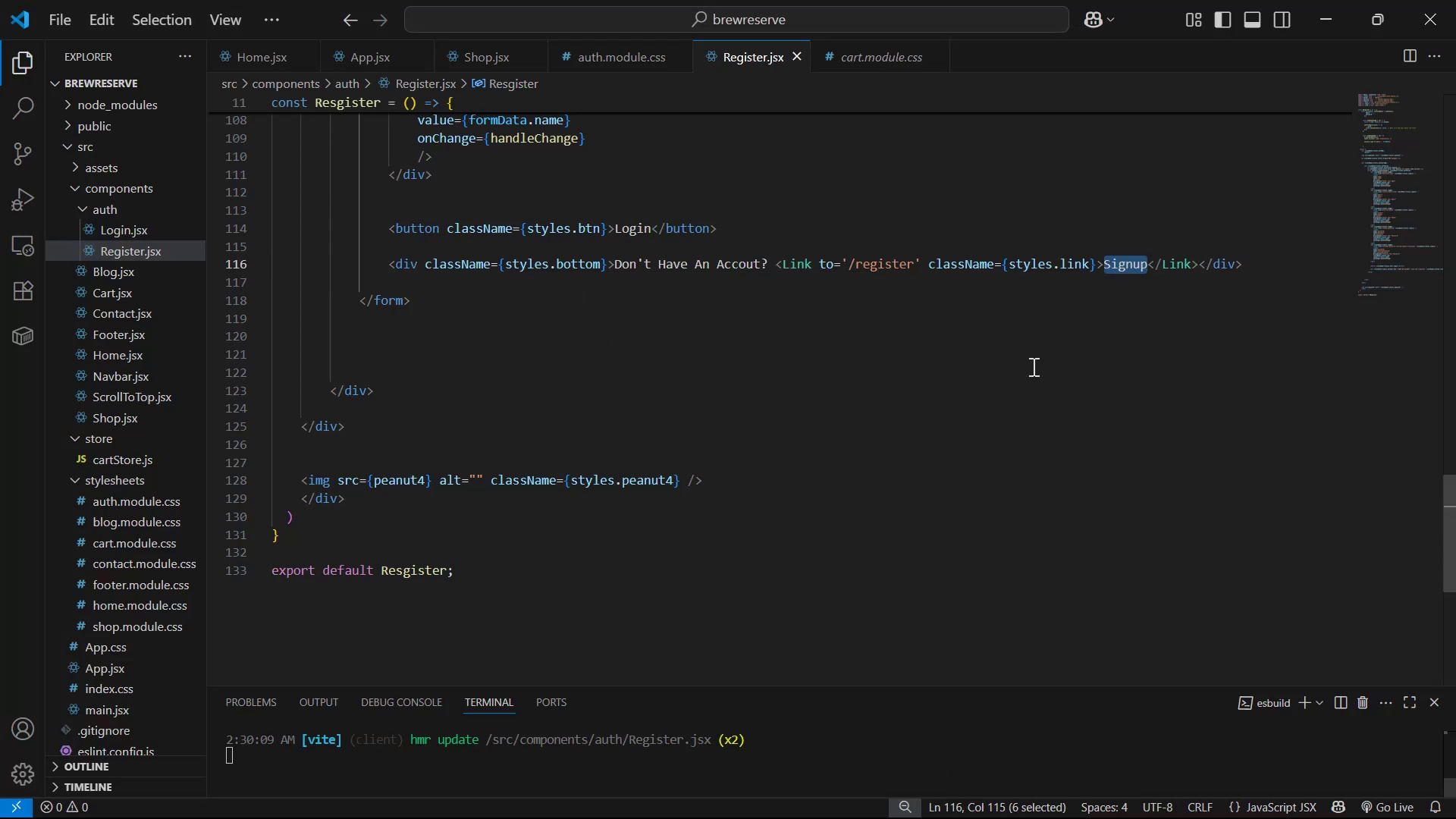 
scroll: coordinate [924, 399], scroll_direction: up, amount: 3.0
 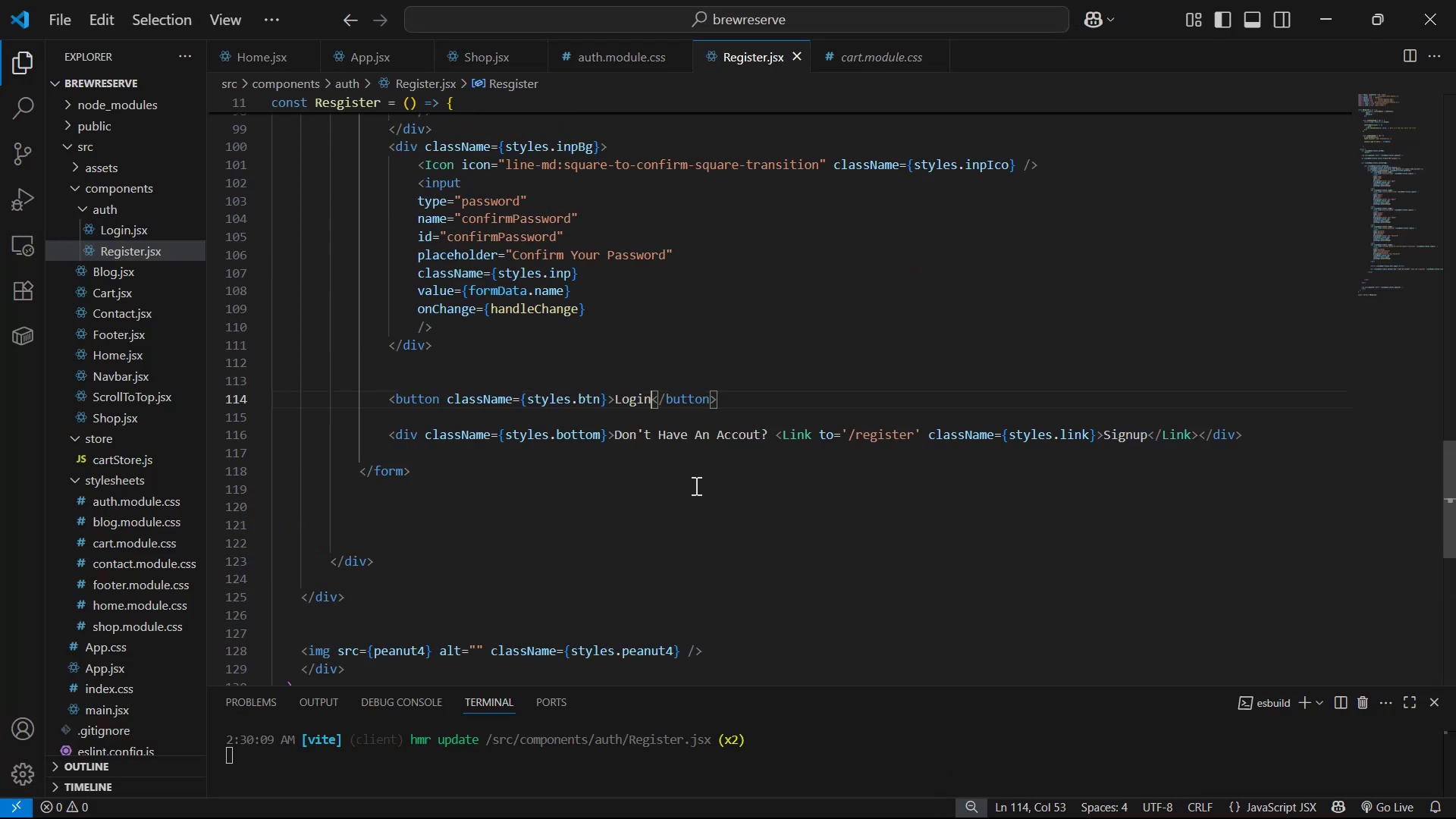 
key(Backspace)
key(Backspace)
key(Backspace)
key(Backspace)
key(Backspace)
type(Register )
key(Backspace)
 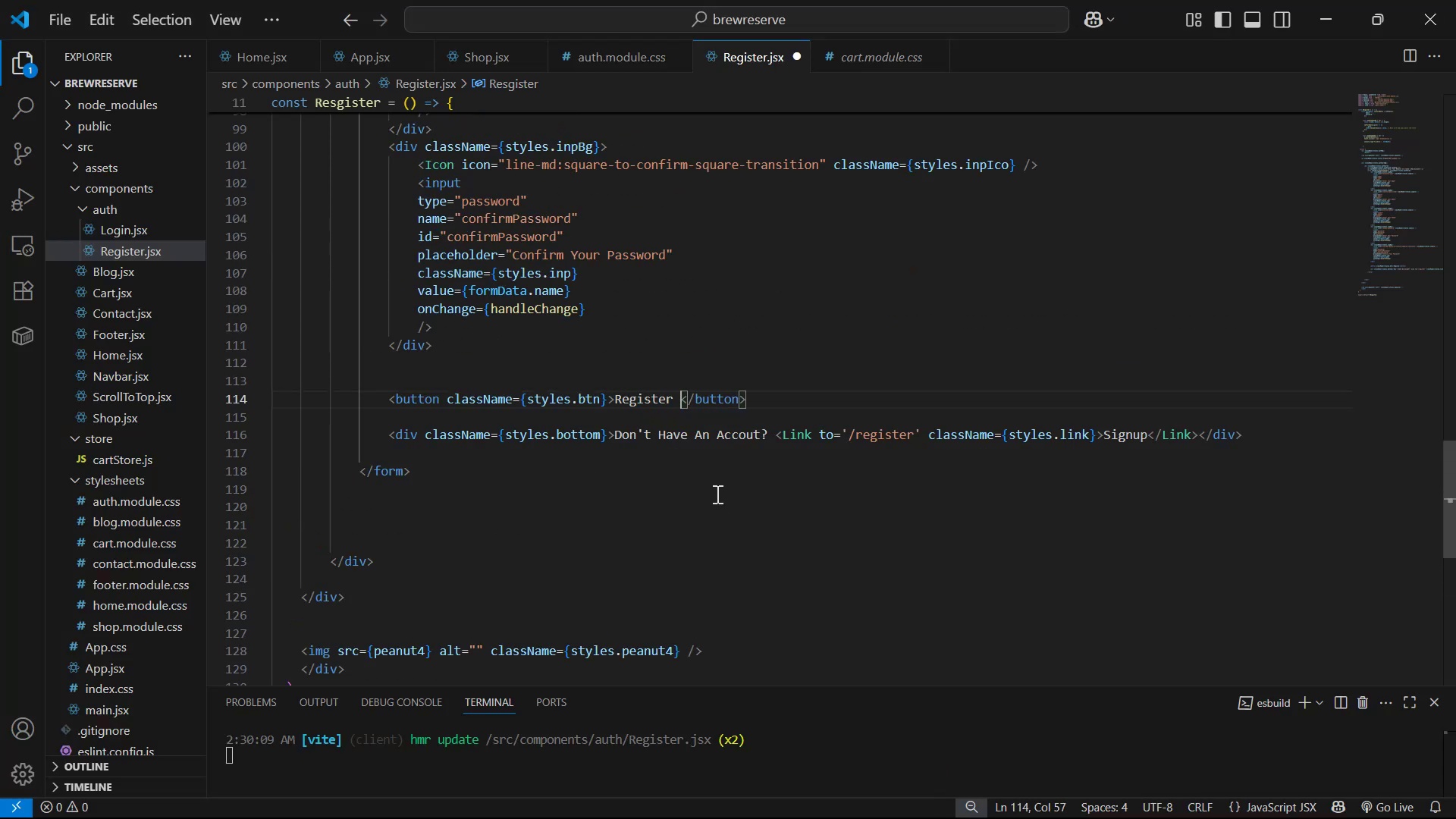 
key(Control+S)
 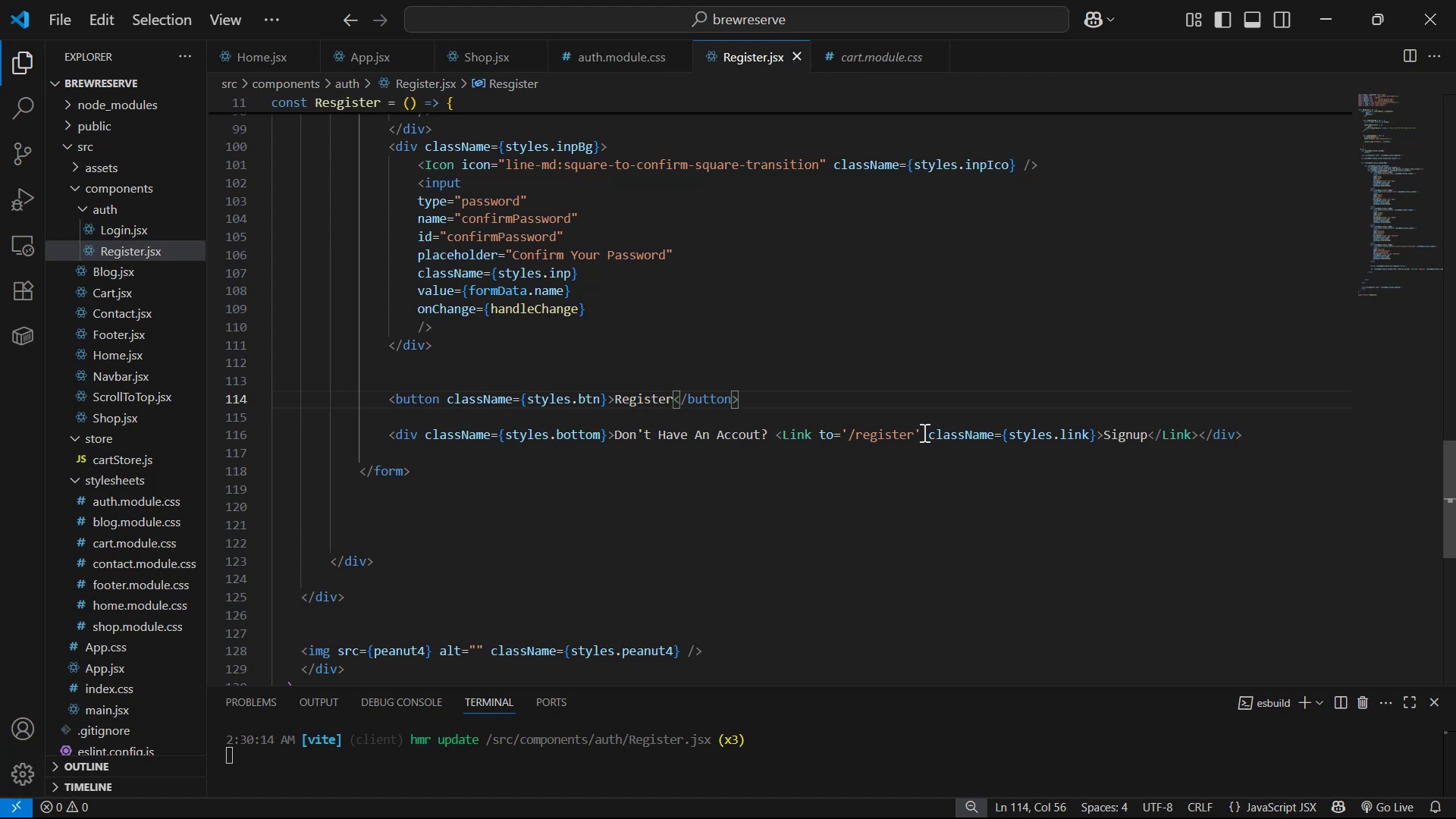 
left_click([912, 432])
 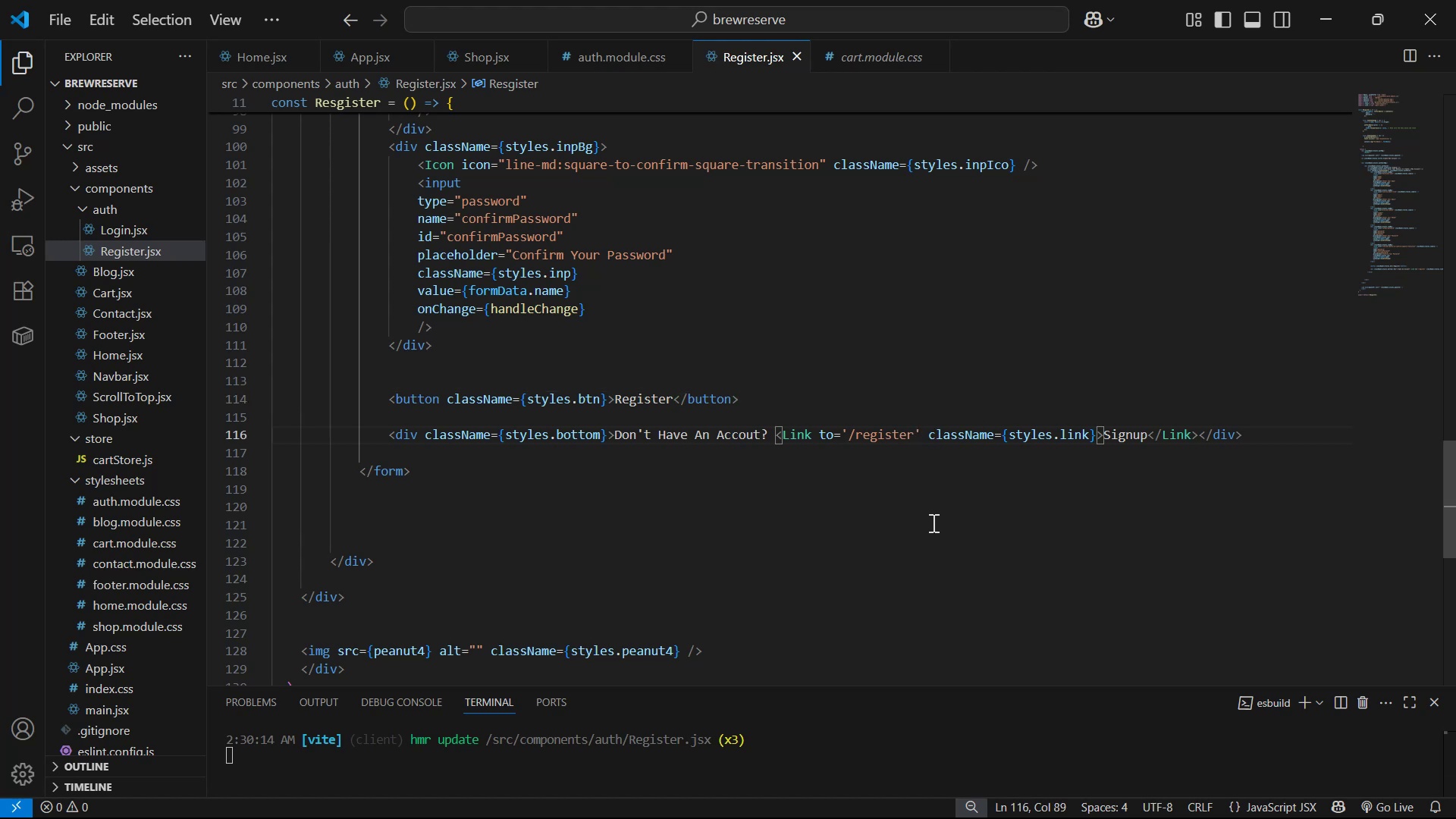 
key(Backspace)
key(Backspace)
key(Backspace)
key(Backspace)
key(Backspace)
key(Backspace)
key(Backspace)
key(Backspace)
type(login)
 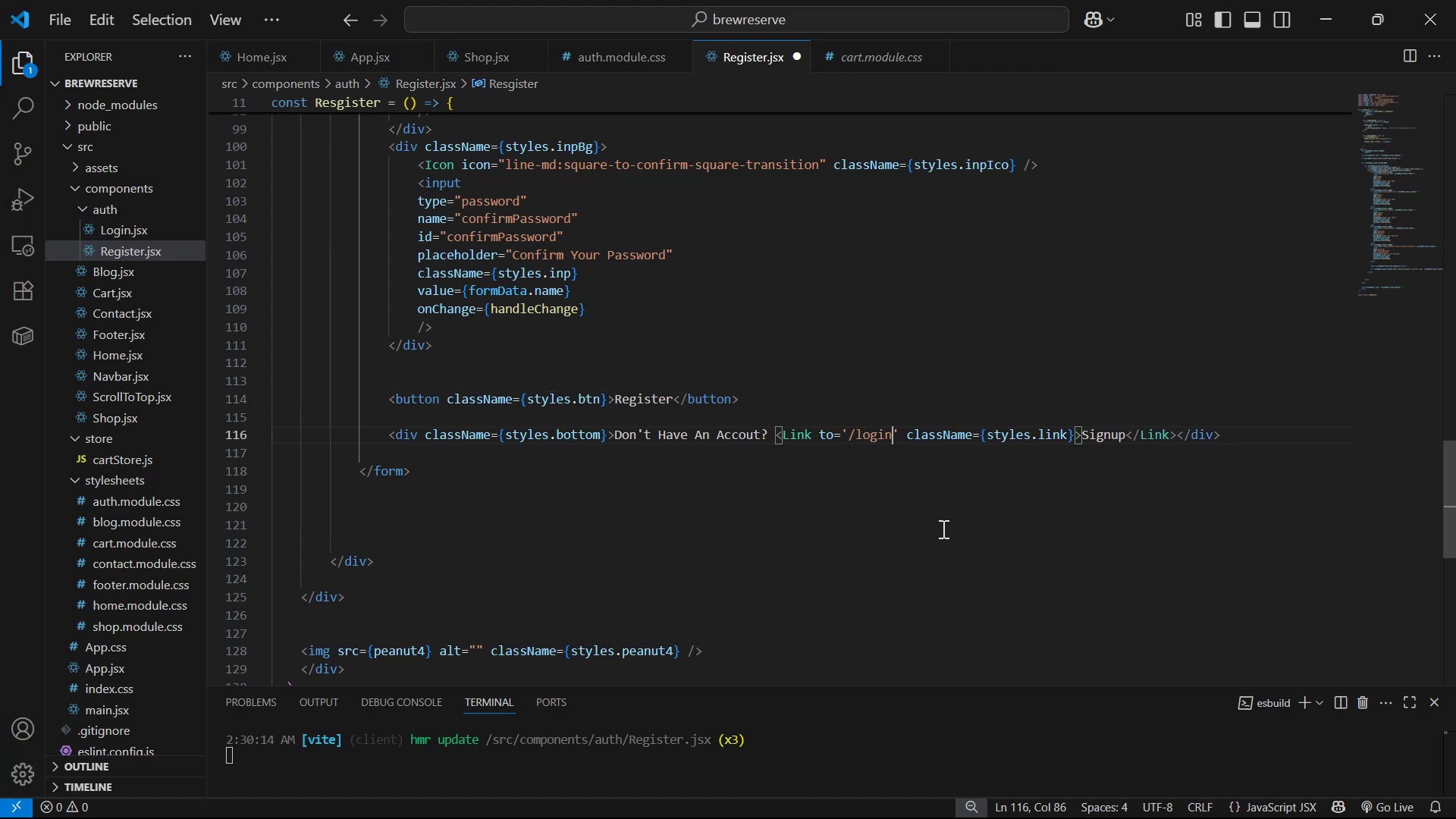 
key(Control+ControlLeft)
 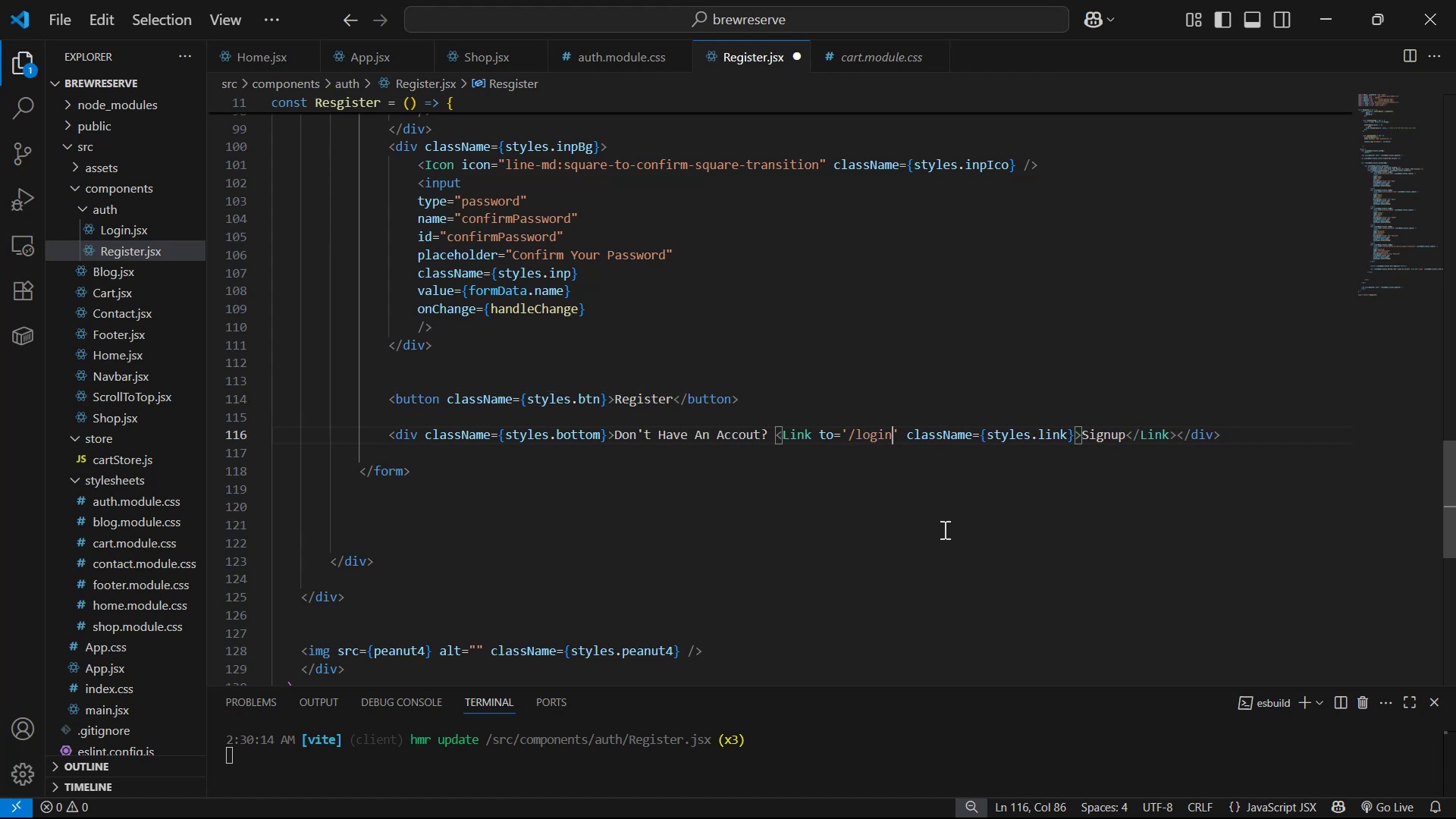 
key(Control+S)
 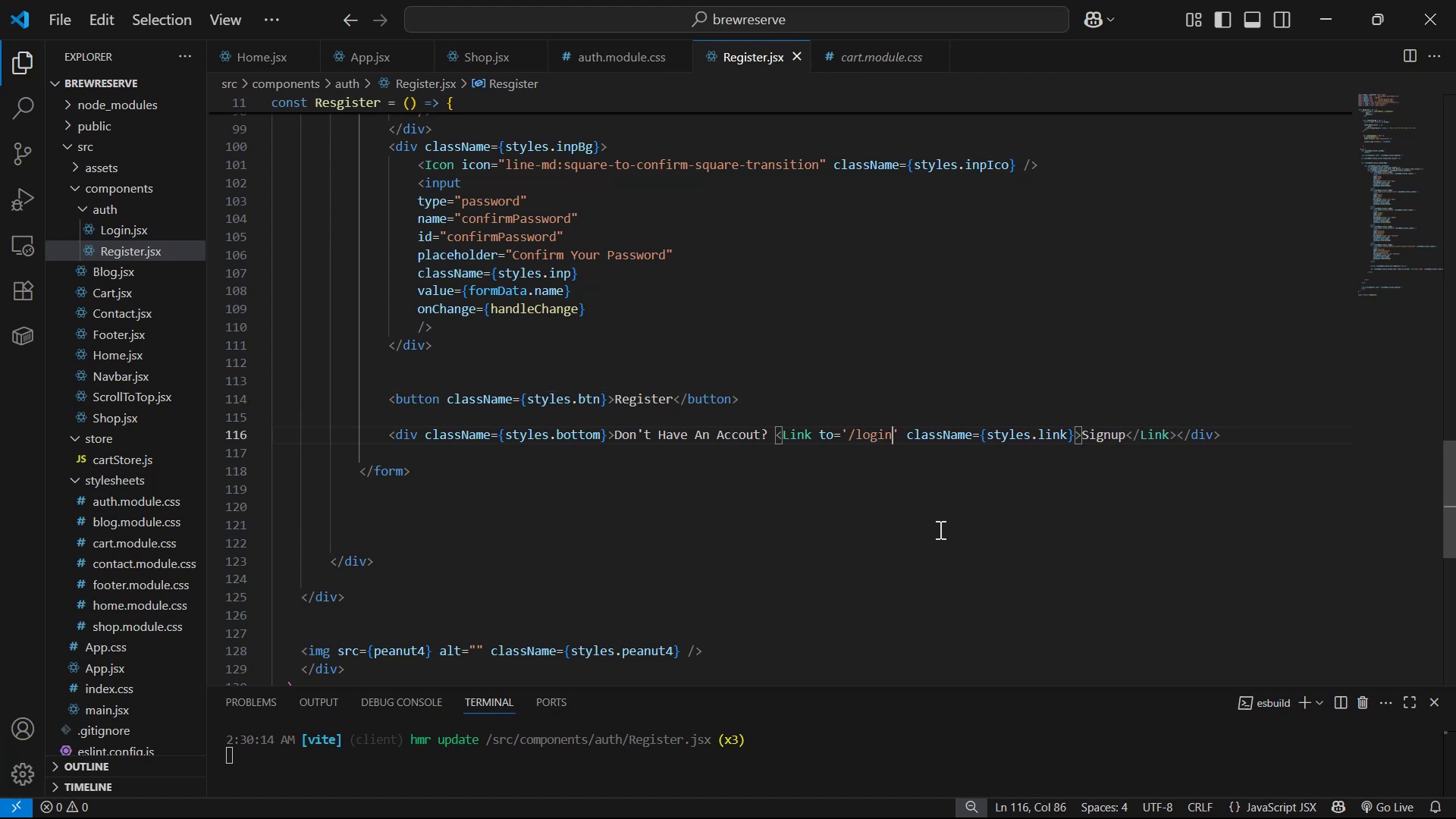 
key(Alt+AltLeft)
 